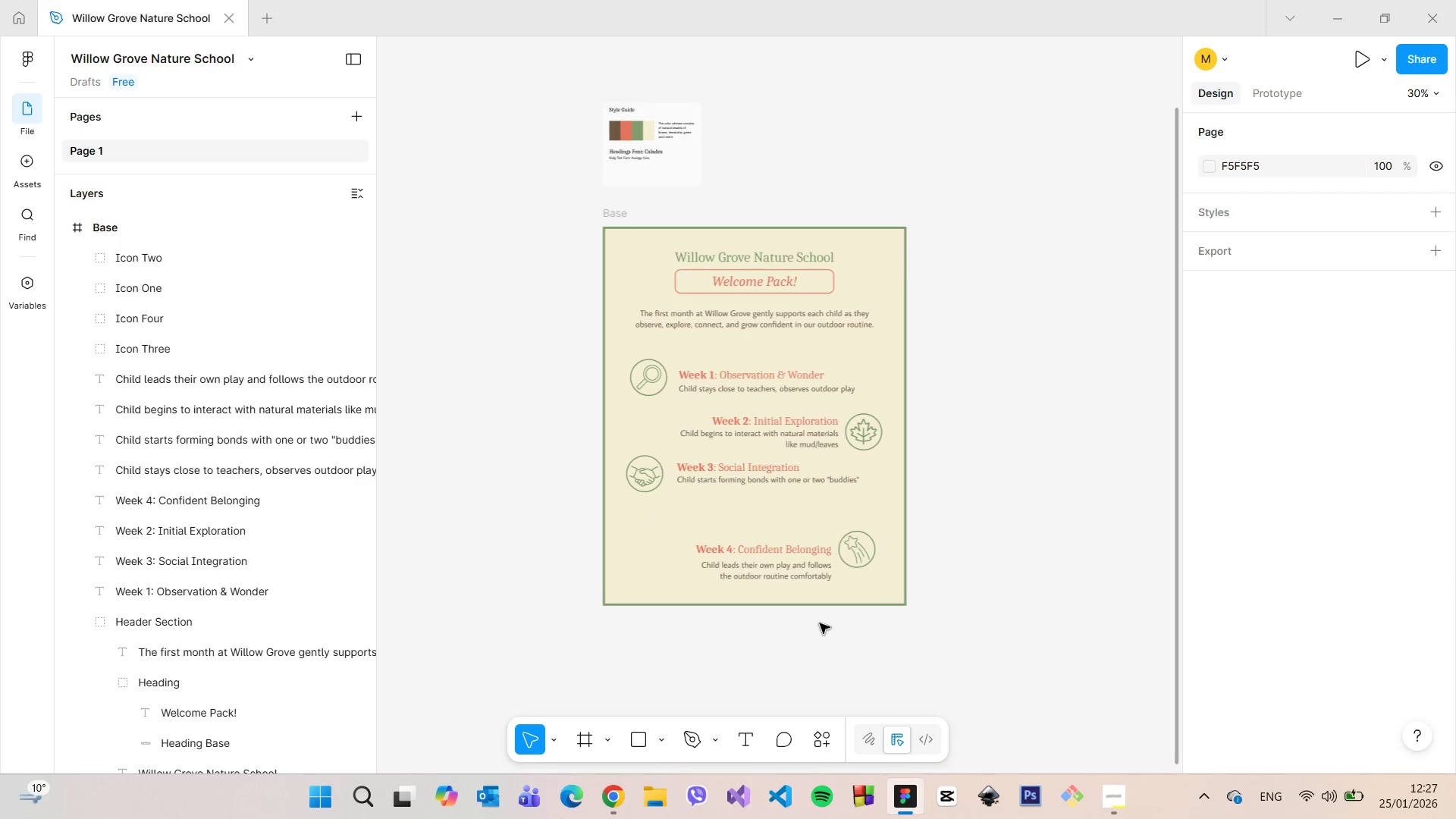 
scroll: coordinate [815, 613], scroll_direction: up, amount: 7.0
 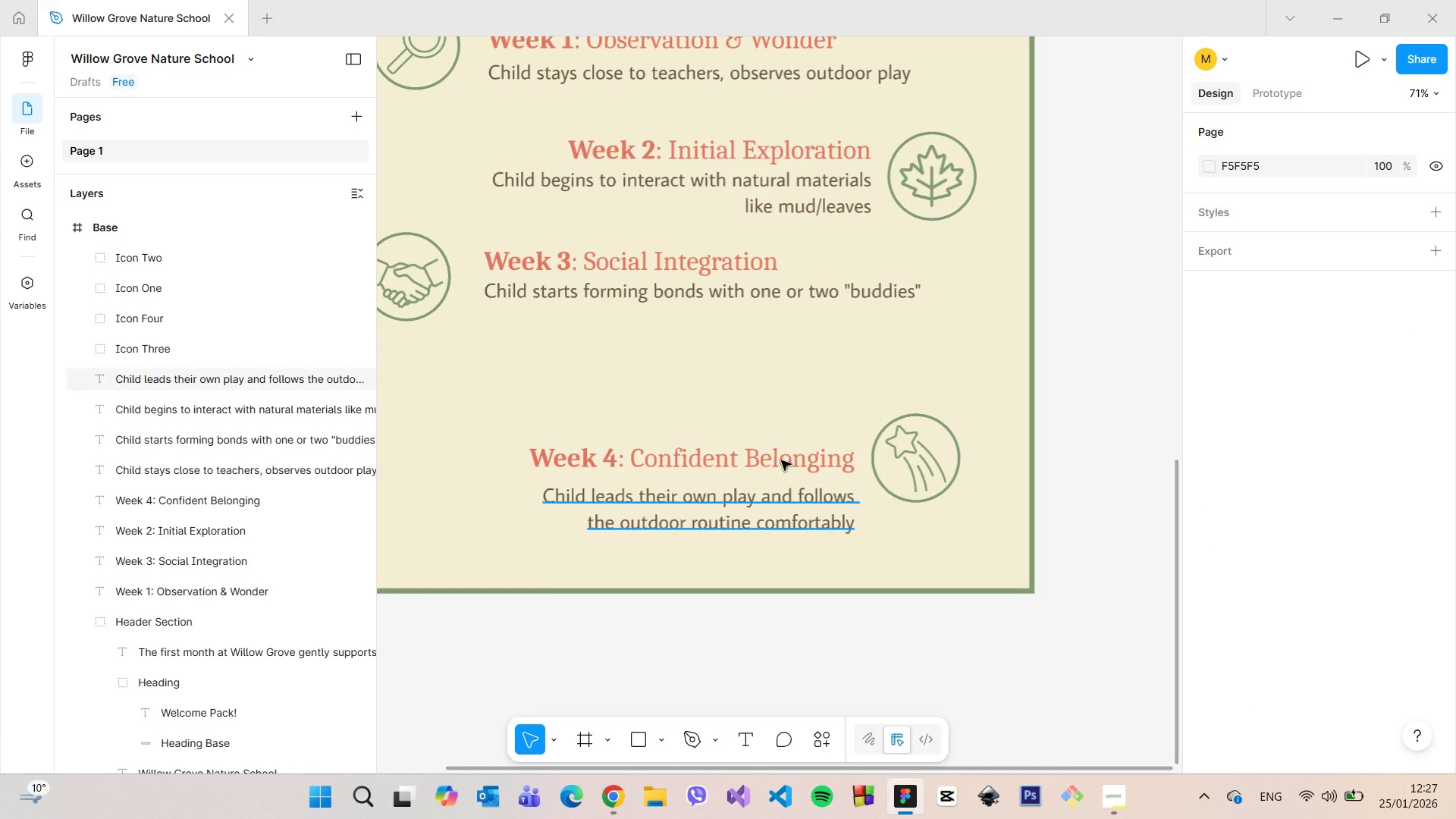 
left_click([781, 460])
 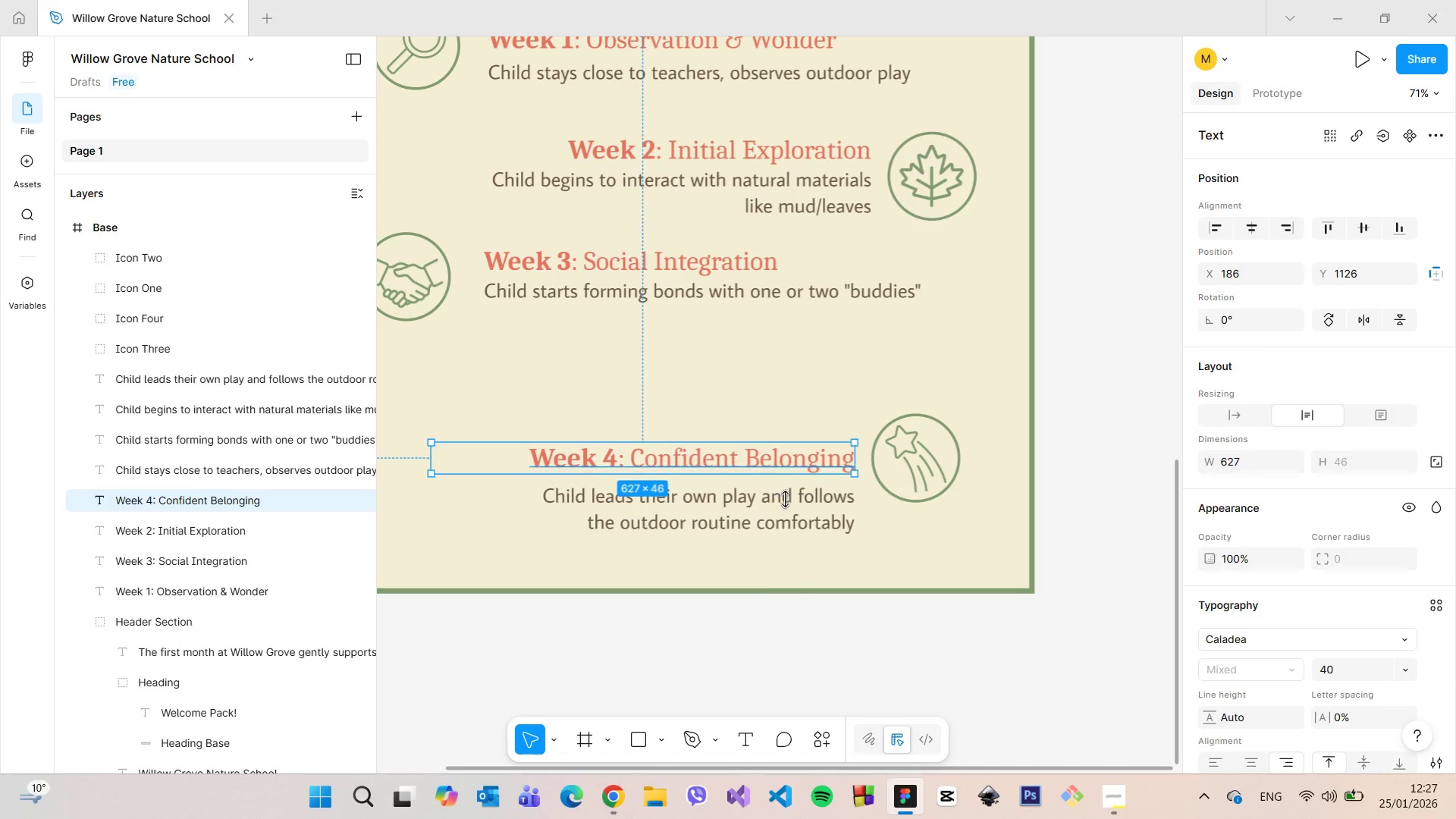 
hold_key(key=AltLeft, duration=0.67)
 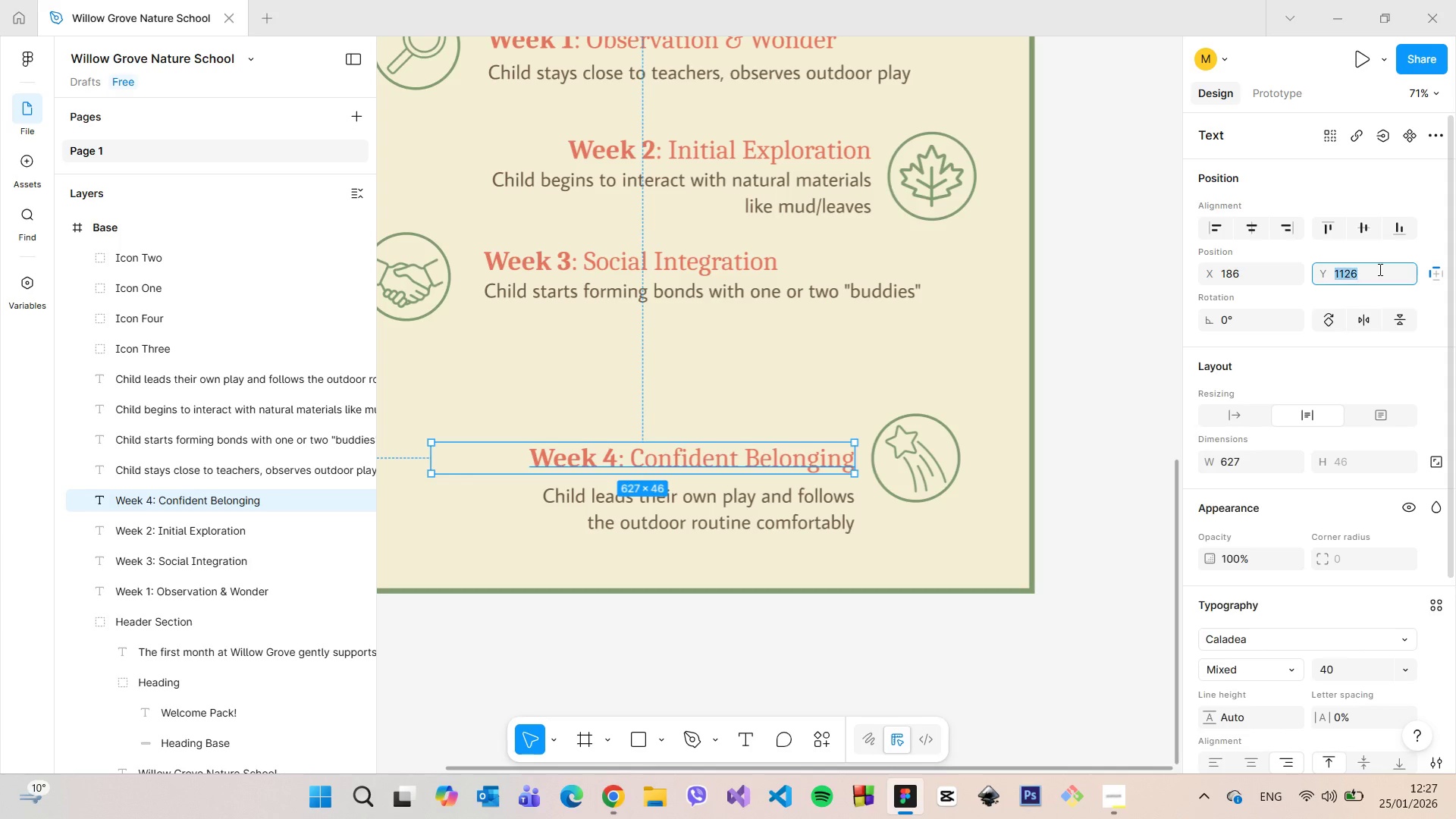 
double_click([1379, 269])
 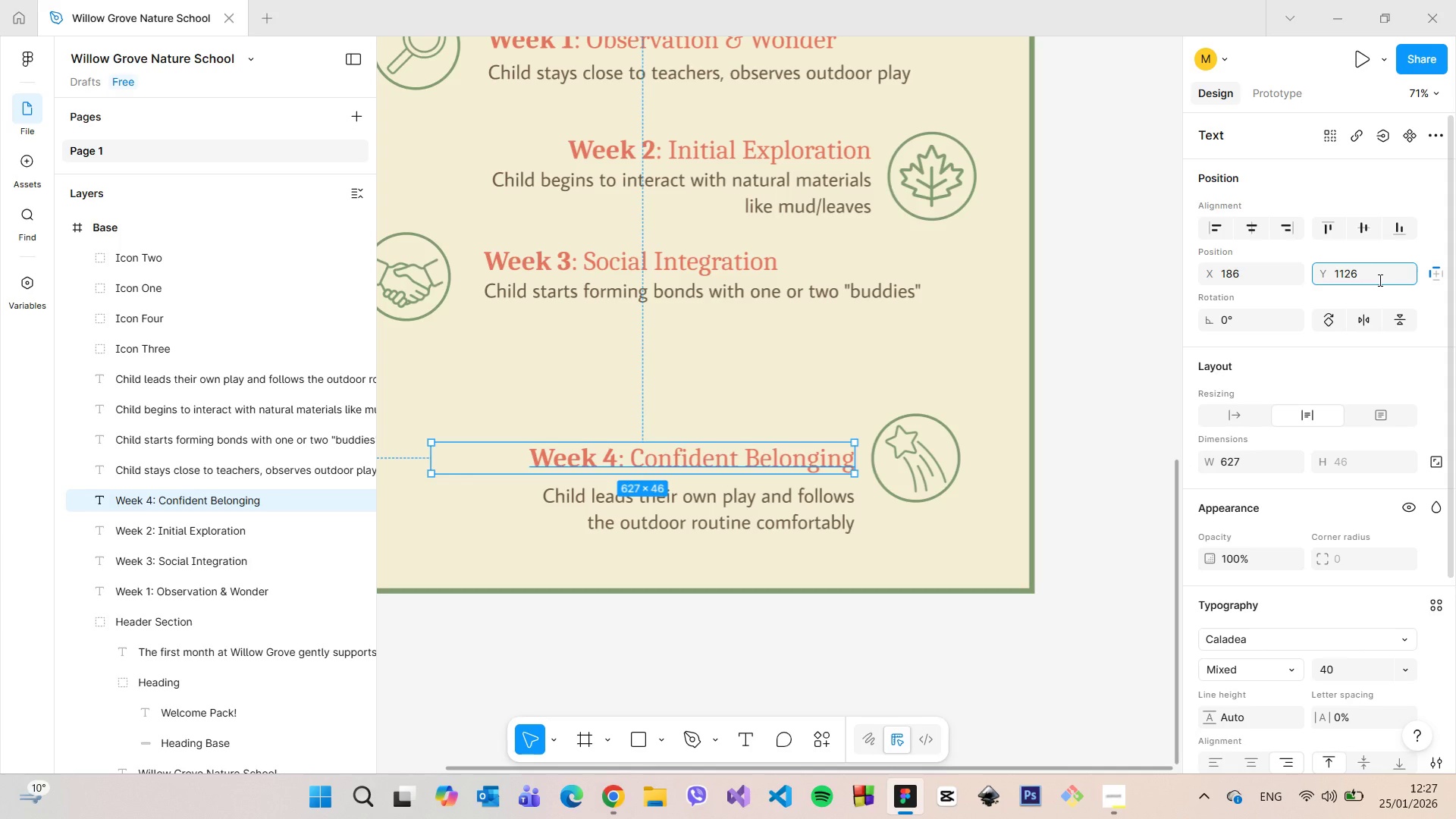 
key(Minus)
 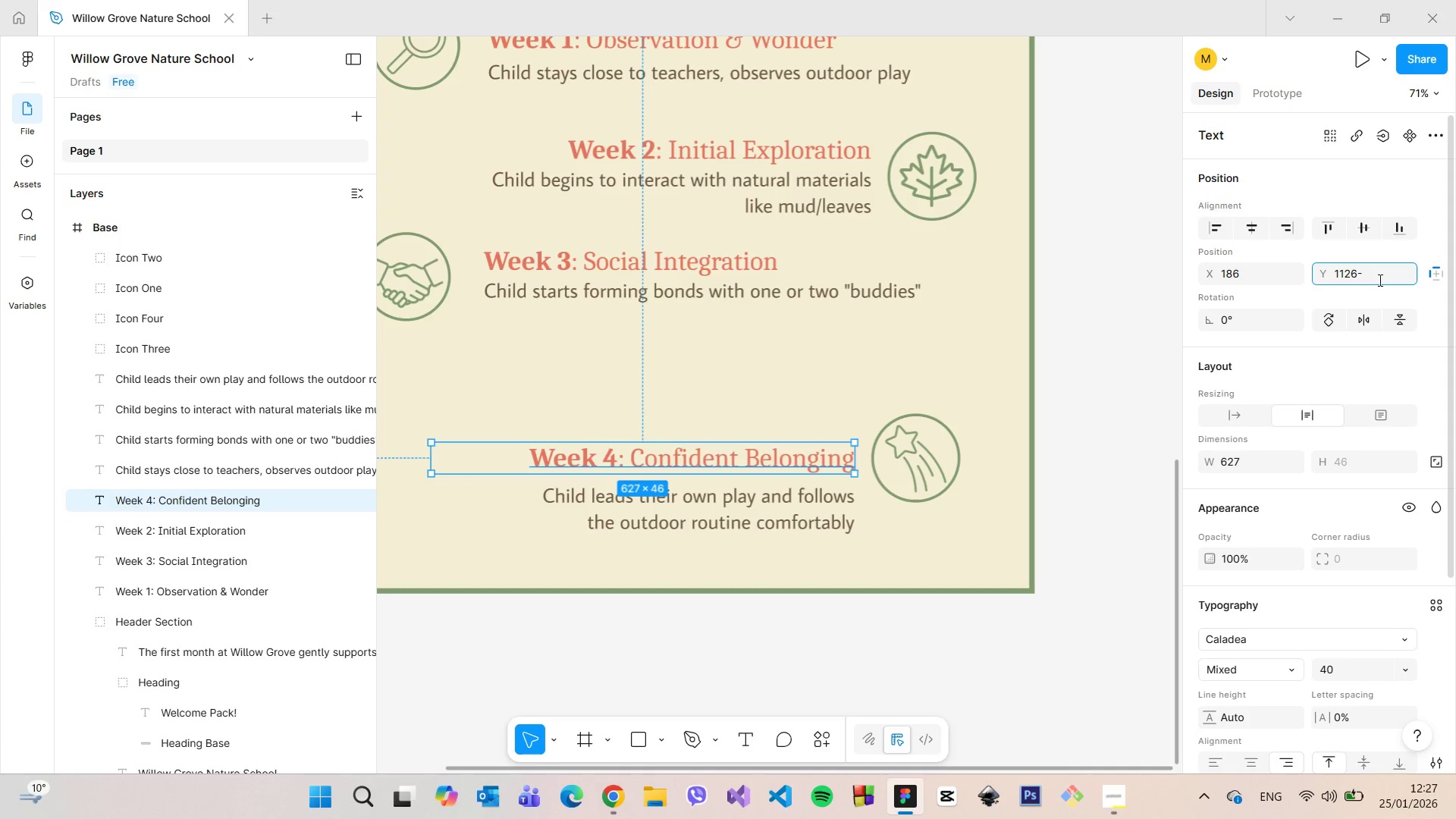 
key(8)
 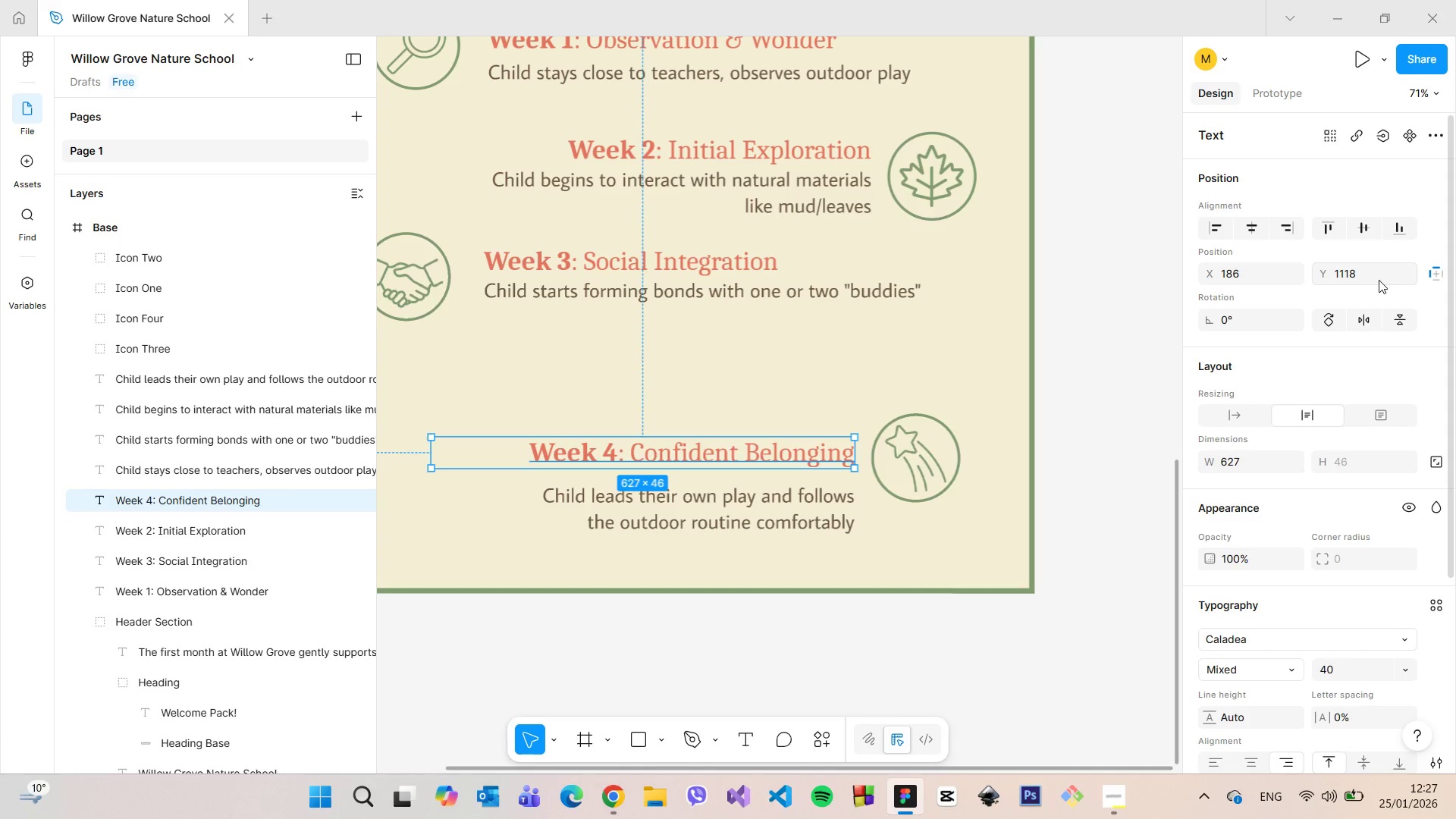 
key(Enter)
 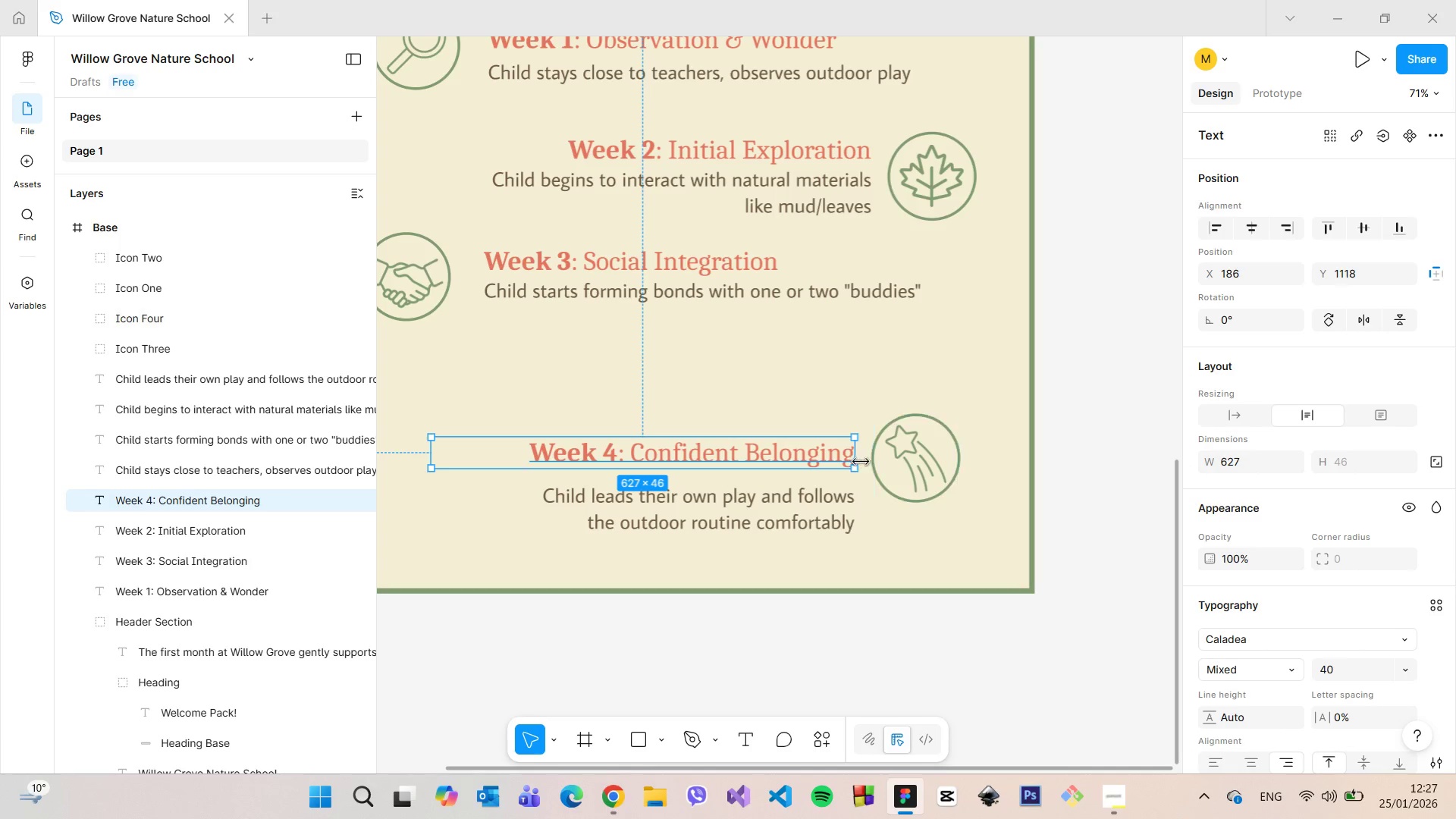 
hold_key(key=AltLeft, duration=0.59)
 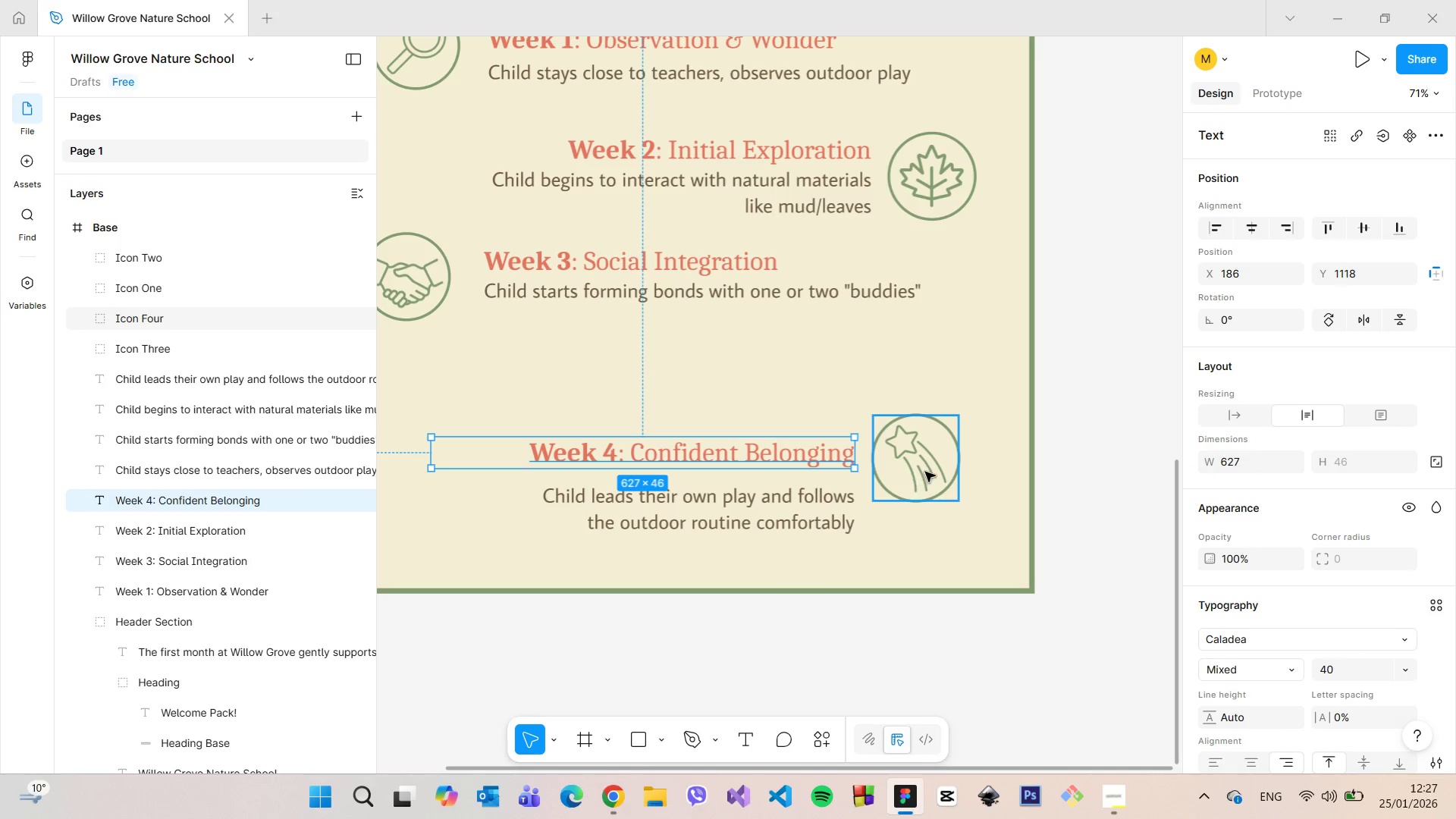 
left_click([926, 472])
 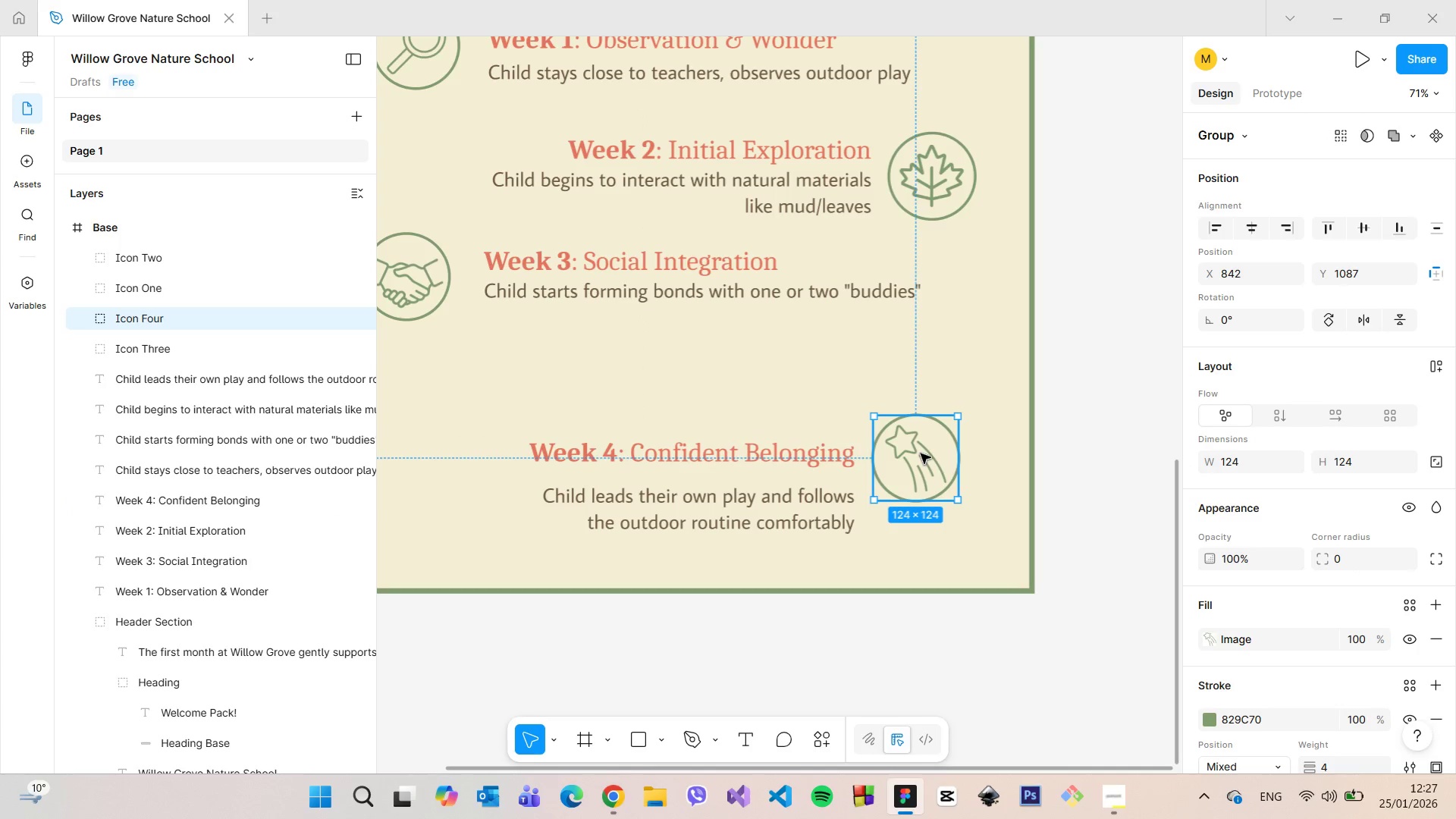 
left_click_drag(start_coordinate=[921, 453], to_coordinate=[918, 482])
 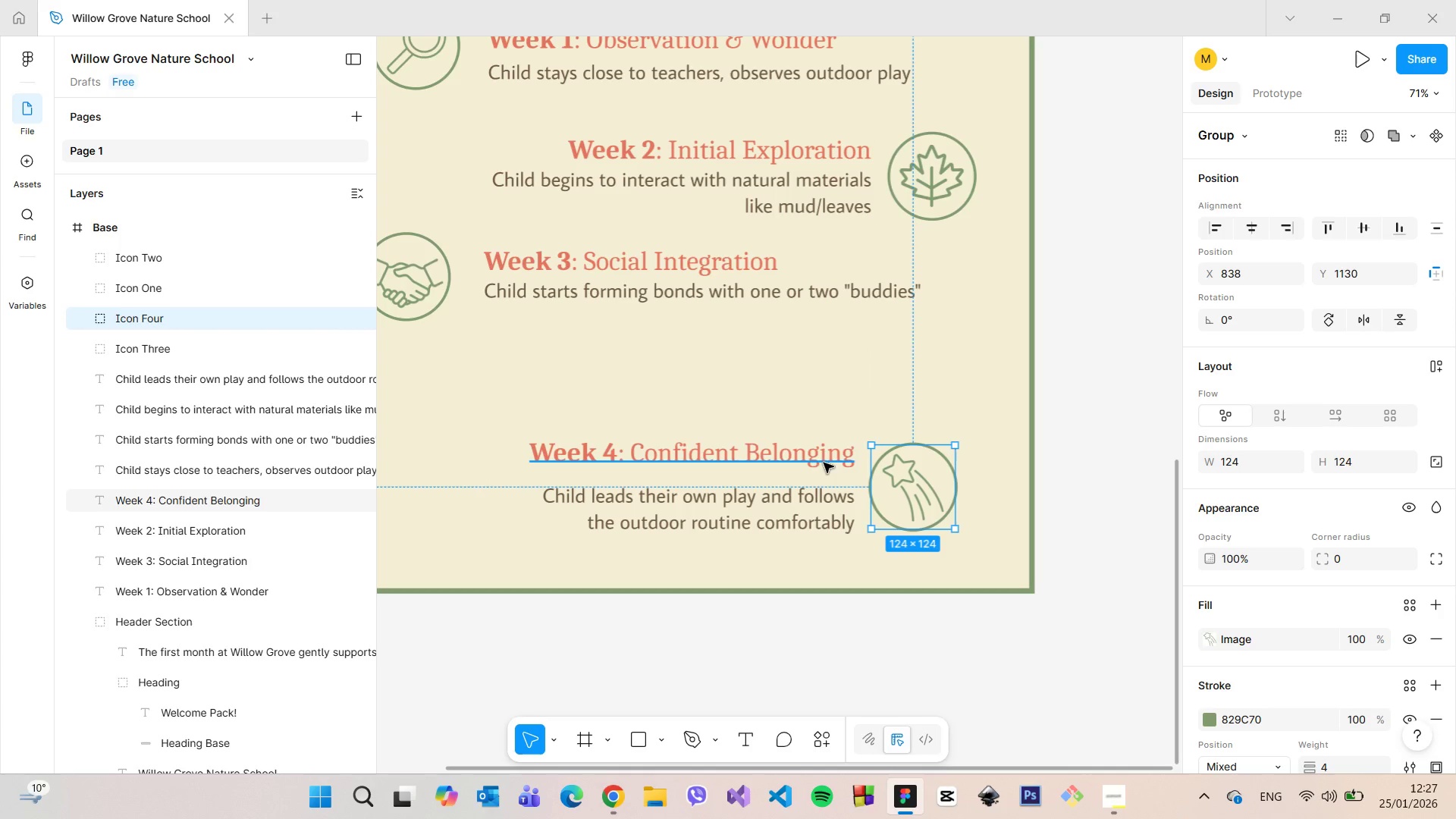 
left_click([817, 462])
 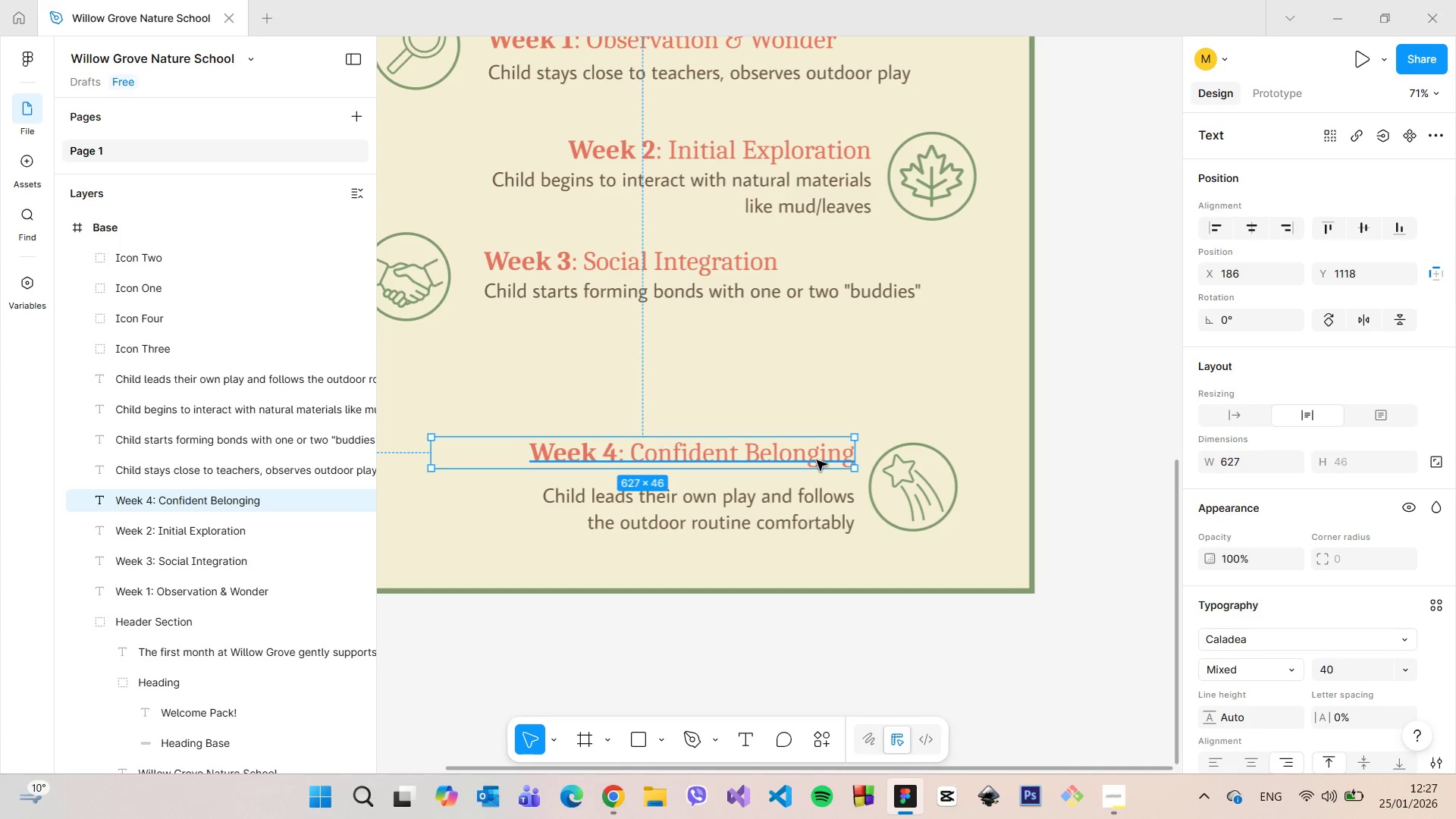 
left_click_drag(start_coordinate=[814, 456], to_coordinate=[814, 463])
 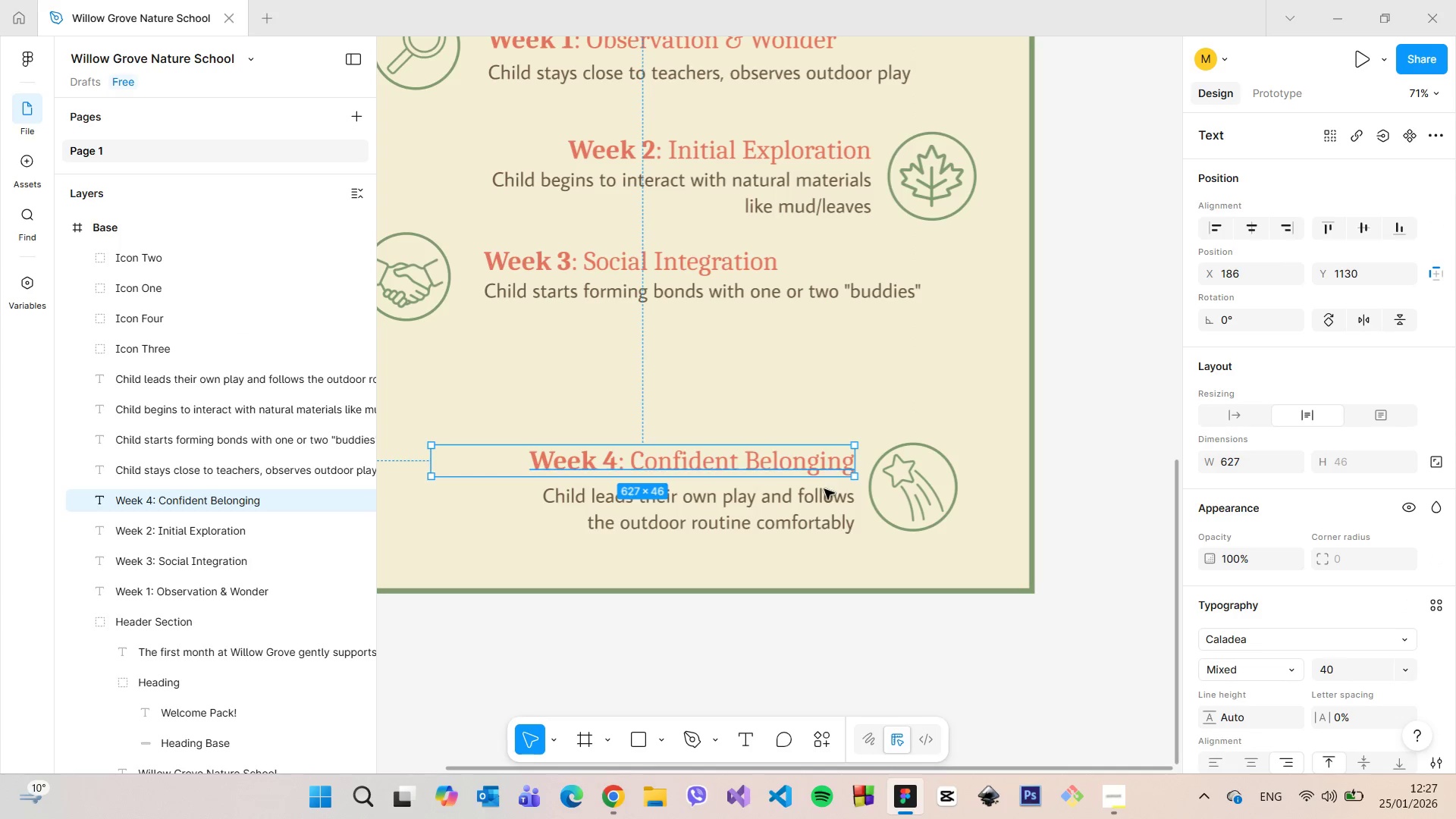 
hold_key(key=AltLeft, duration=0.56)
 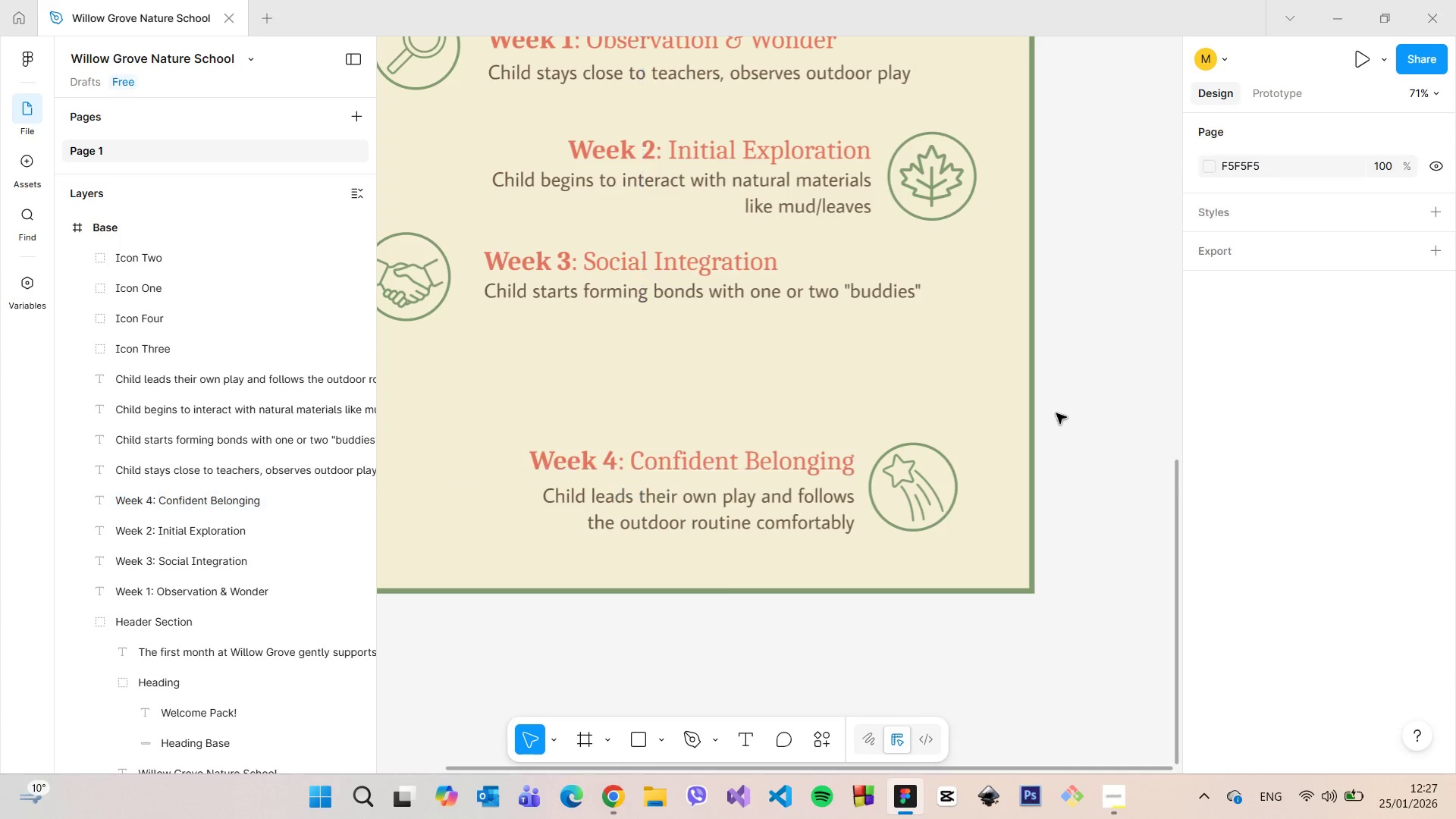 
scroll: coordinate [1053, 410], scroll_direction: down, amount: 5.0
 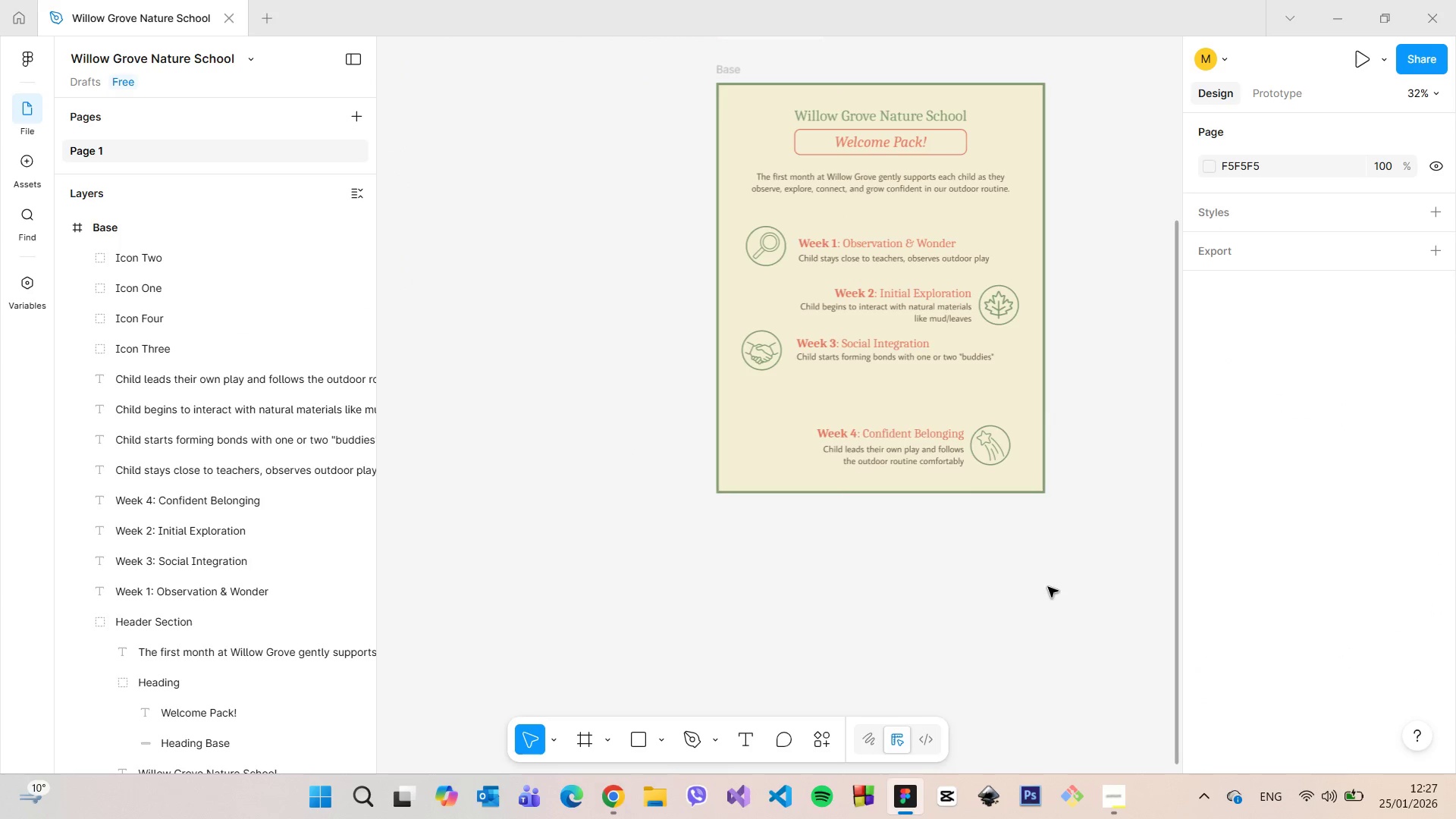 
scroll: coordinate [1042, 582], scroll_direction: up, amount: 3.0
 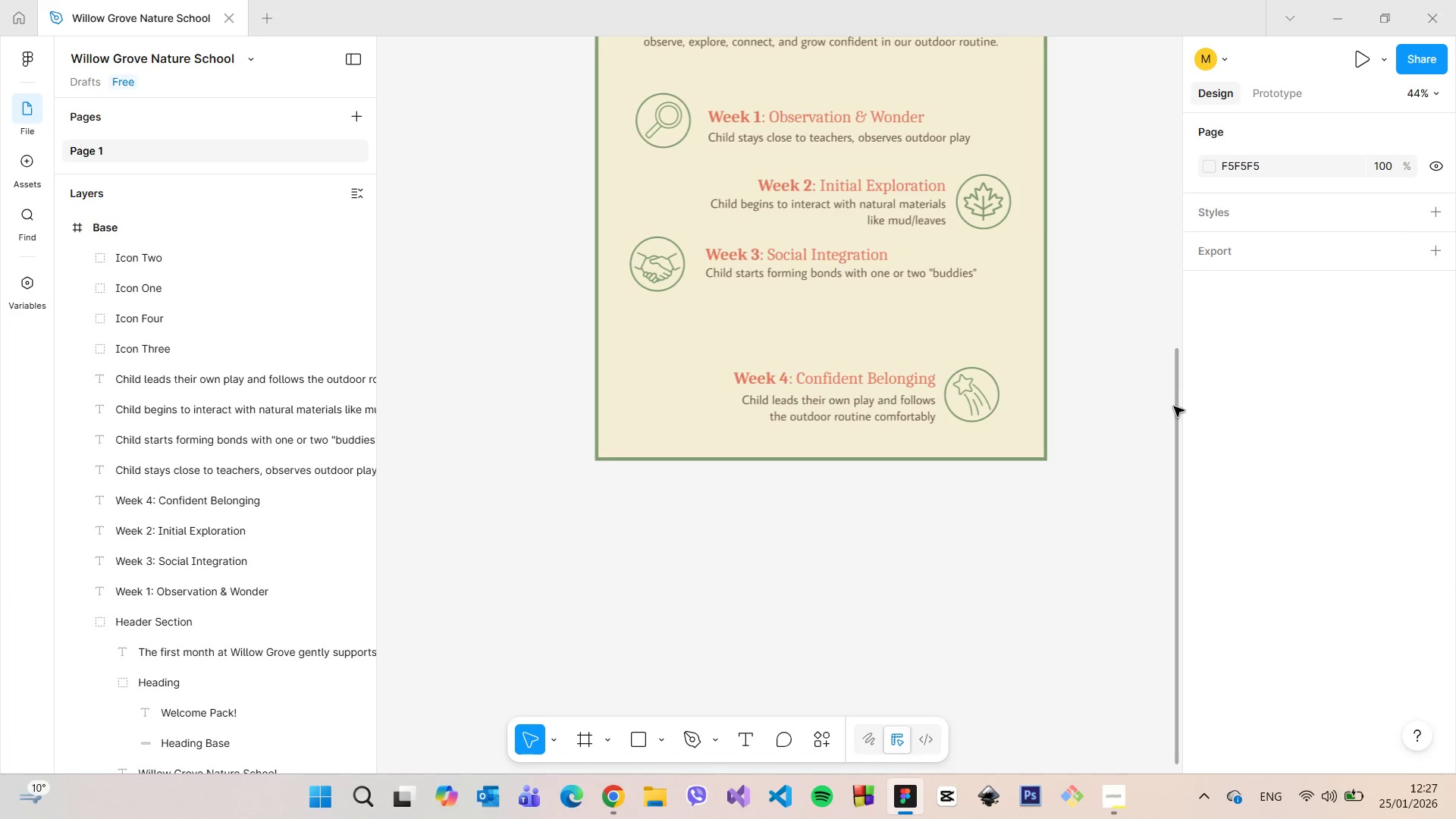 
left_click_drag(start_coordinate=[1173, 400], to_coordinate=[1173, 283])
 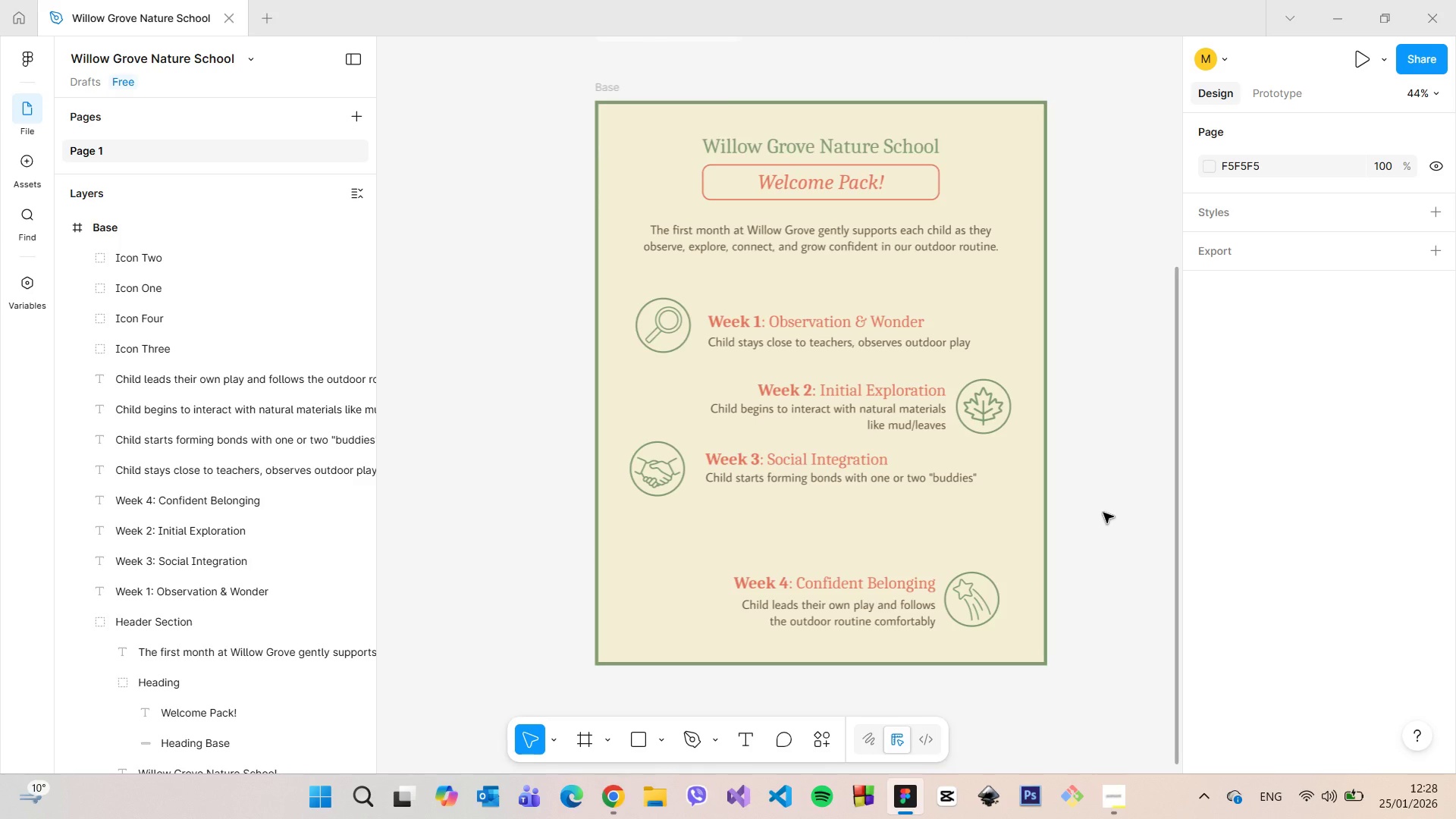 
wait(5.81)
 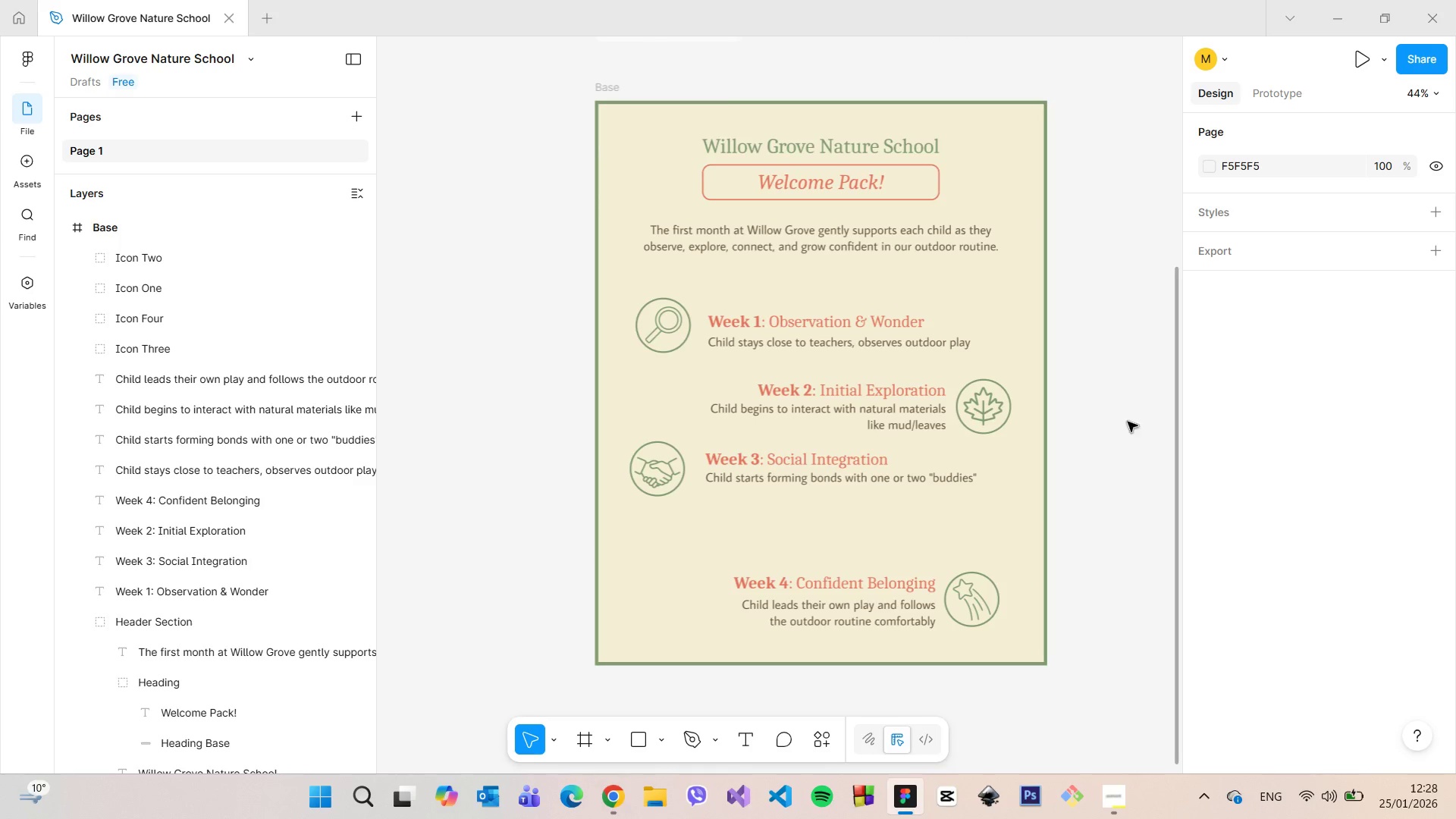 
scroll: coordinate [767, 667], scroll_direction: up, amount: 5.0
 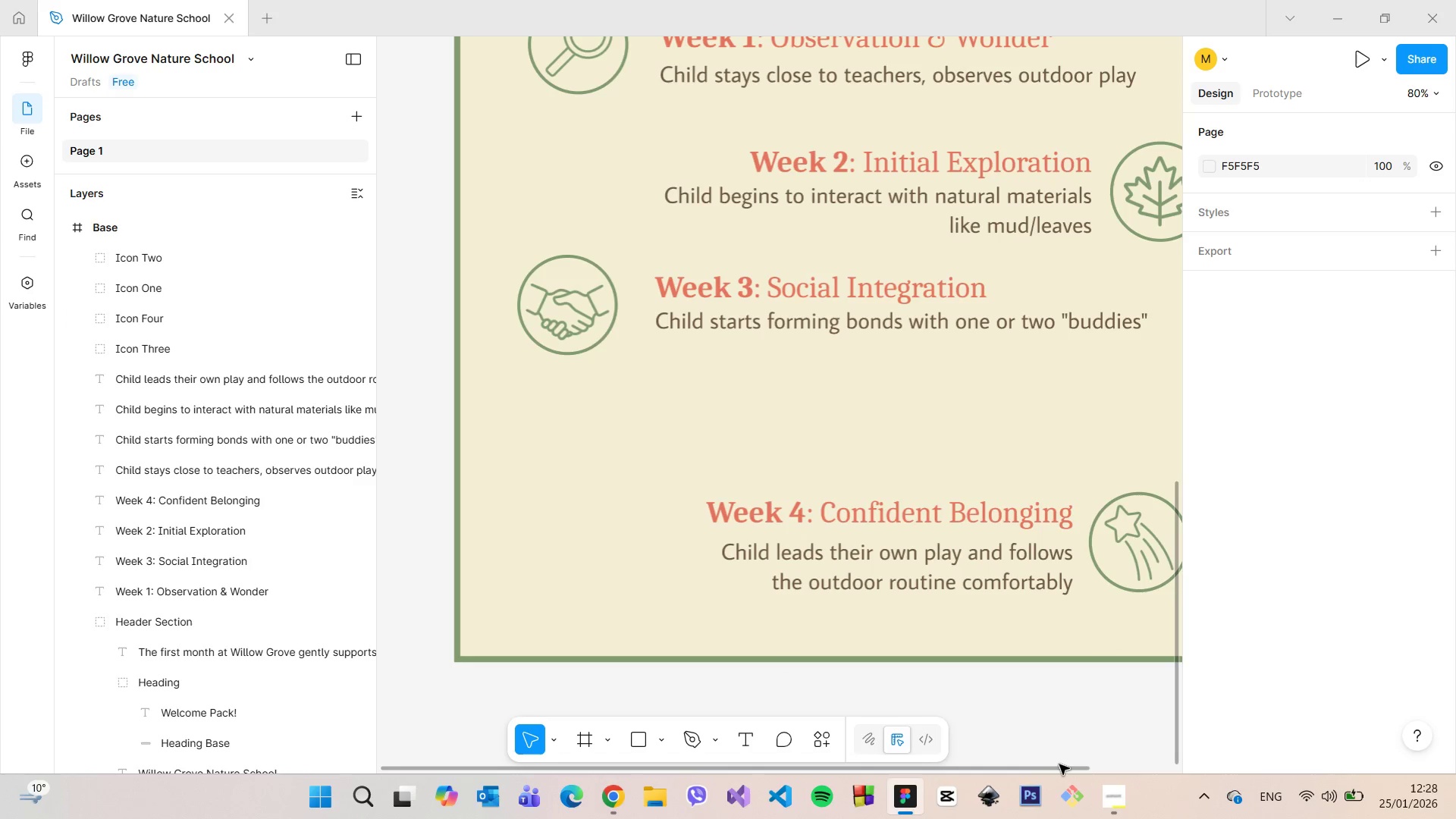 
left_click_drag(start_coordinate=[1062, 770], to_coordinate=[1189, 764])
 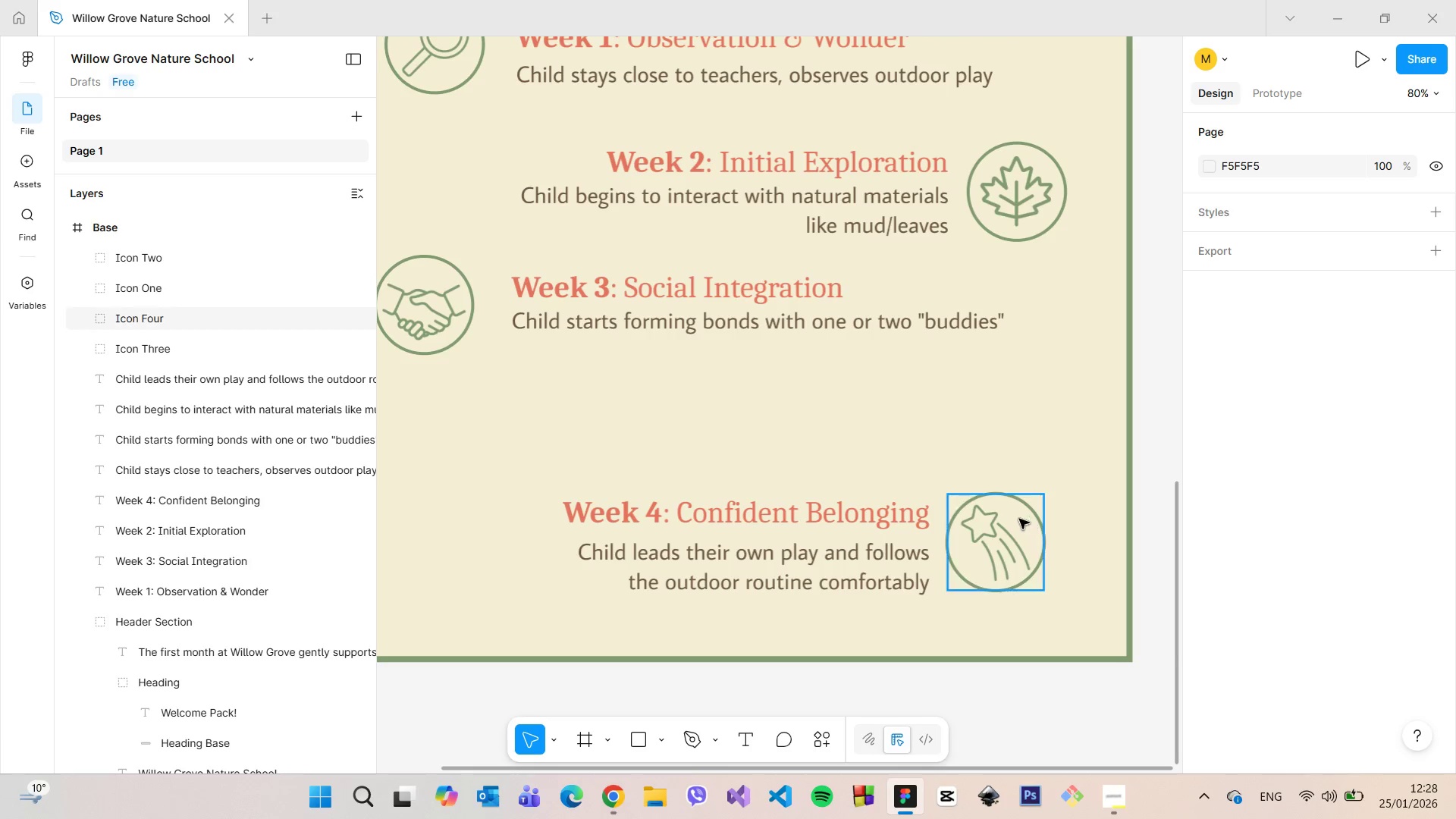 
left_click([1016, 519])
 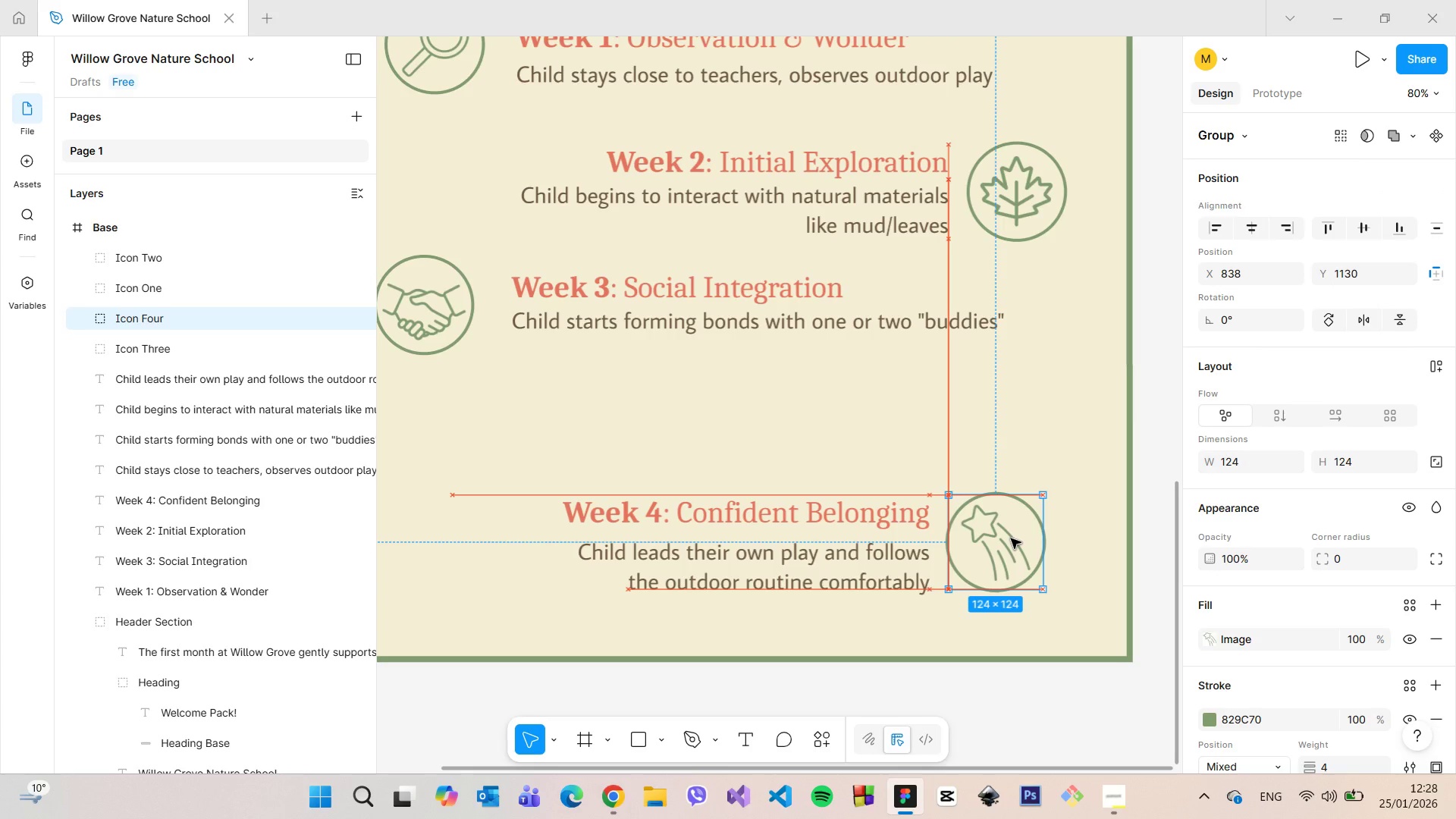 
wait(5.86)
 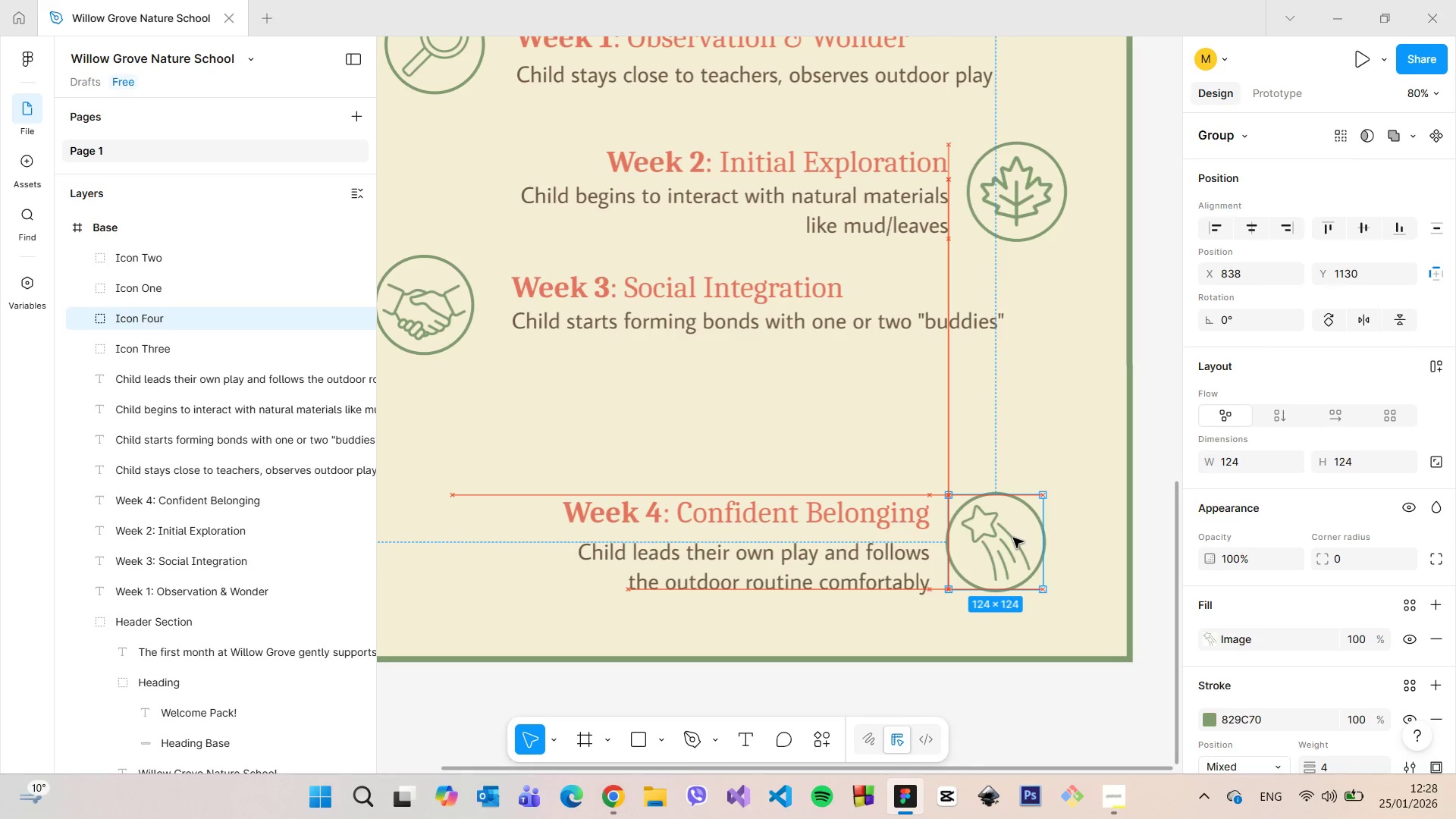 
hold_key(key=AltLeft, duration=0.75)
 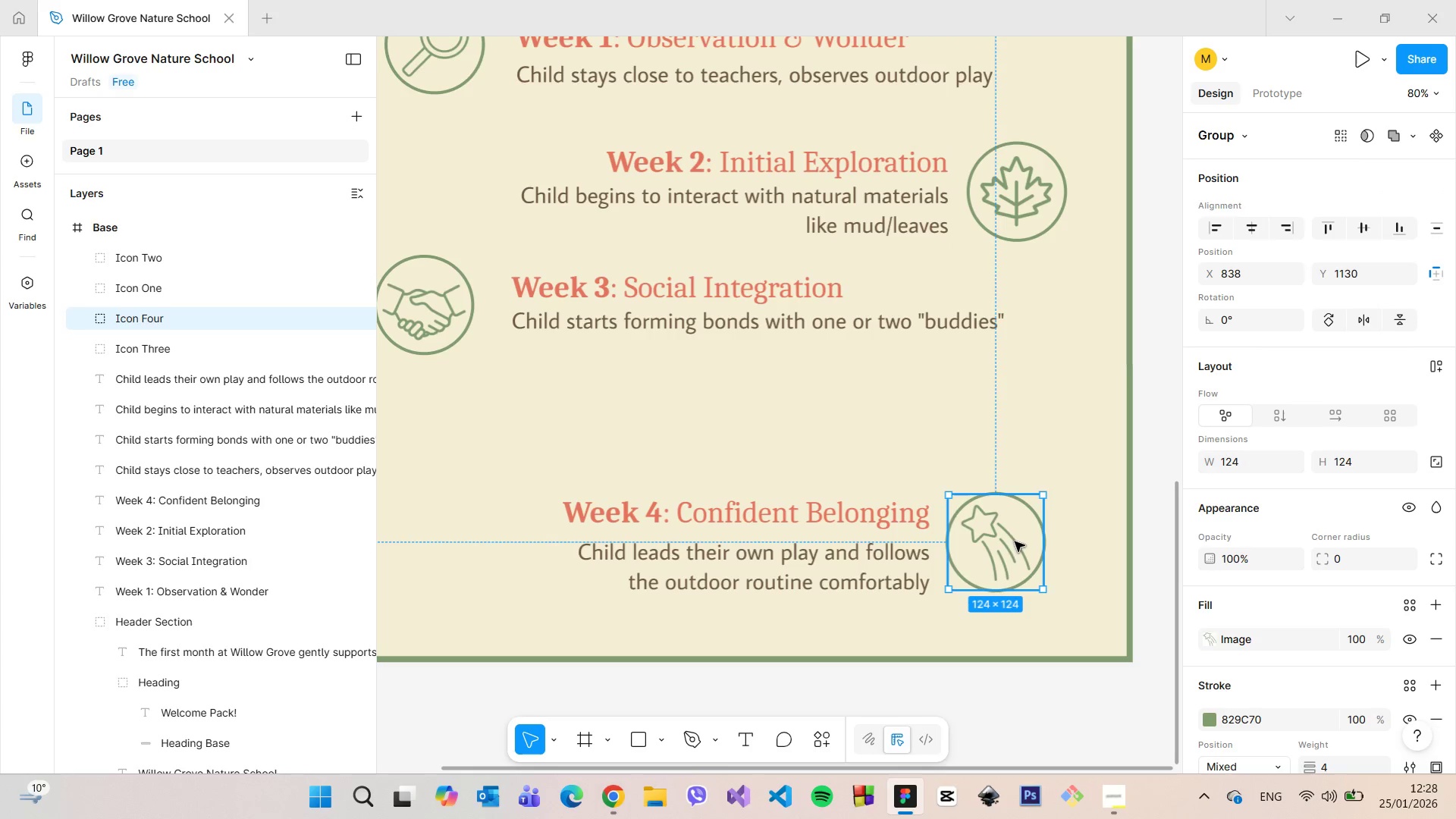 
left_click_drag(start_coordinate=[1015, 541], to_coordinate=[1021, 542])
 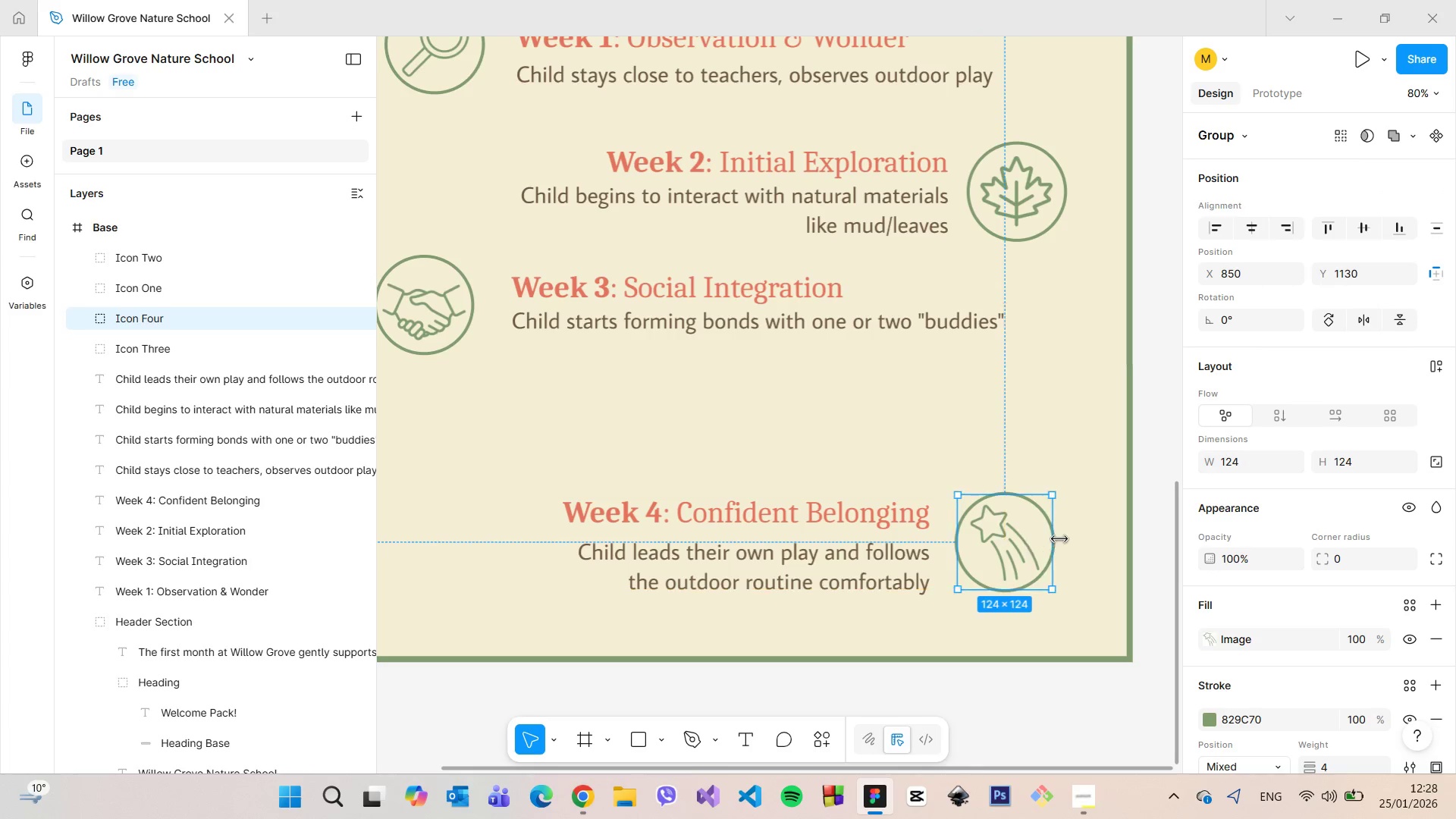 
hold_key(key=AltLeft, duration=0.69)
 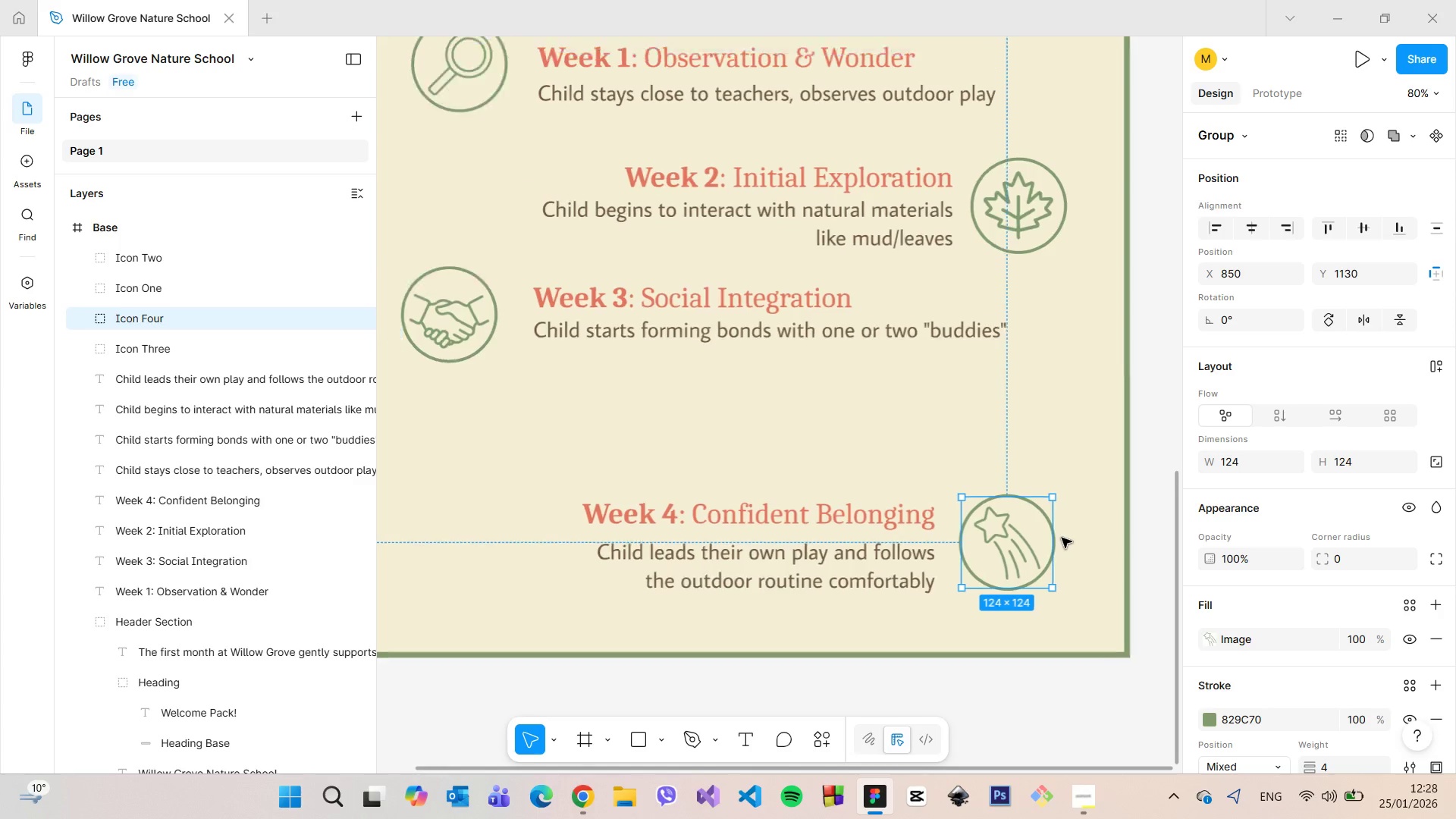 
scroll: coordinate [1062, 538], scroll_direction: down, amount: 5.0
 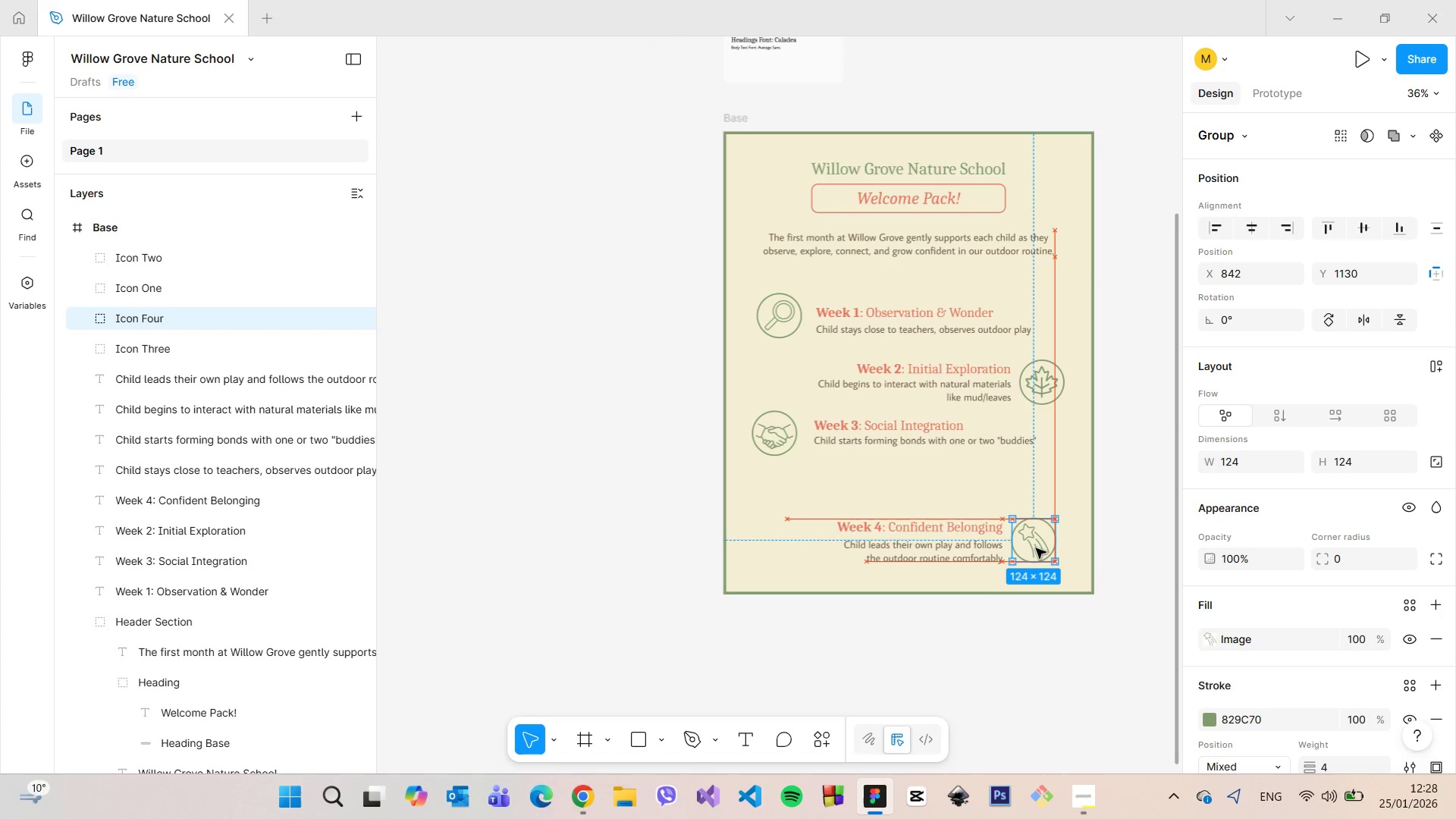 
hold_key(key=AltLeft, duration=1.52)
 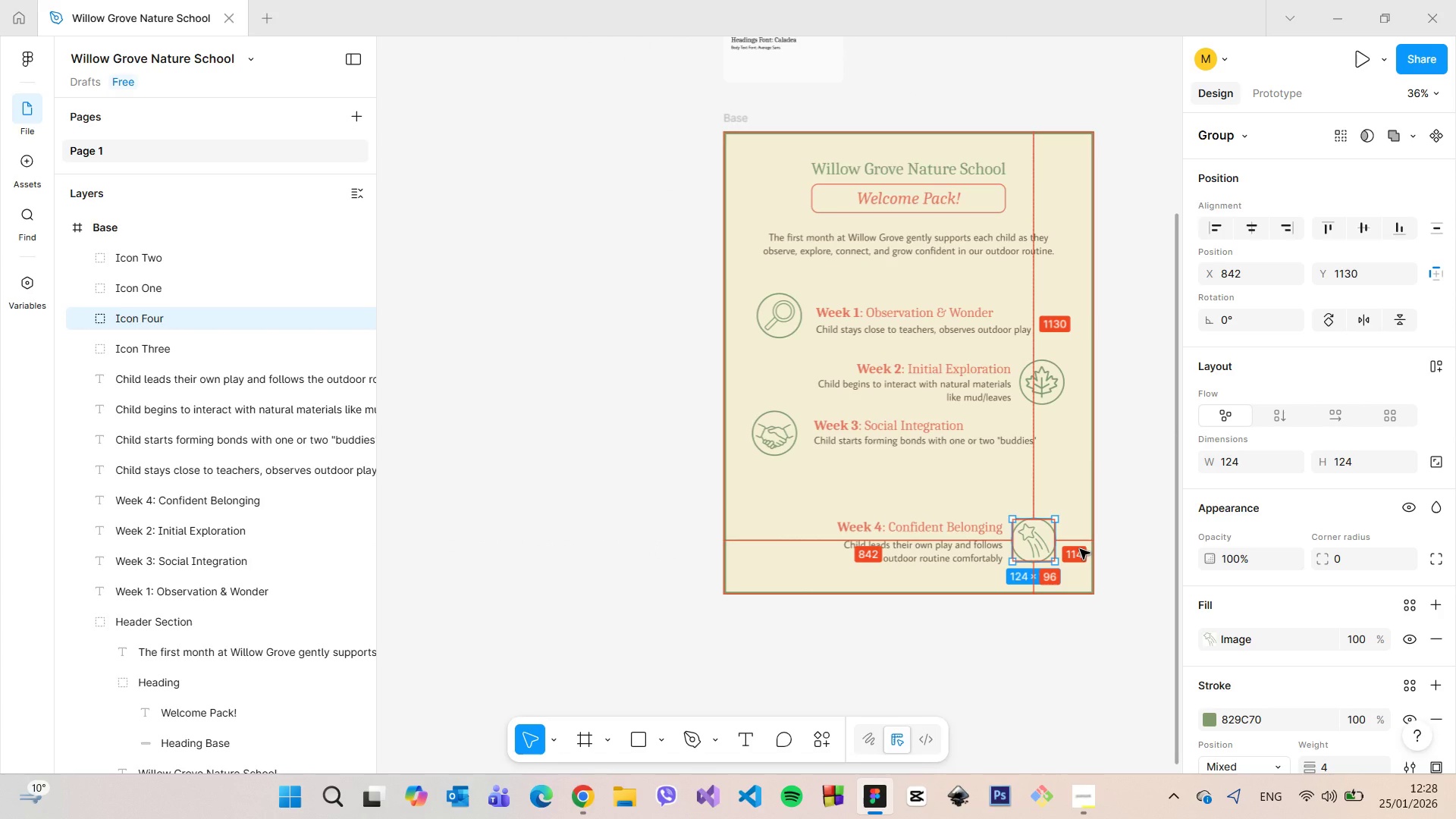 
hold_key(key=AltLeft, duration=1.41)
 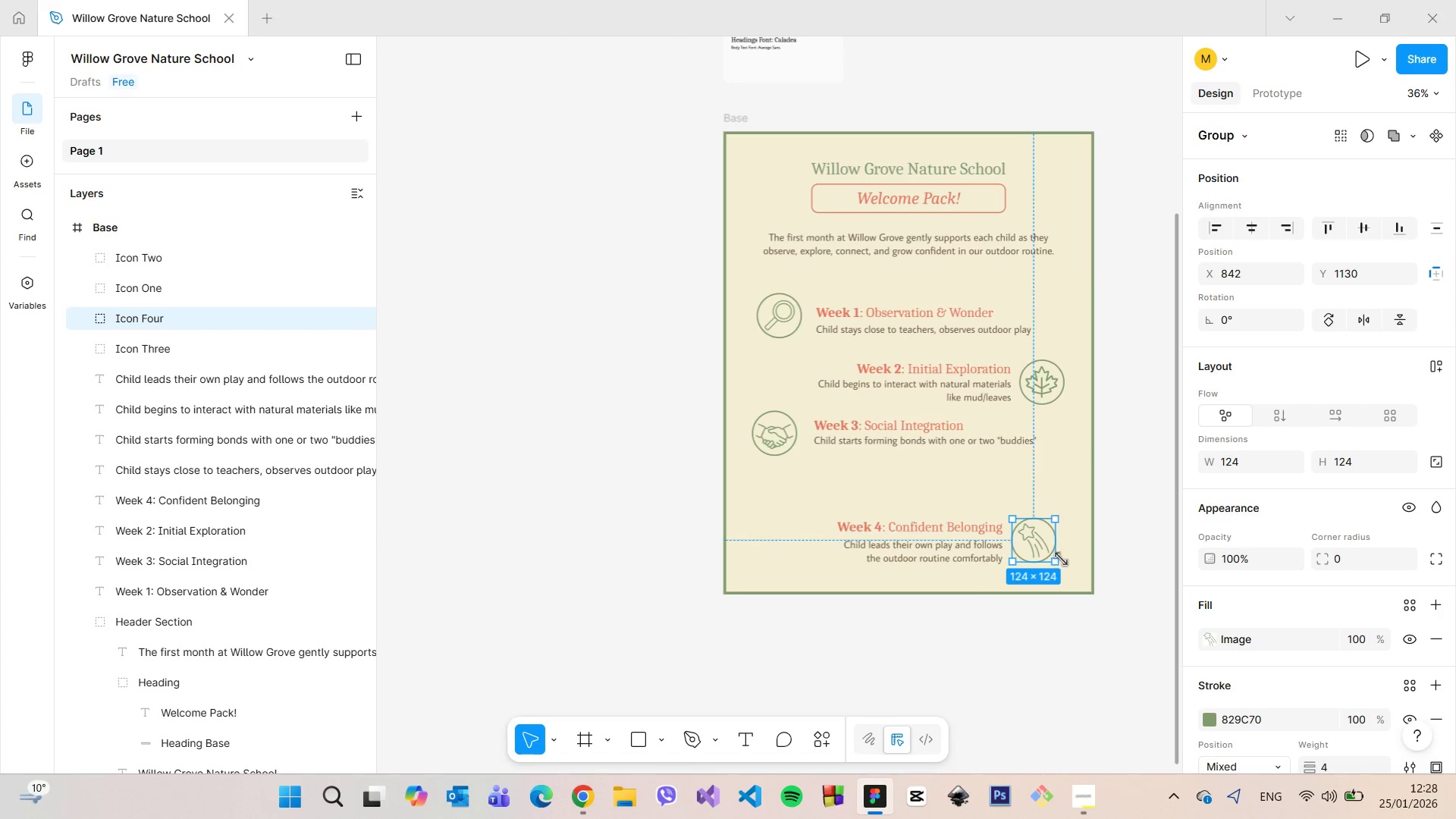 
left_click([938, 556])
 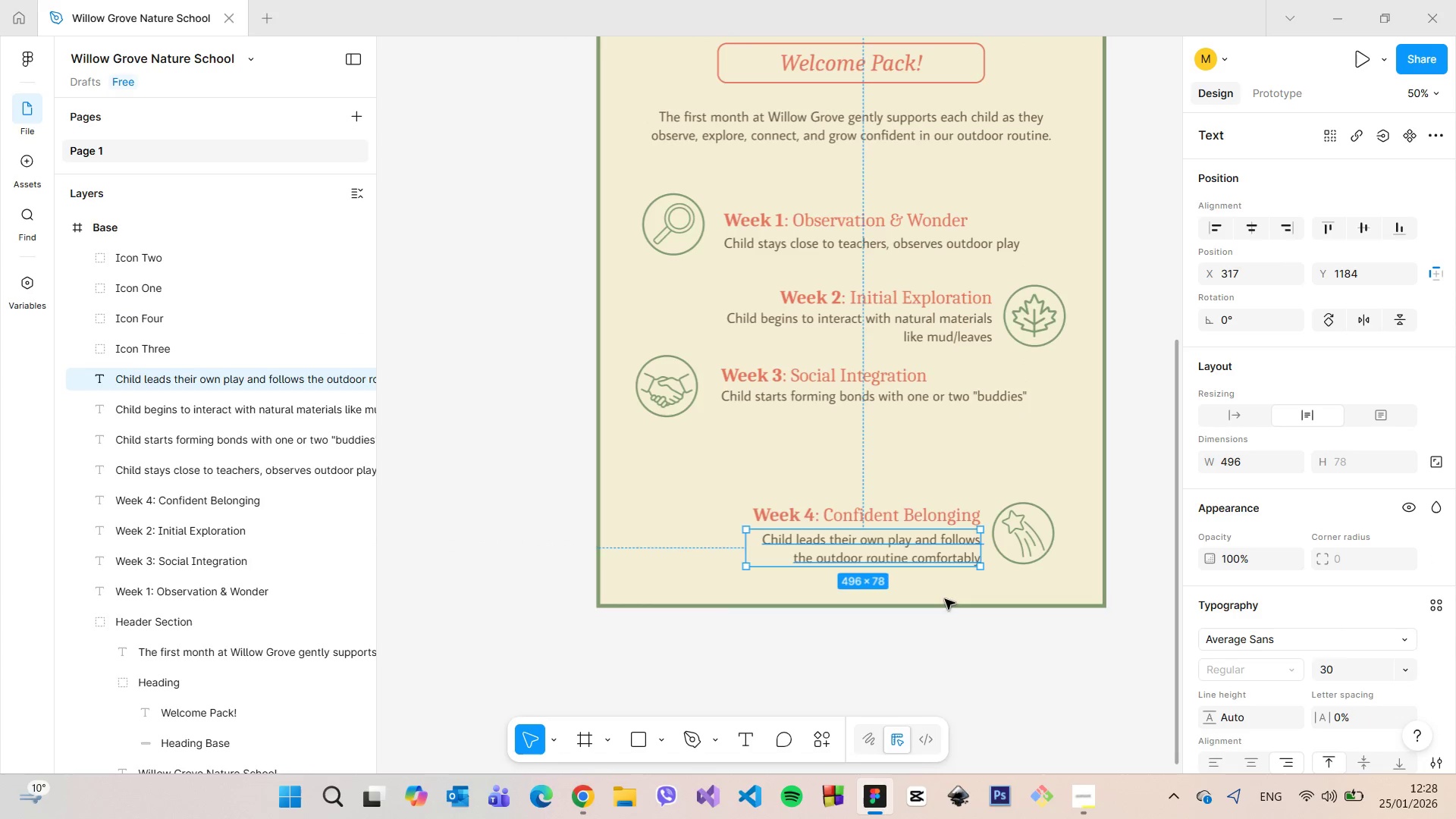 
scroll: coordinate [1061, 559], scroll_direction: up, amount: 3.0
 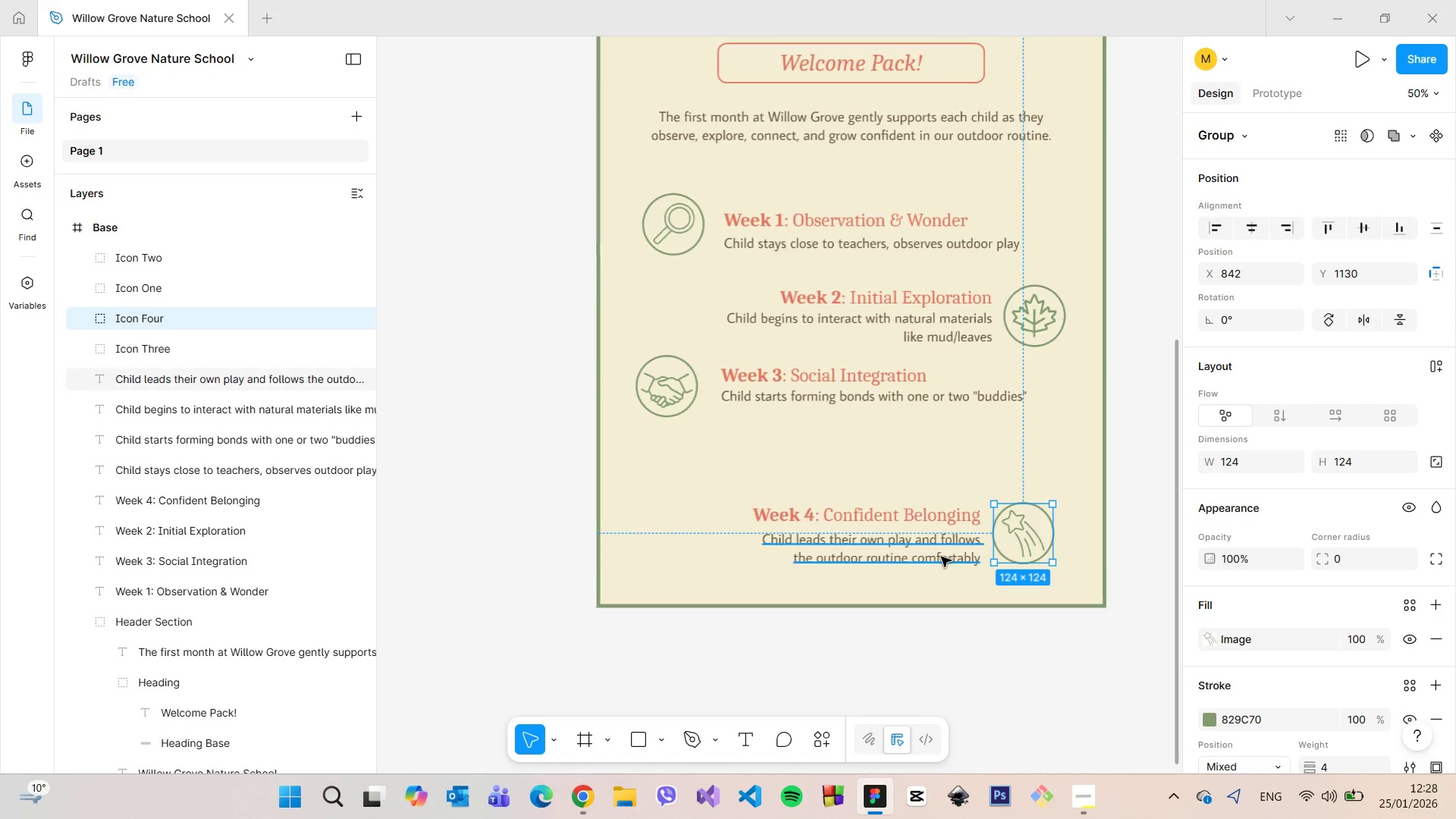 
hold_key(key=AltLeft, duration=1.52)
 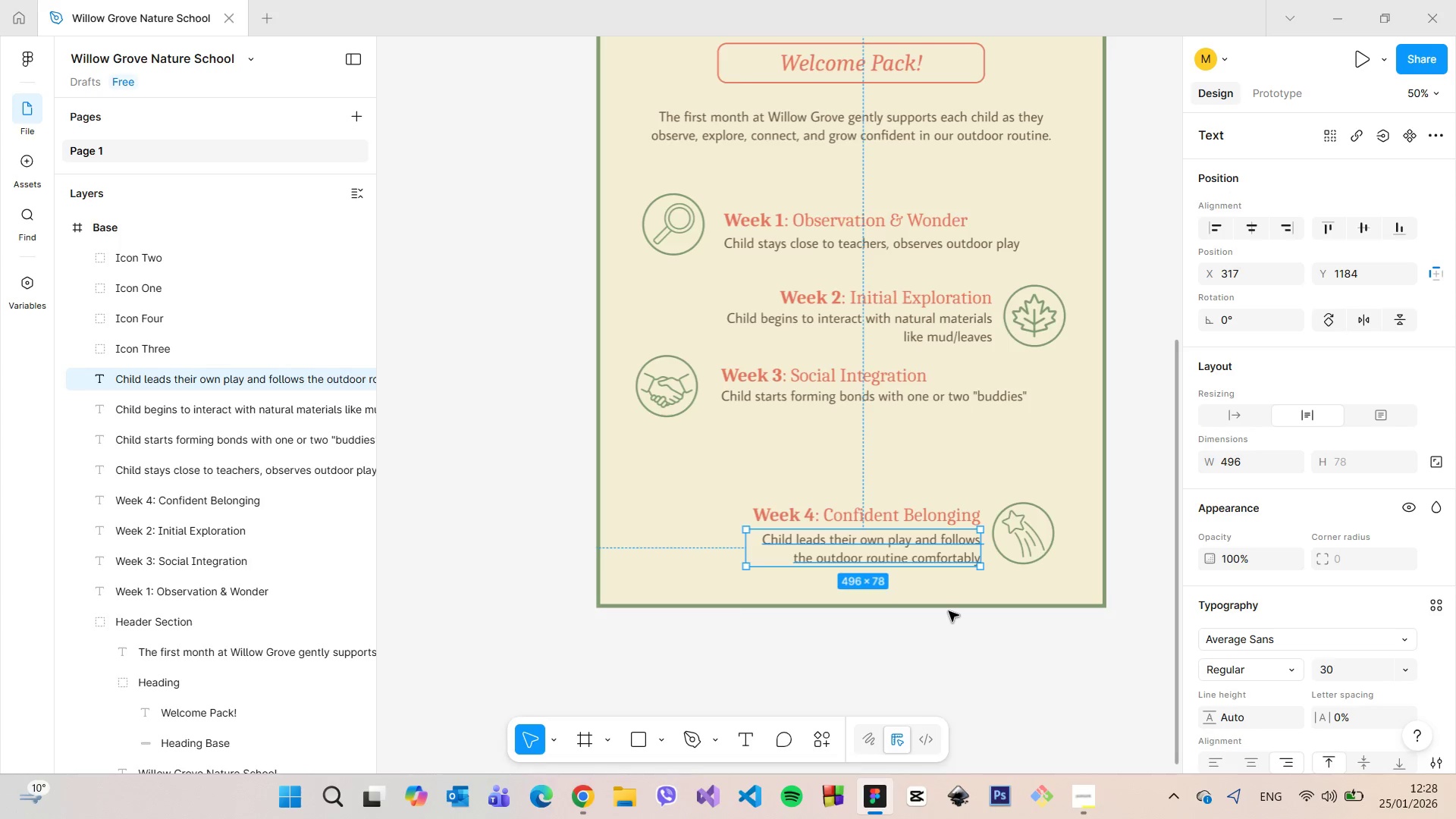 
key(Alt+AltLeft)
 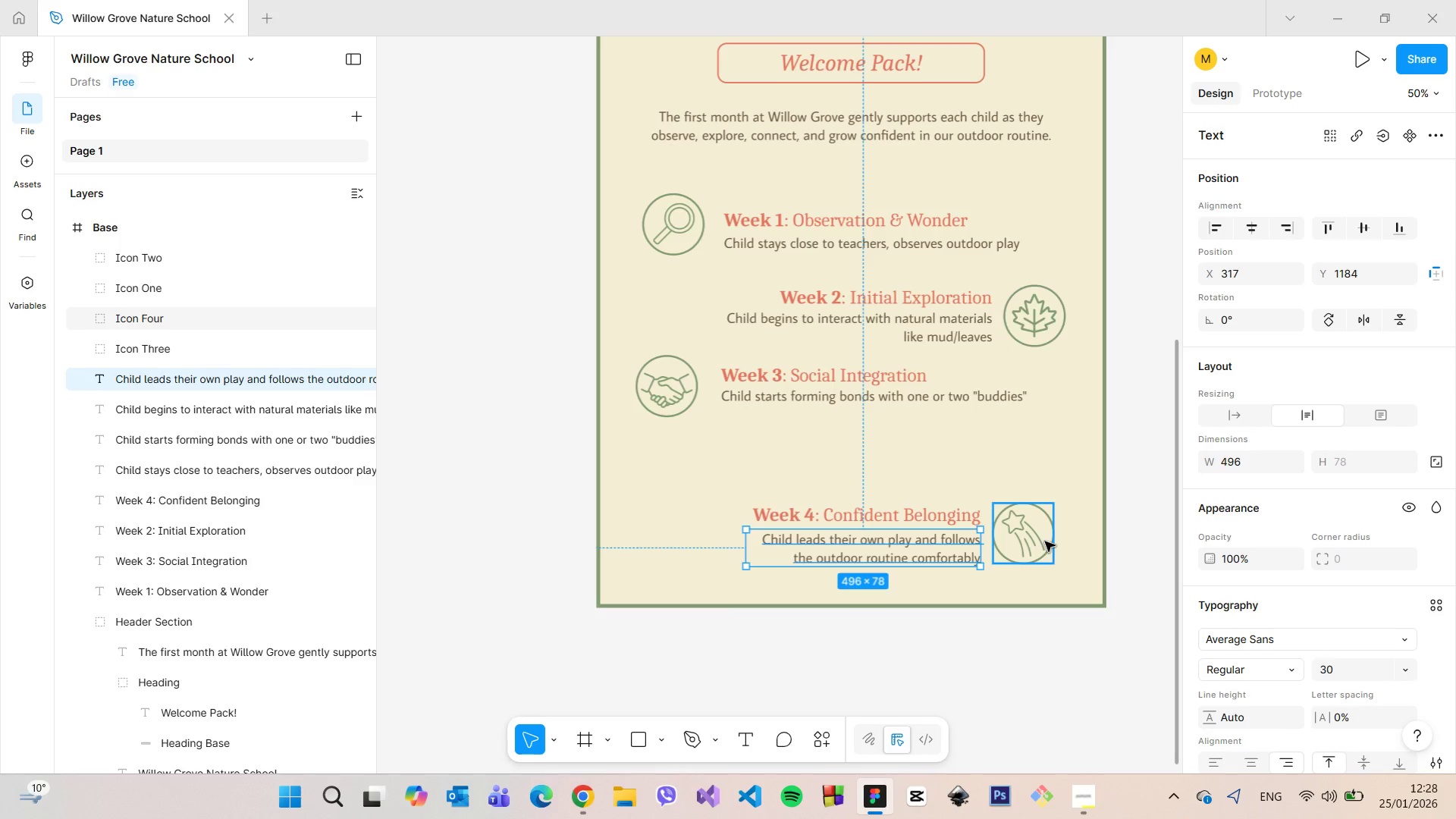 
left_click([1045, 541])
 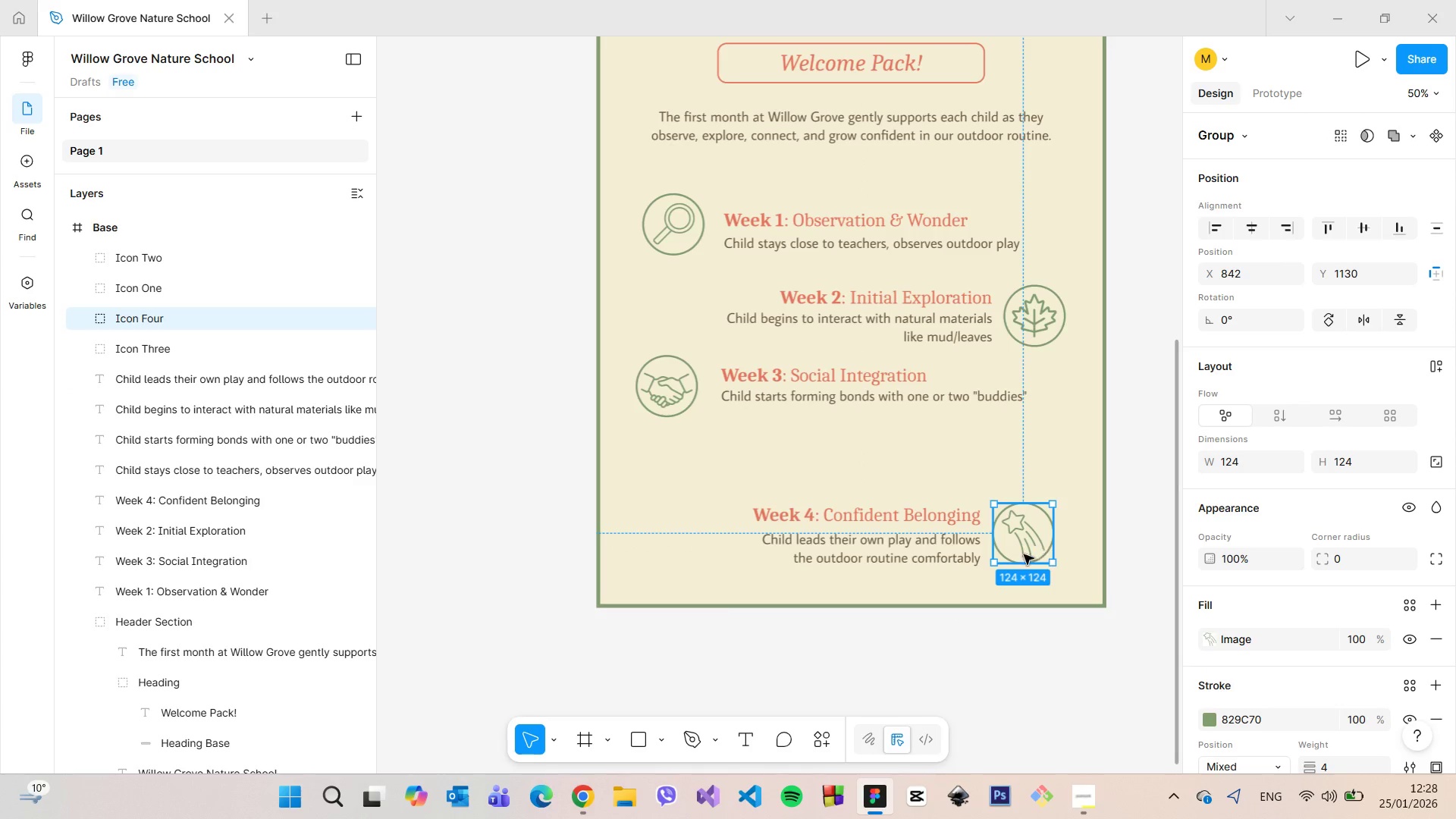 
hold_key(key=AltLeft, duration=0.91)
 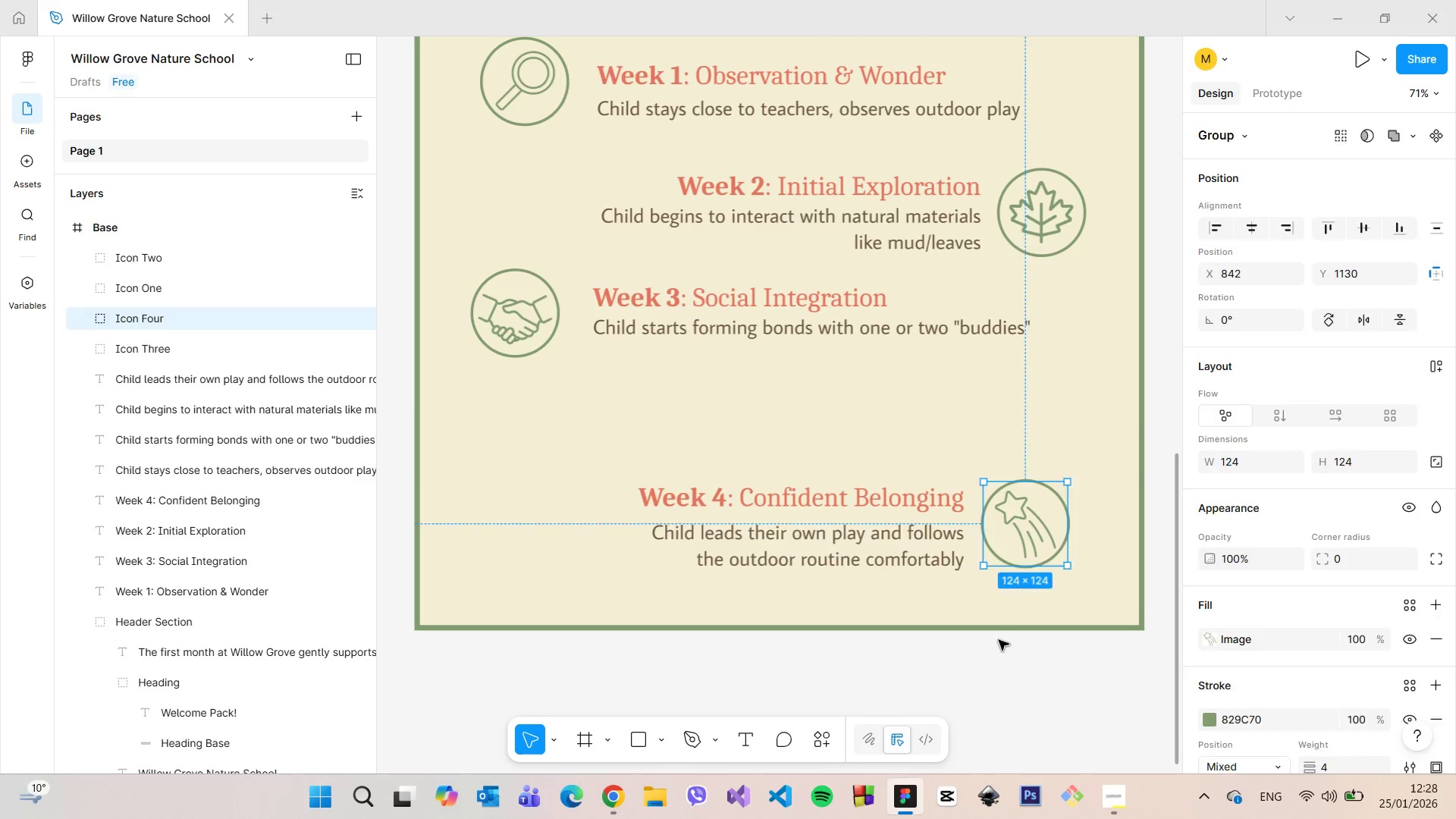 
scroll: coordinate [1018, 554], scroll_direction: up, amount: 4.0
 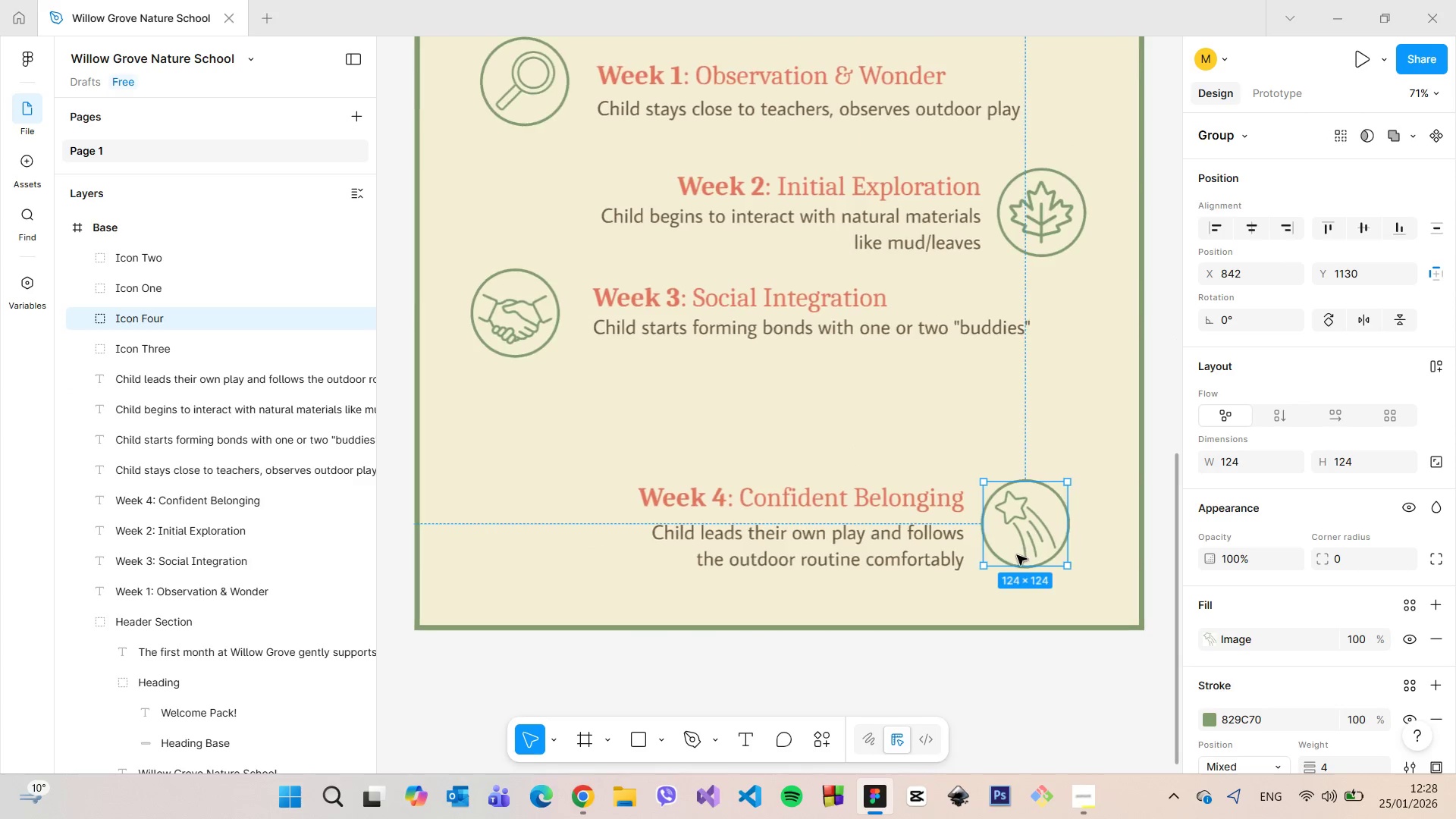 
left_click([999, 640])
 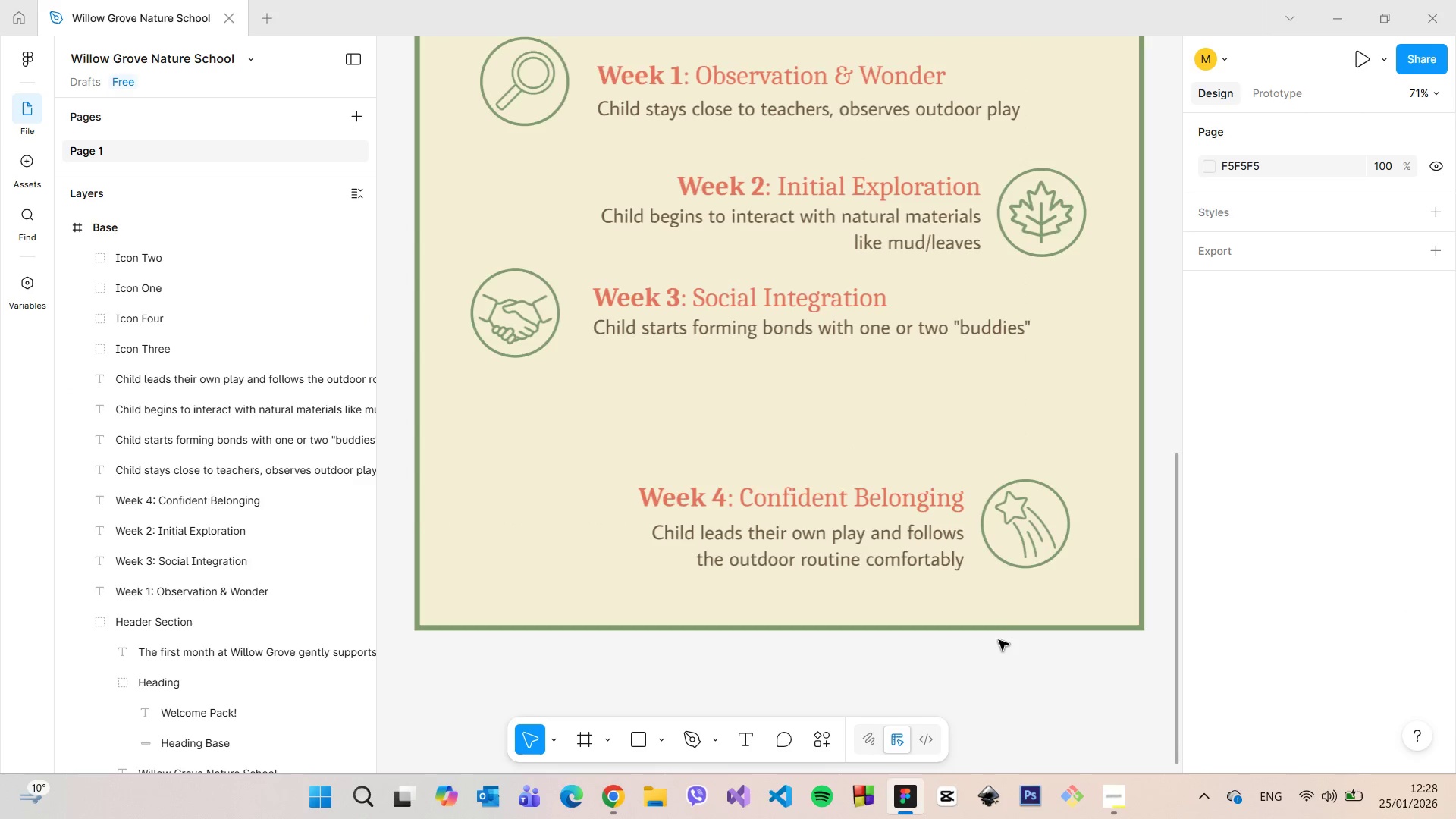 
scroll: coordinate [949, 625], scroll_direction: down, amount: 8.0
 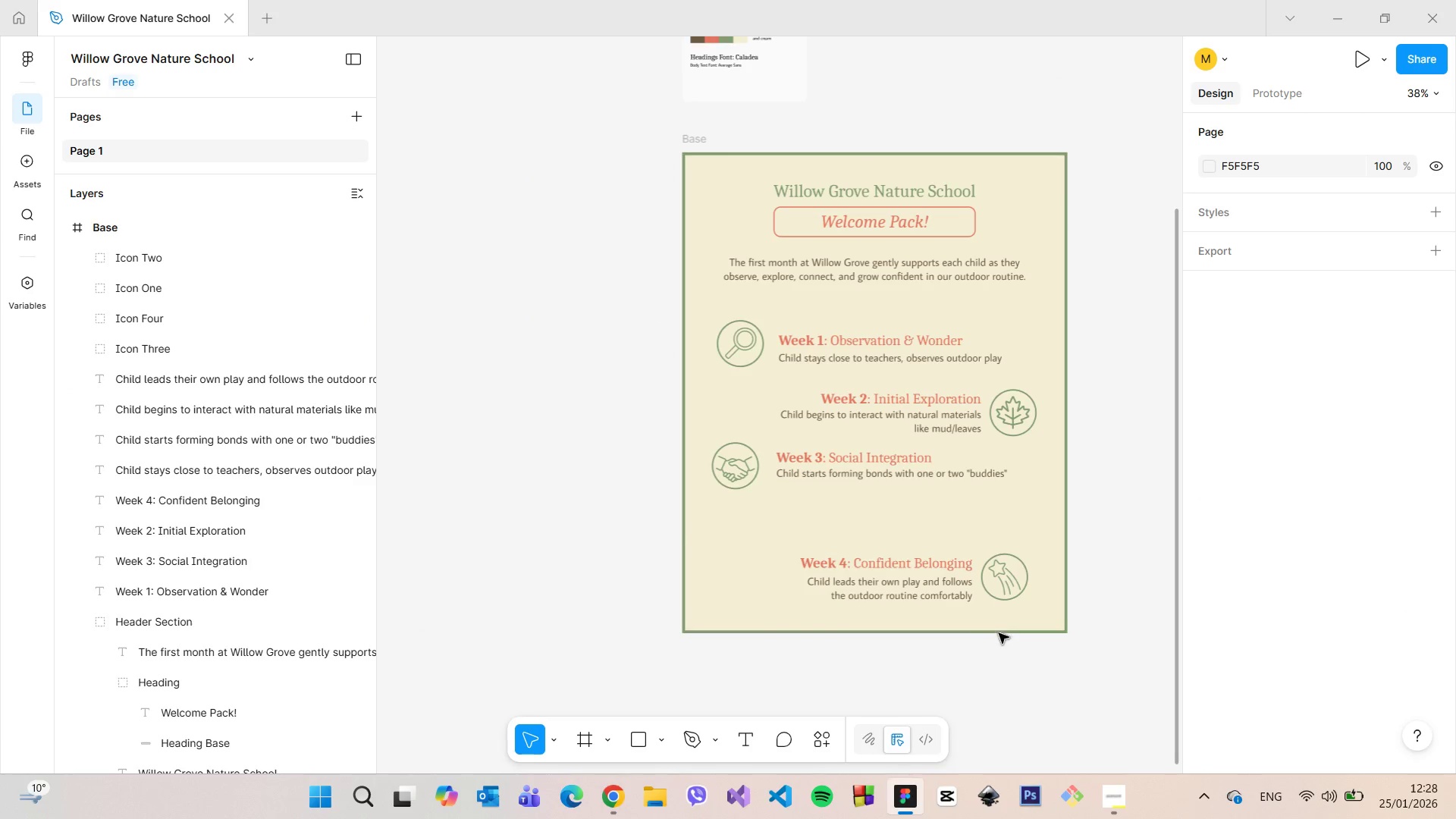 
scroll: coordinate [996, 630], scroll_direction: up, amount: 3.0
 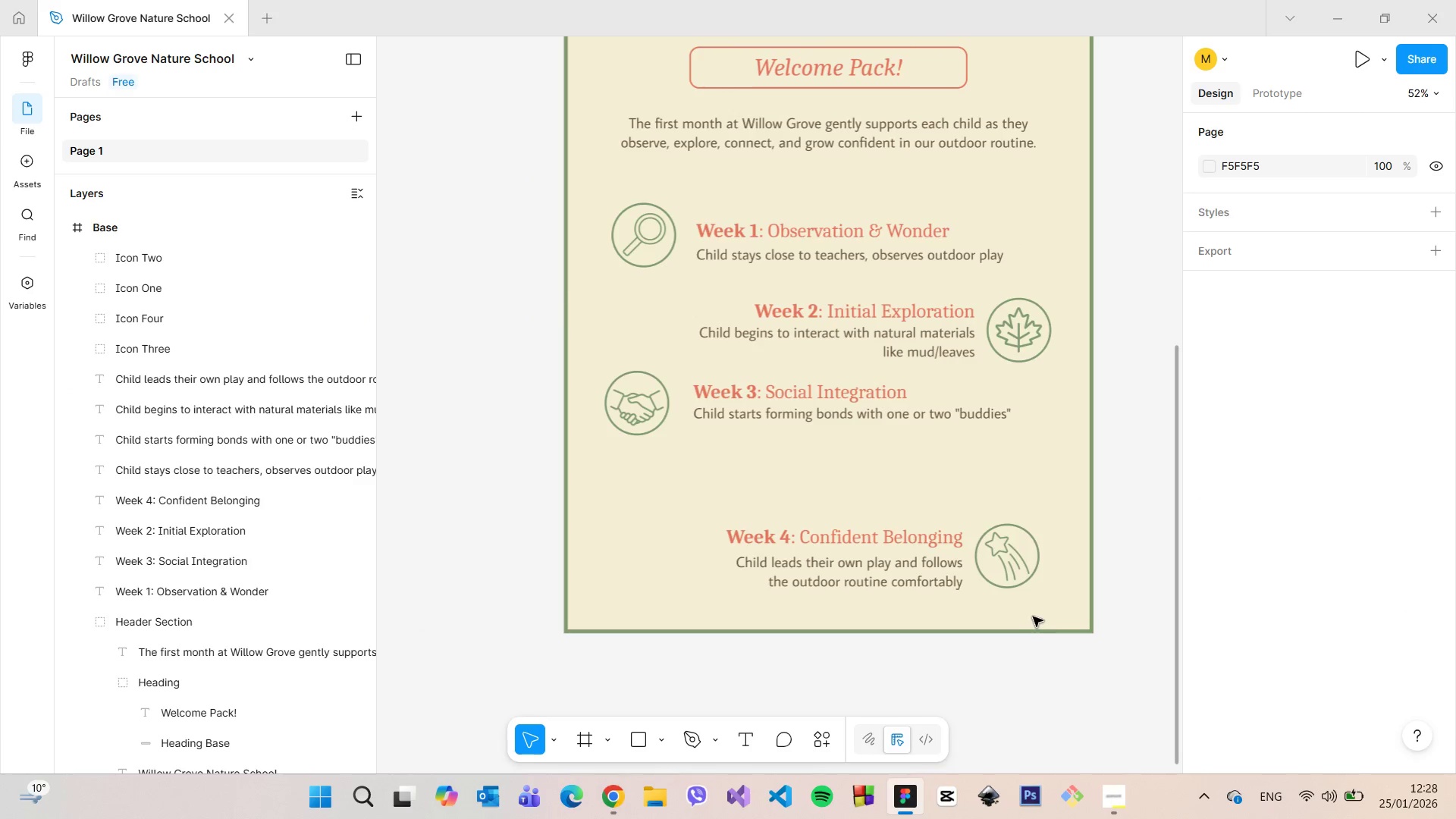 
left_click([990, 504])
 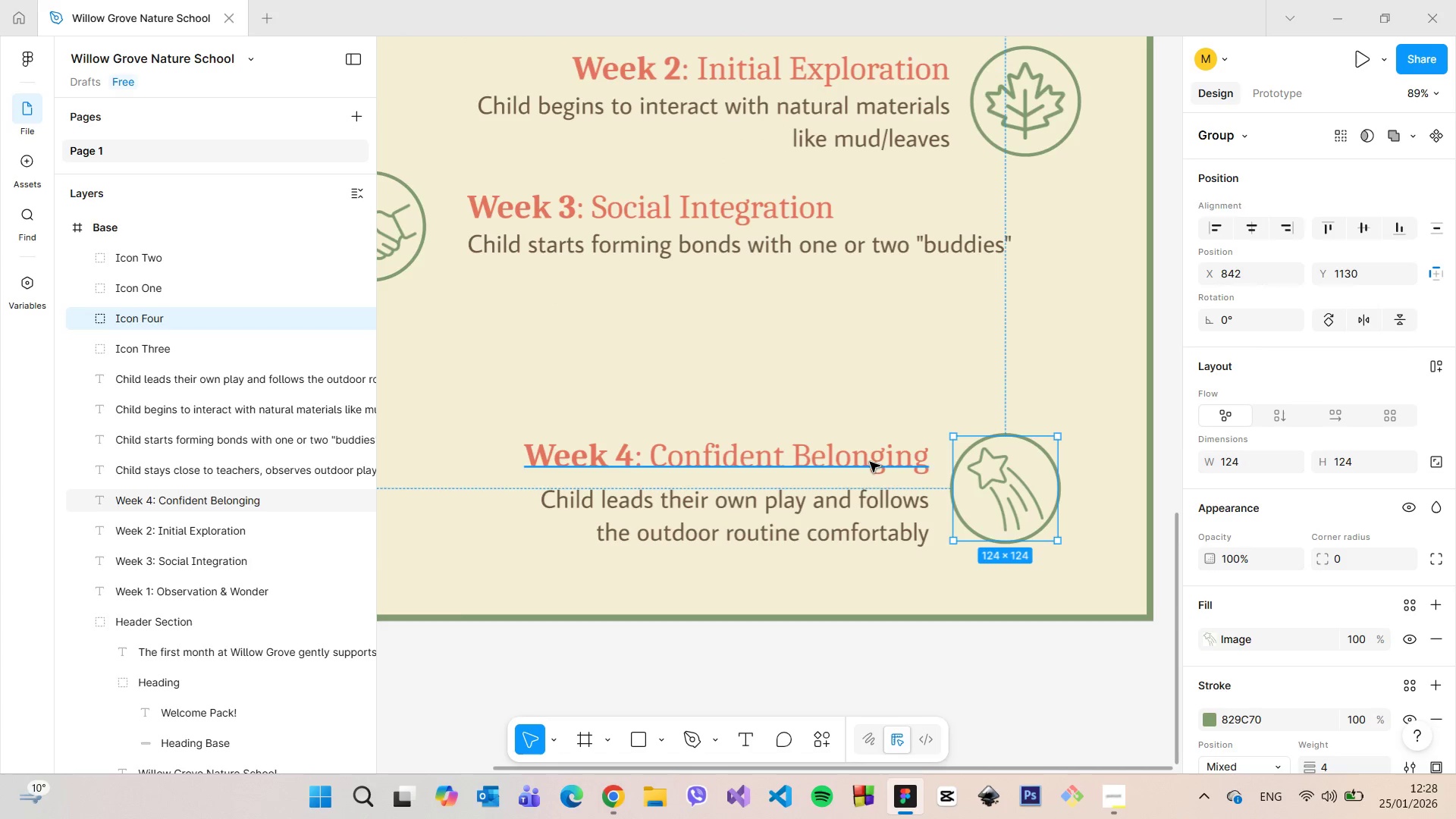 
scroll: coordinate [1009, 651], scroll_direction: up, amount: 7.0
 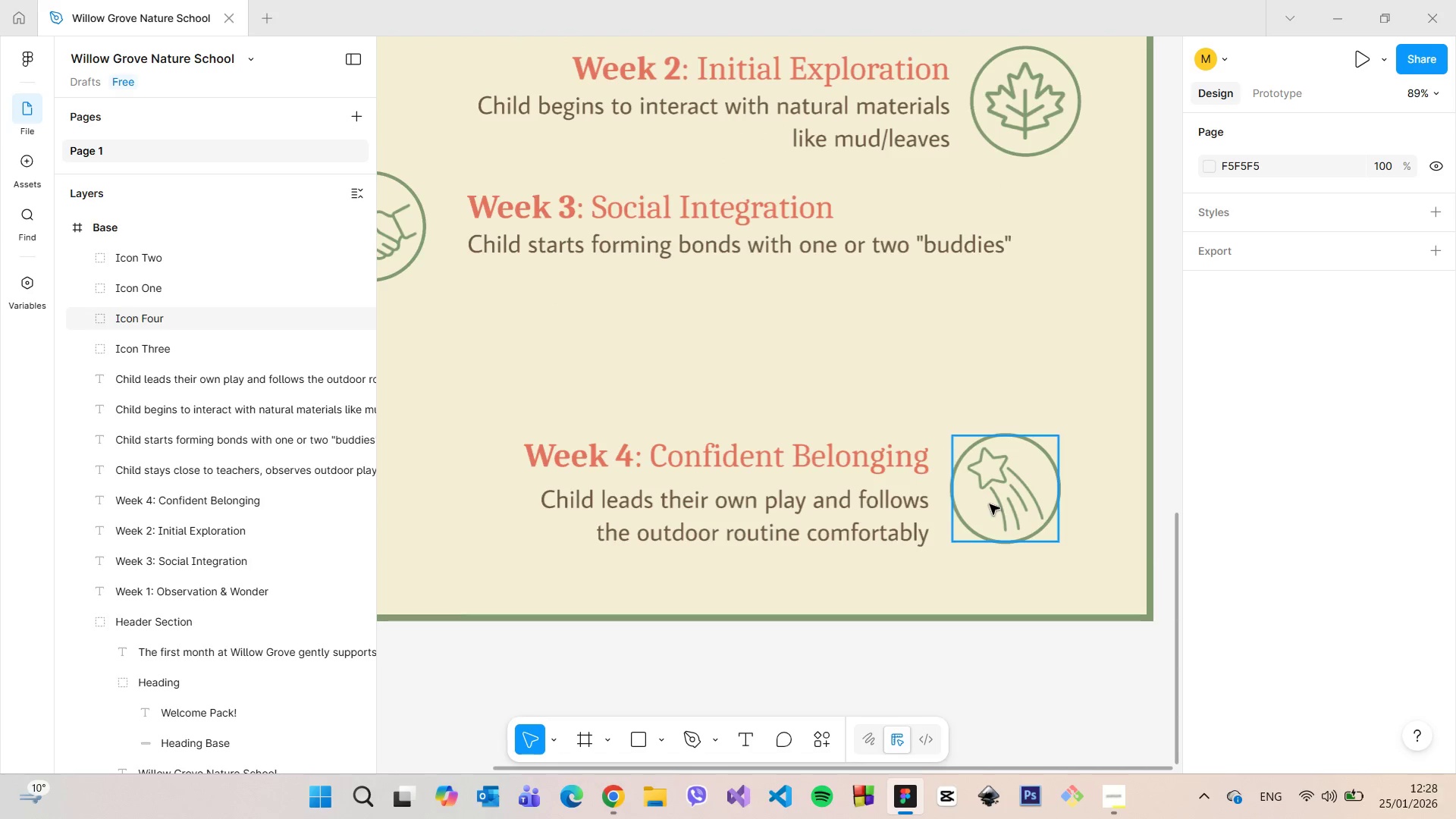 
left_click([868, 461])
 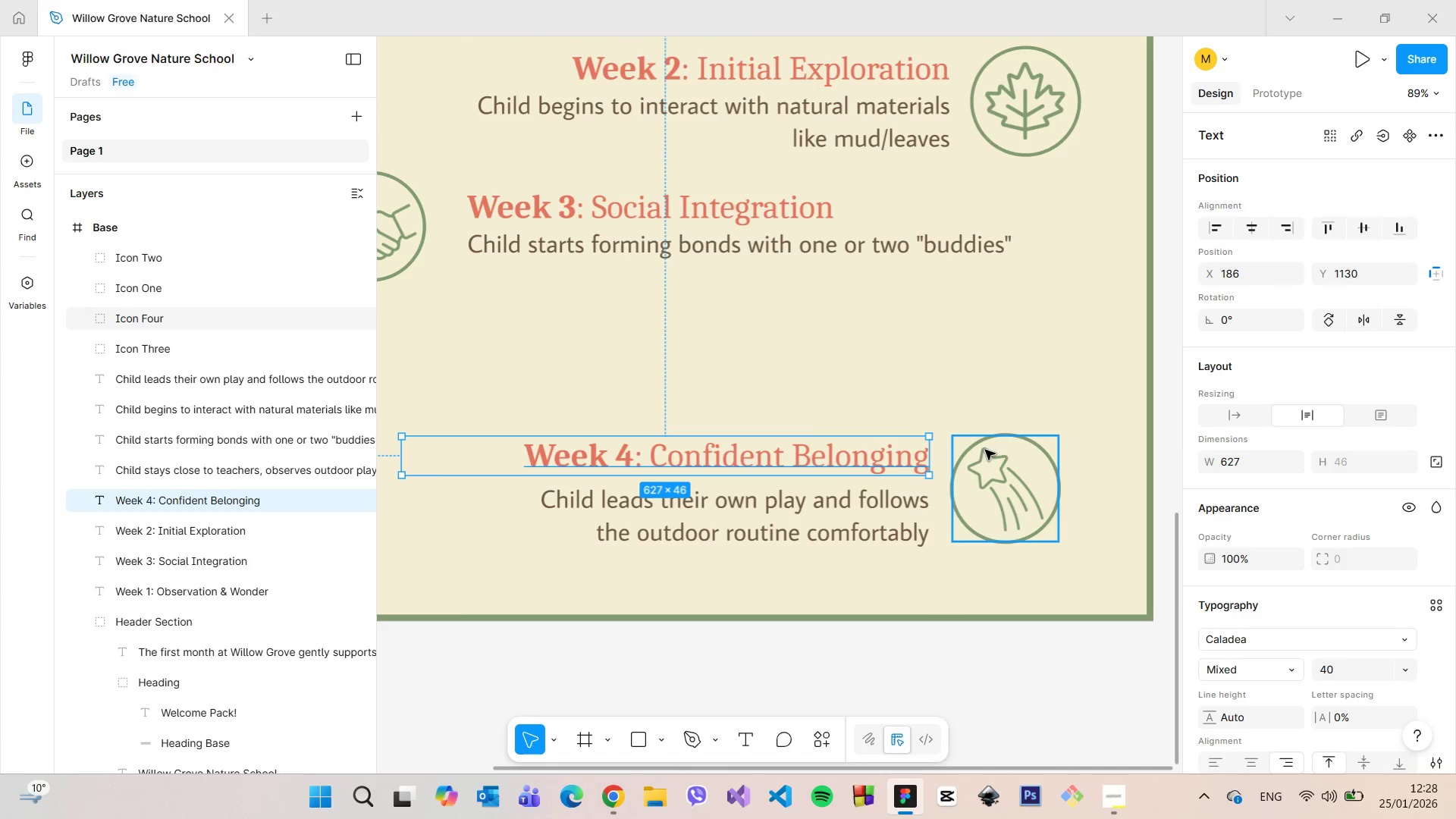 
left_click_drag(start_coordinate=[401, 462], to_coordinate=[516, 462])
 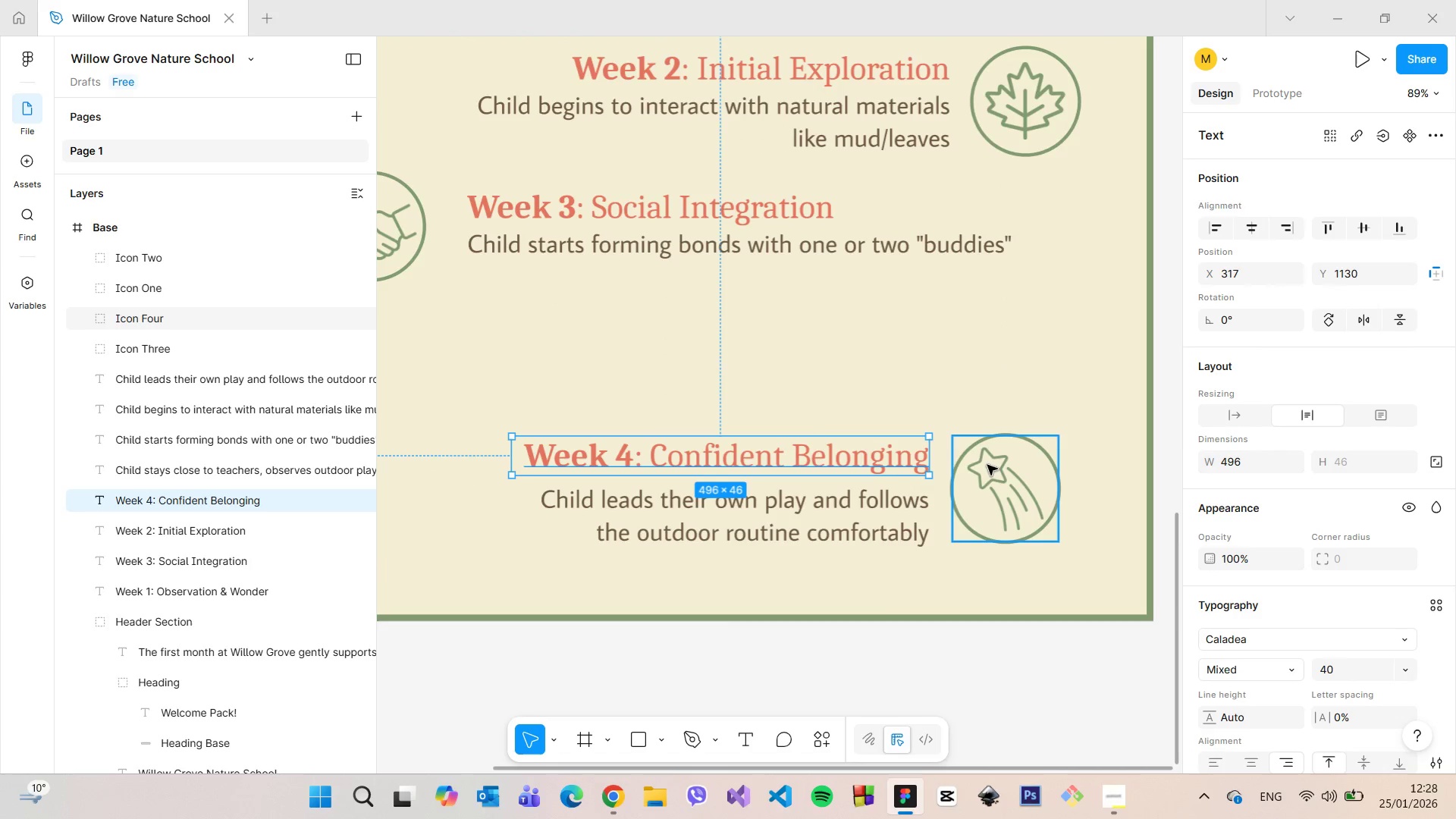 
left_click([988, 465])
 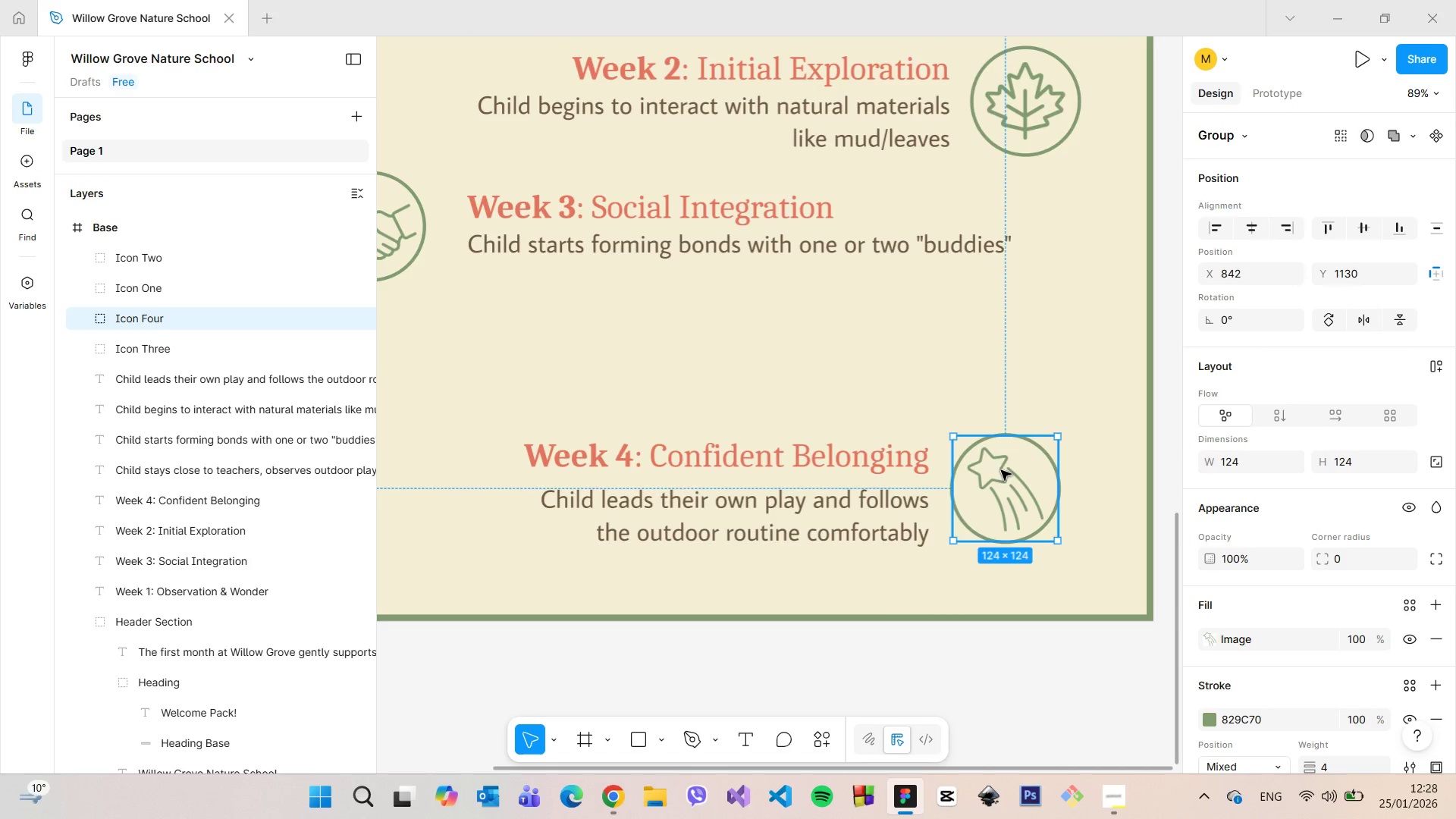 
left_click_drag(start_coordinate=[1001, 471], to_coordinate=[999, 478])
 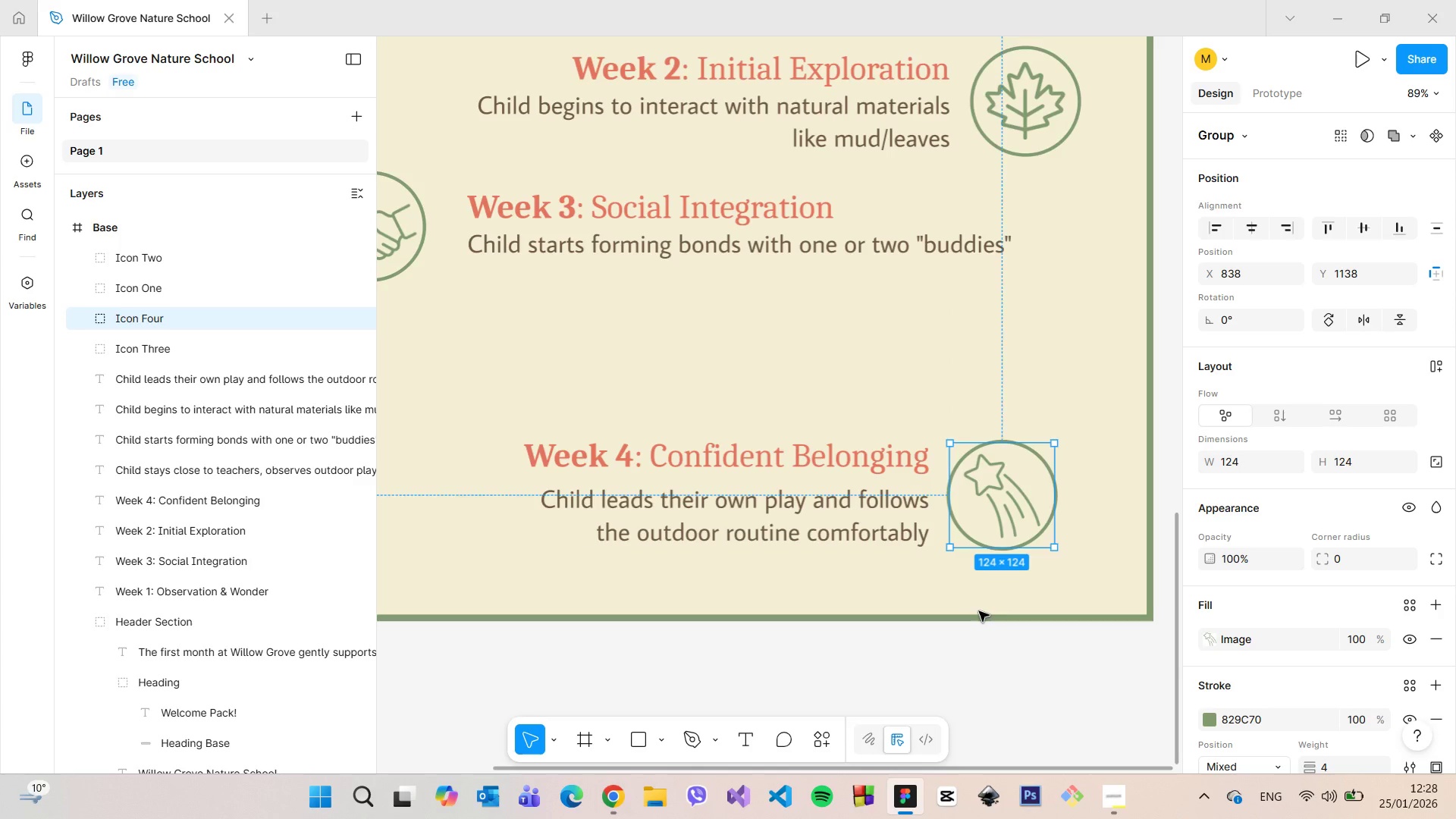 
hold_key(key=AltLeft, duration=1.52)
 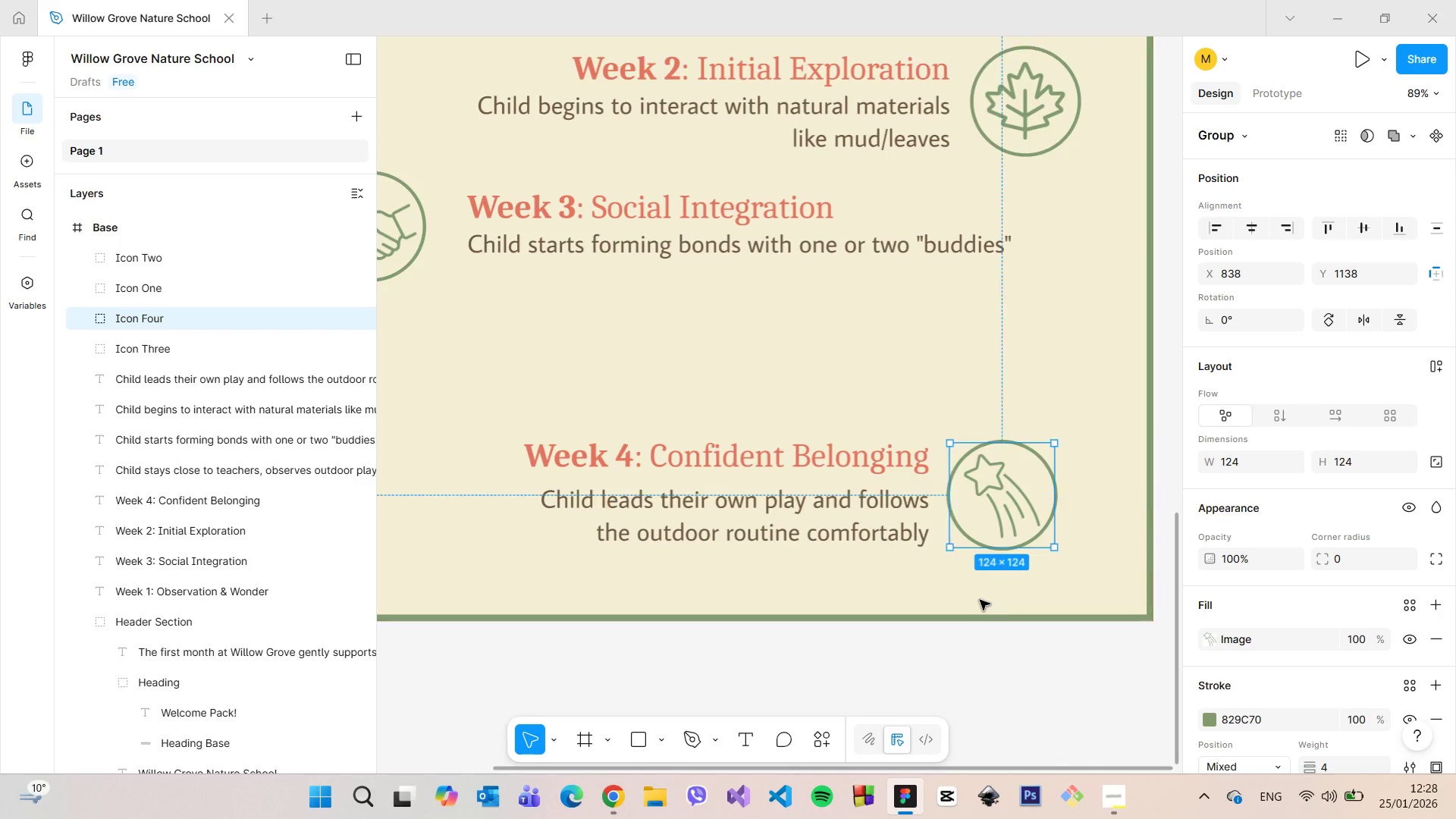 
hold_key(key=AltLeft, duration=0.55)
 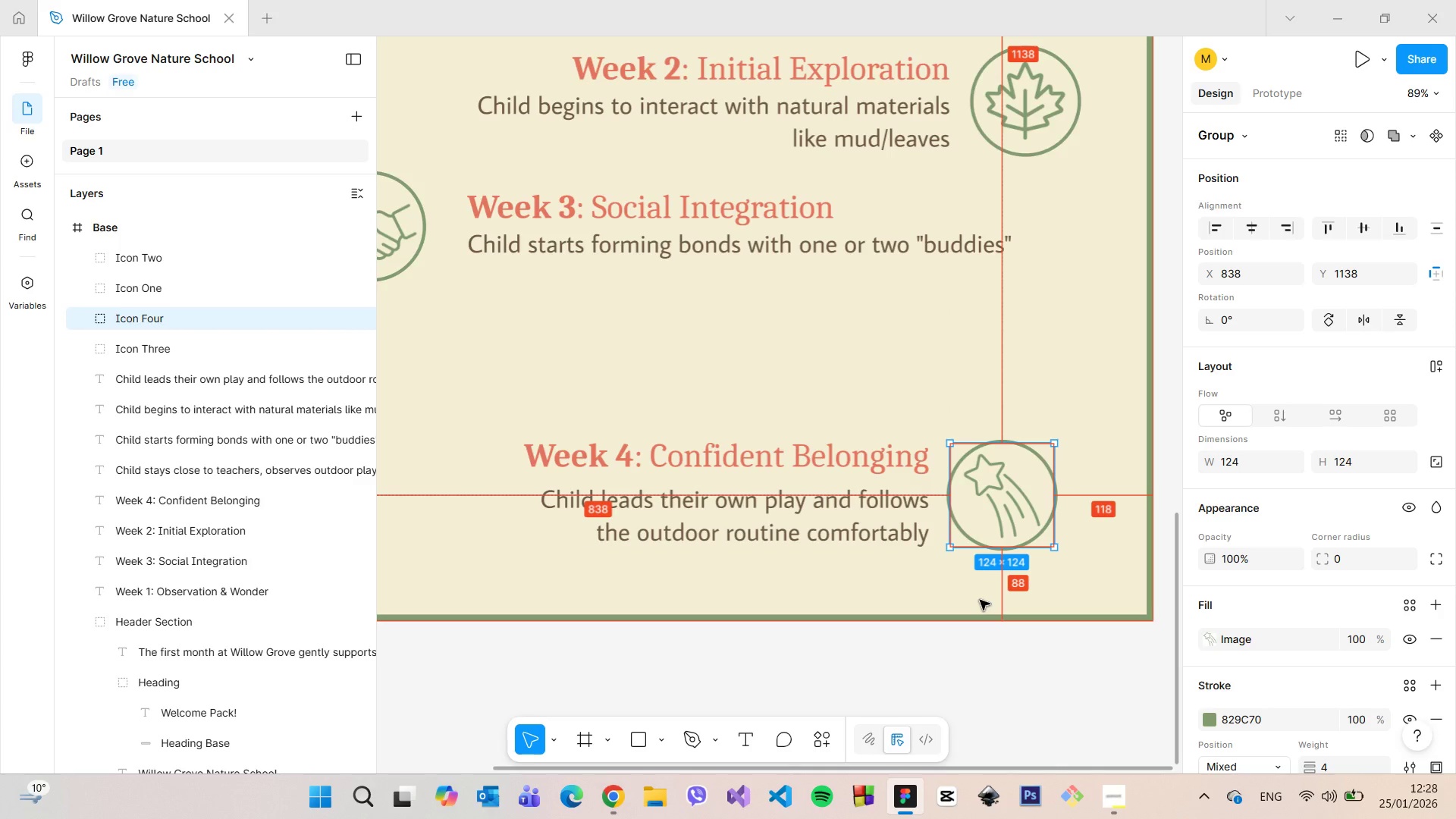 
hold_key(key=AltLeft, duration=0.92)
 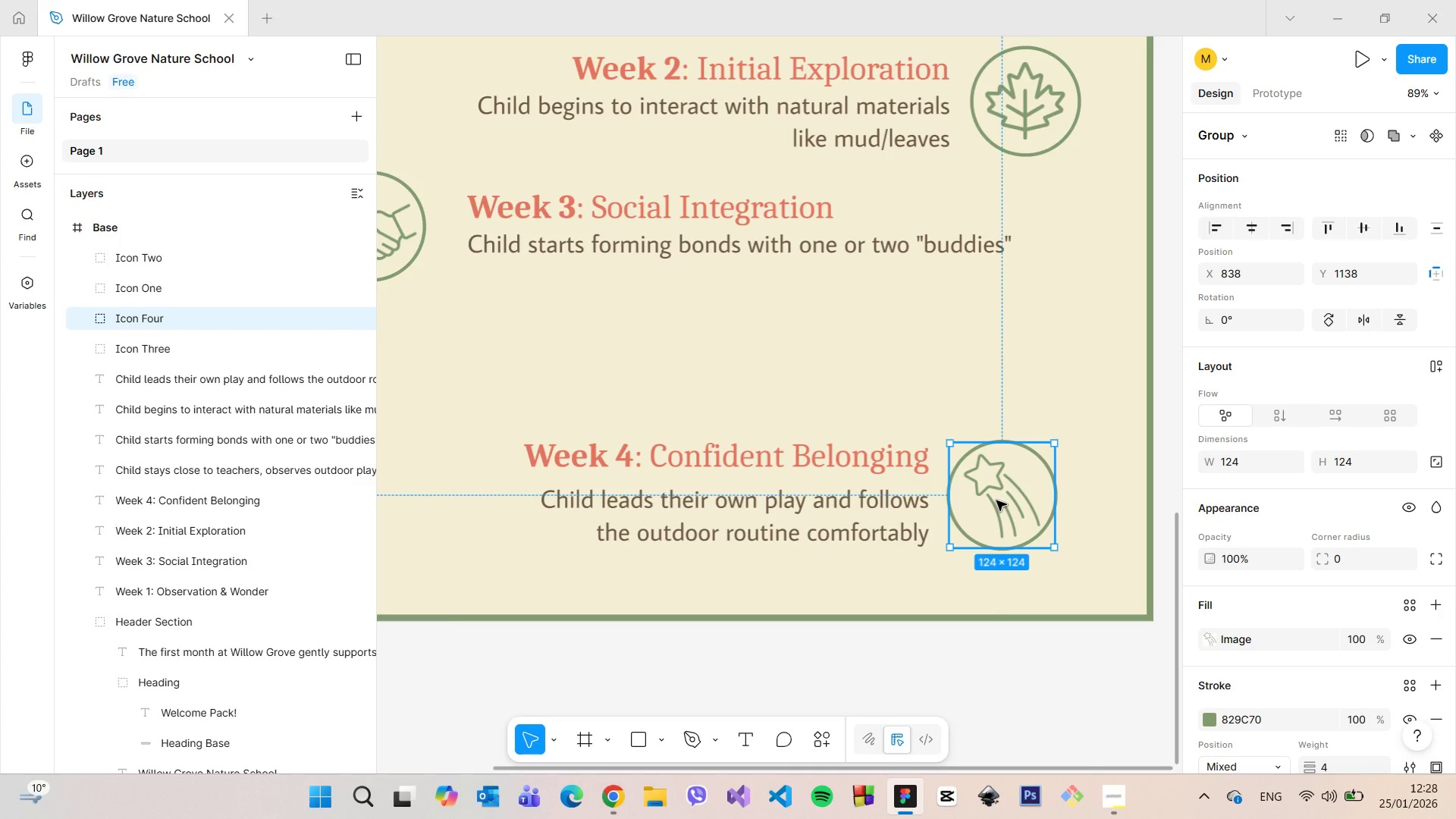 
left_click([996, 500])
 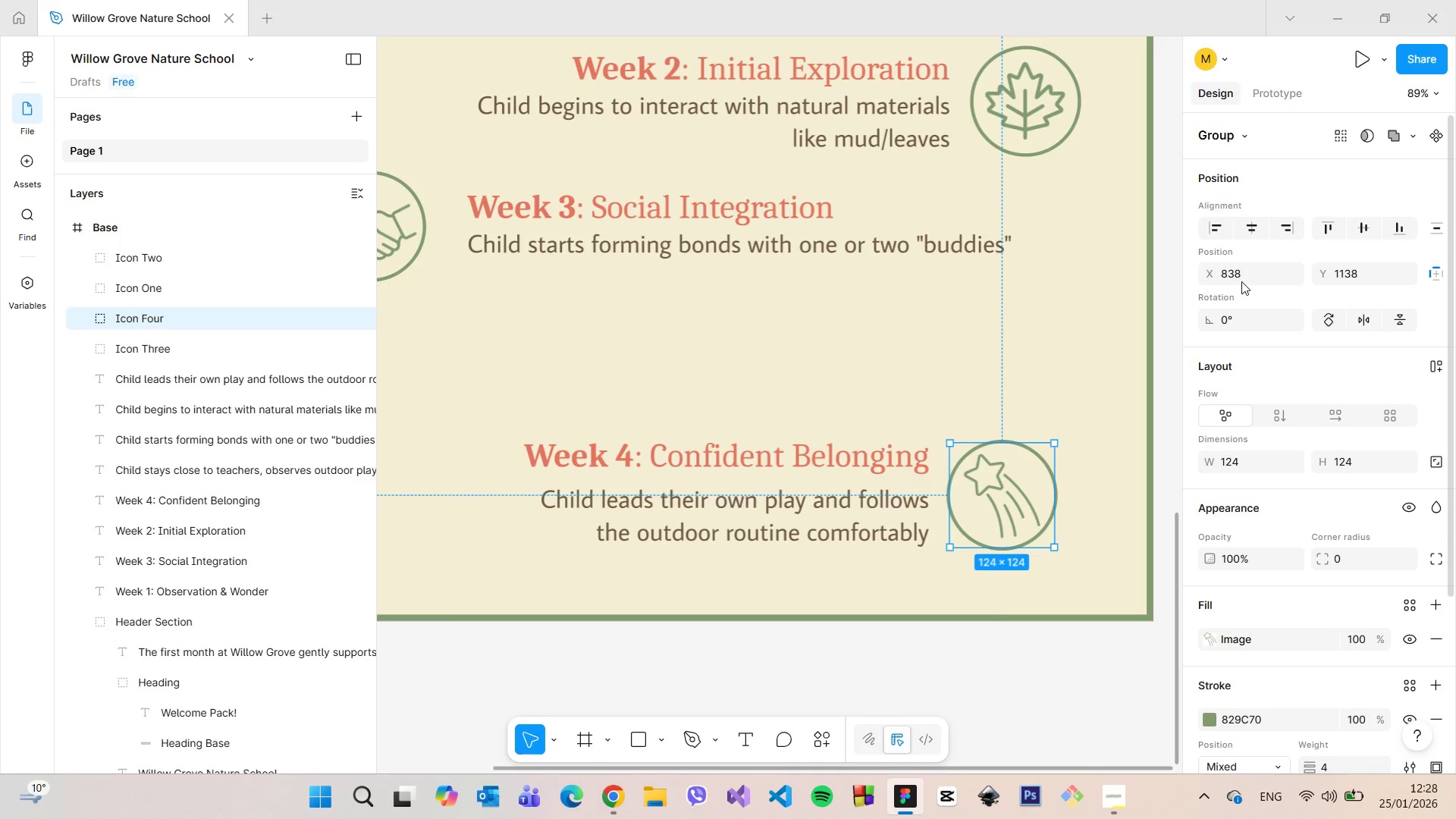 
left_click([1243, 278])
 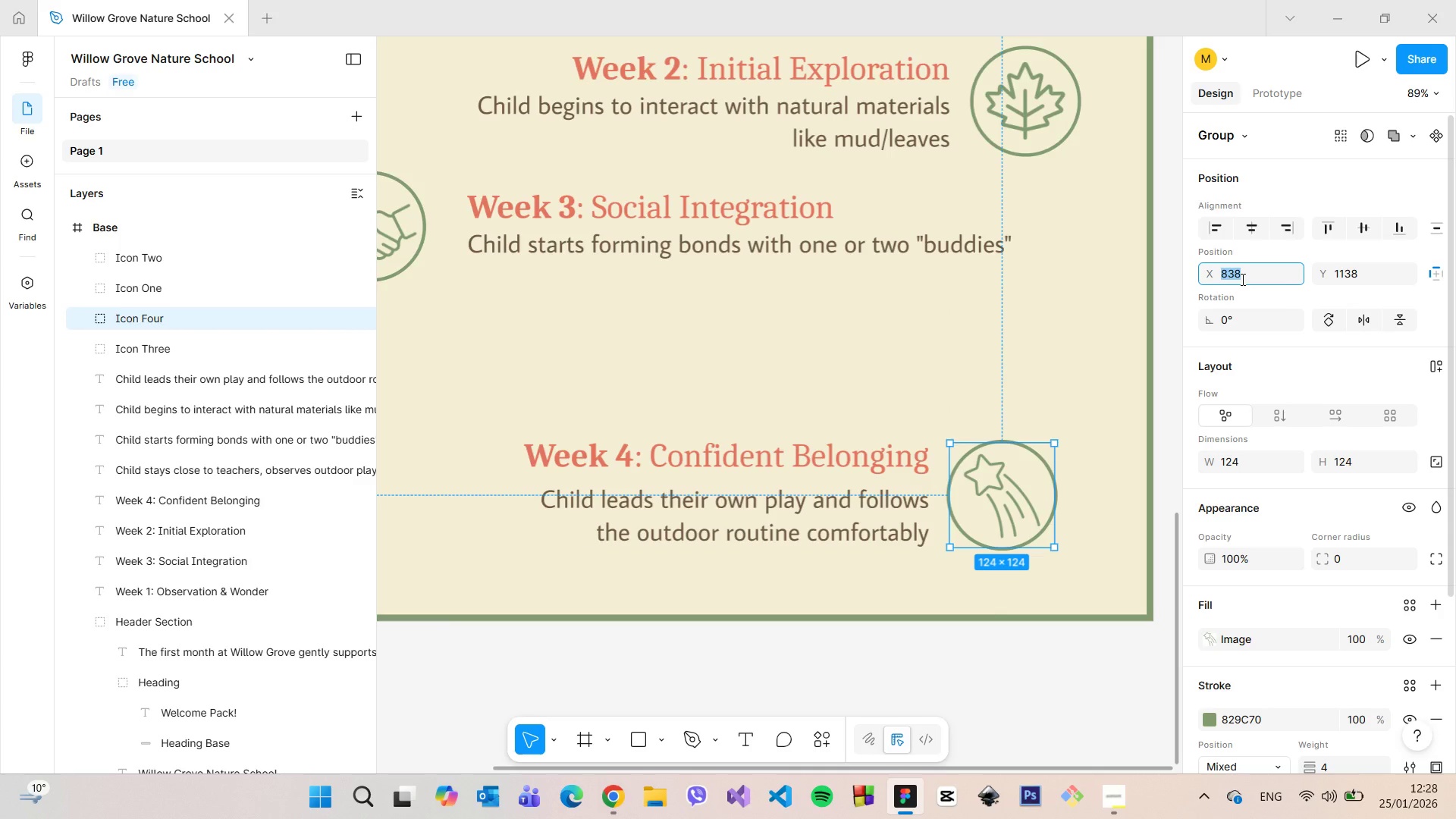 
key(ArrowUp)
 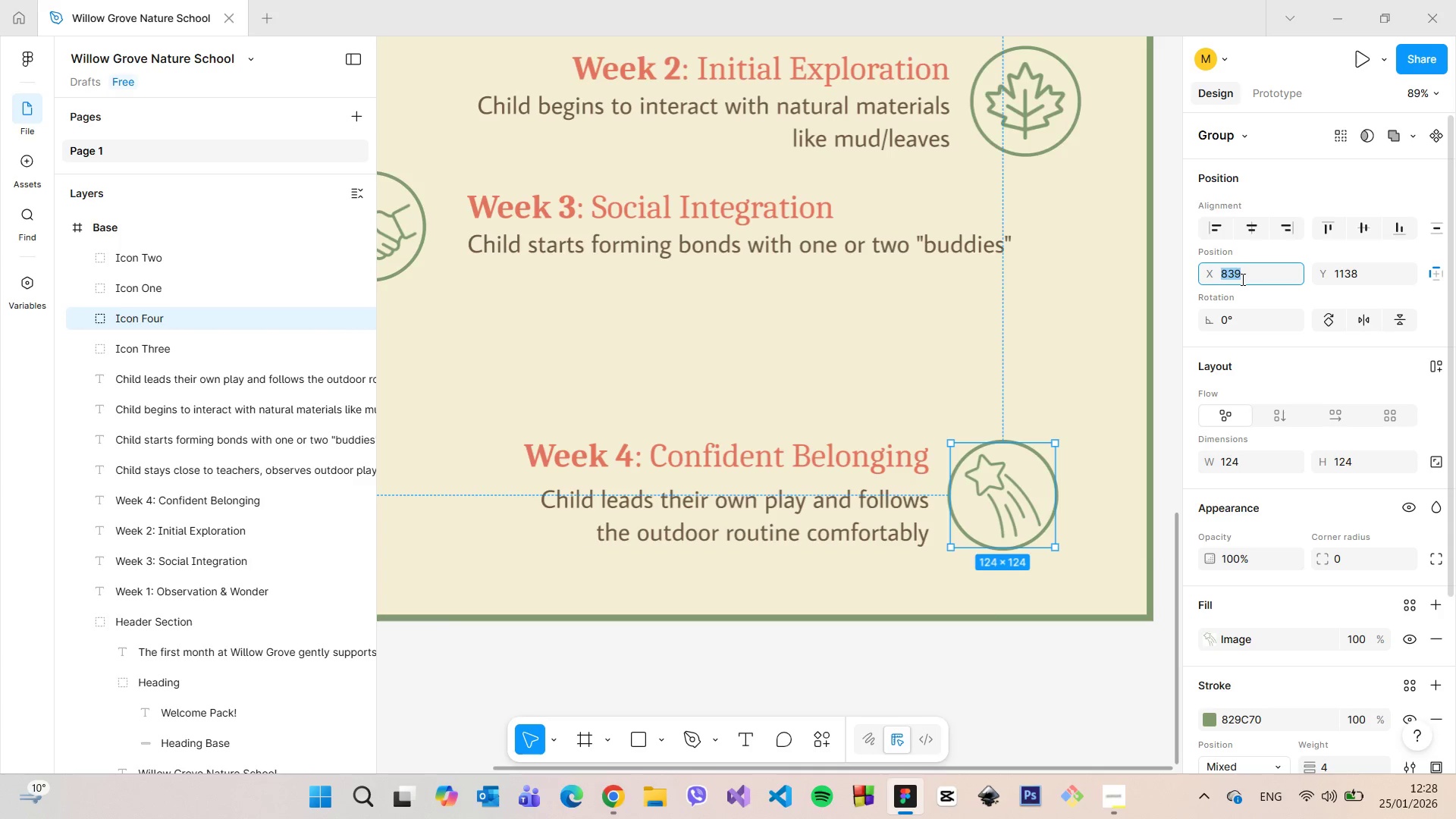 
key(ArrowUp)
 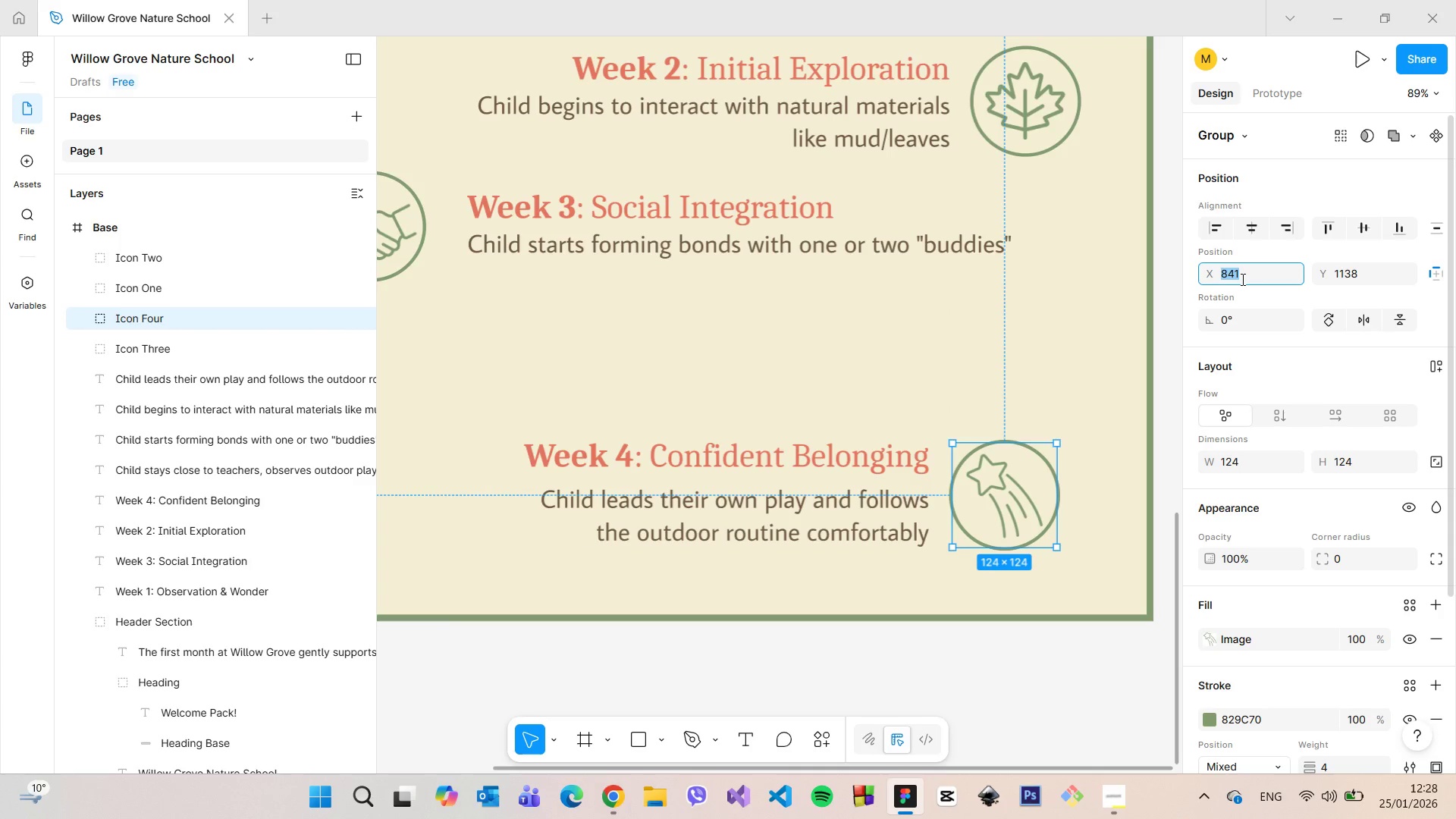 
key(ArrowUp)
 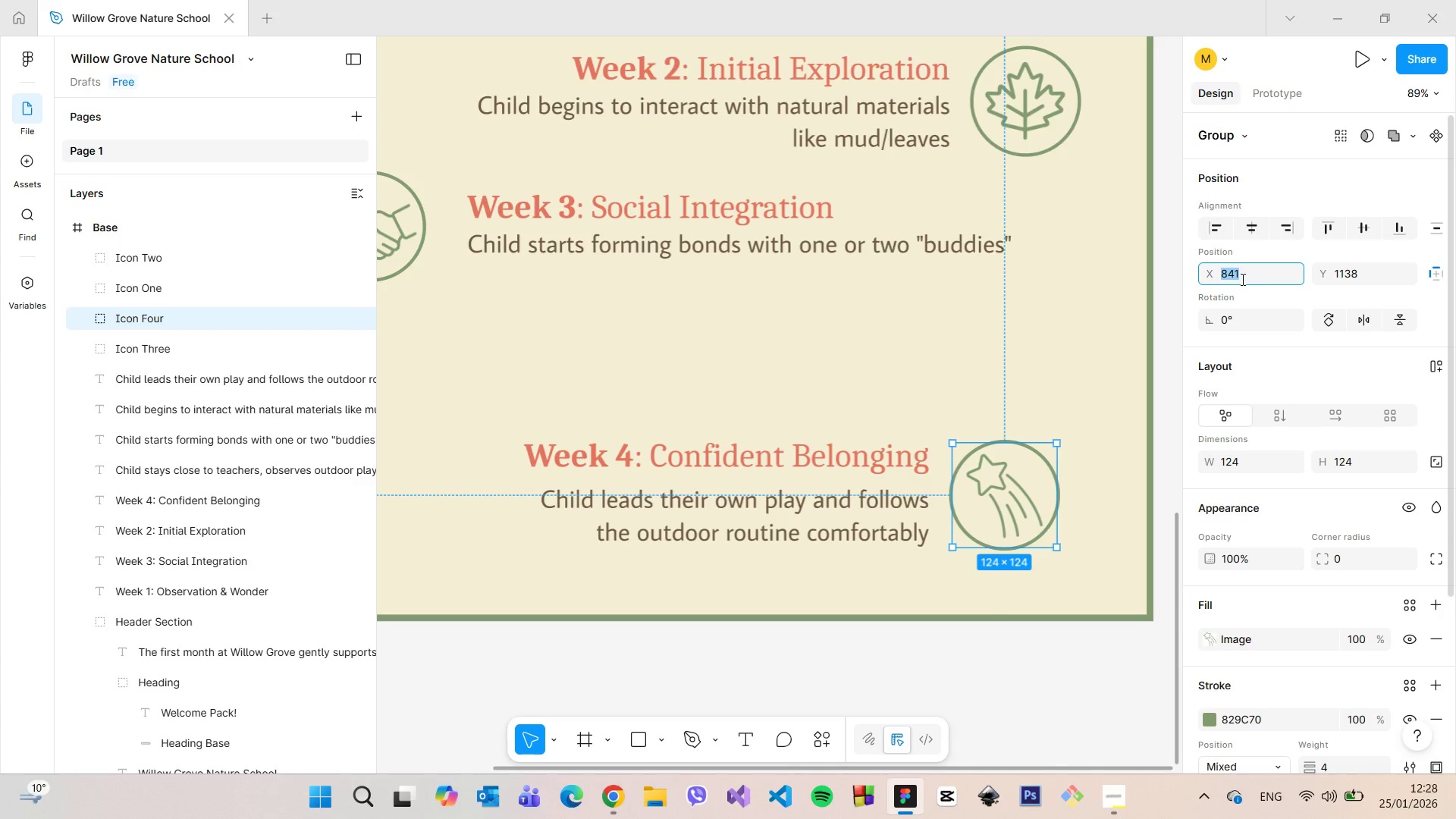 
key(ArrowUp)
 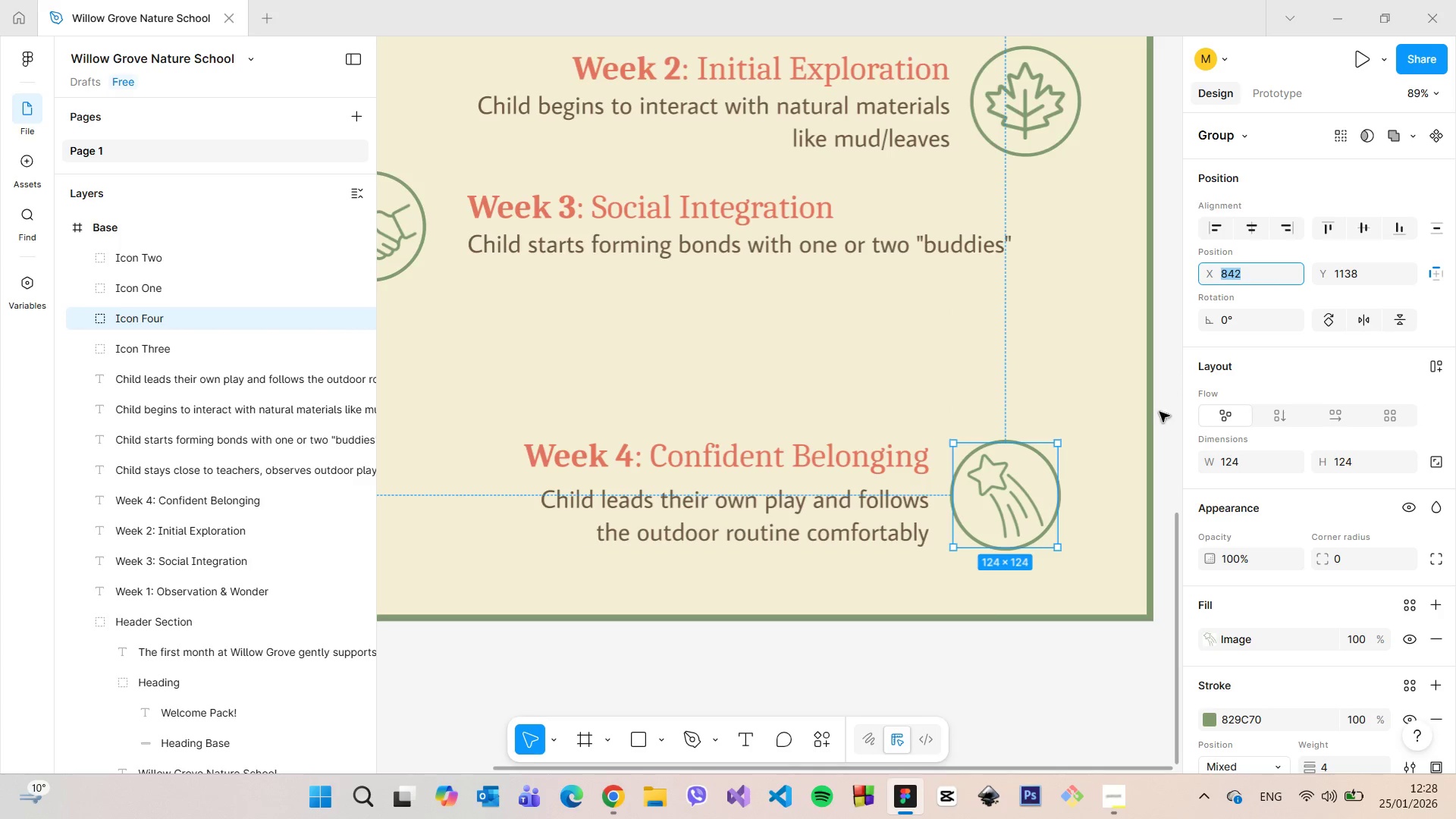 
hold_key(key=AltLeft, duration=0.98)
 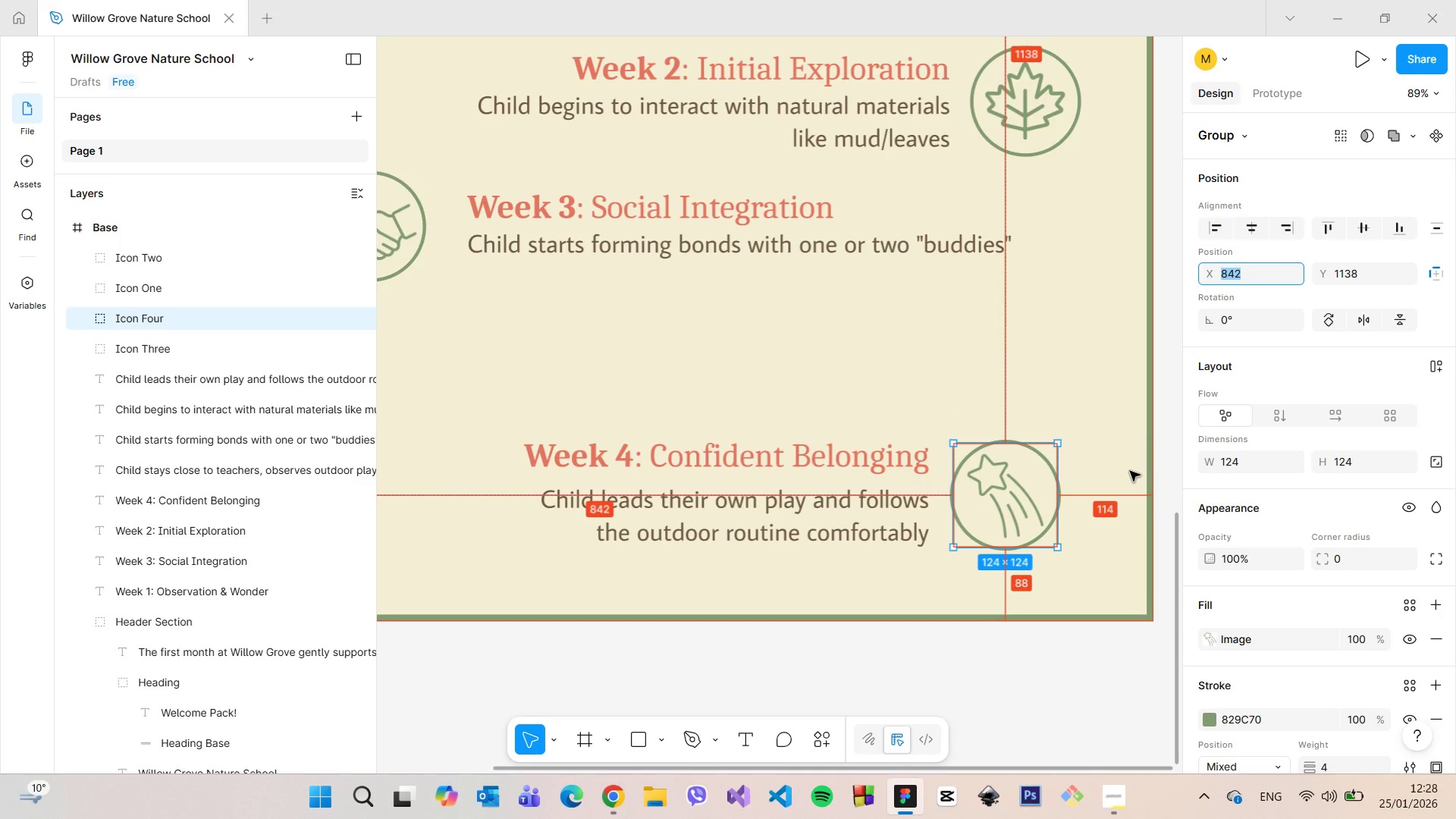 
left_click([1130, 471])
 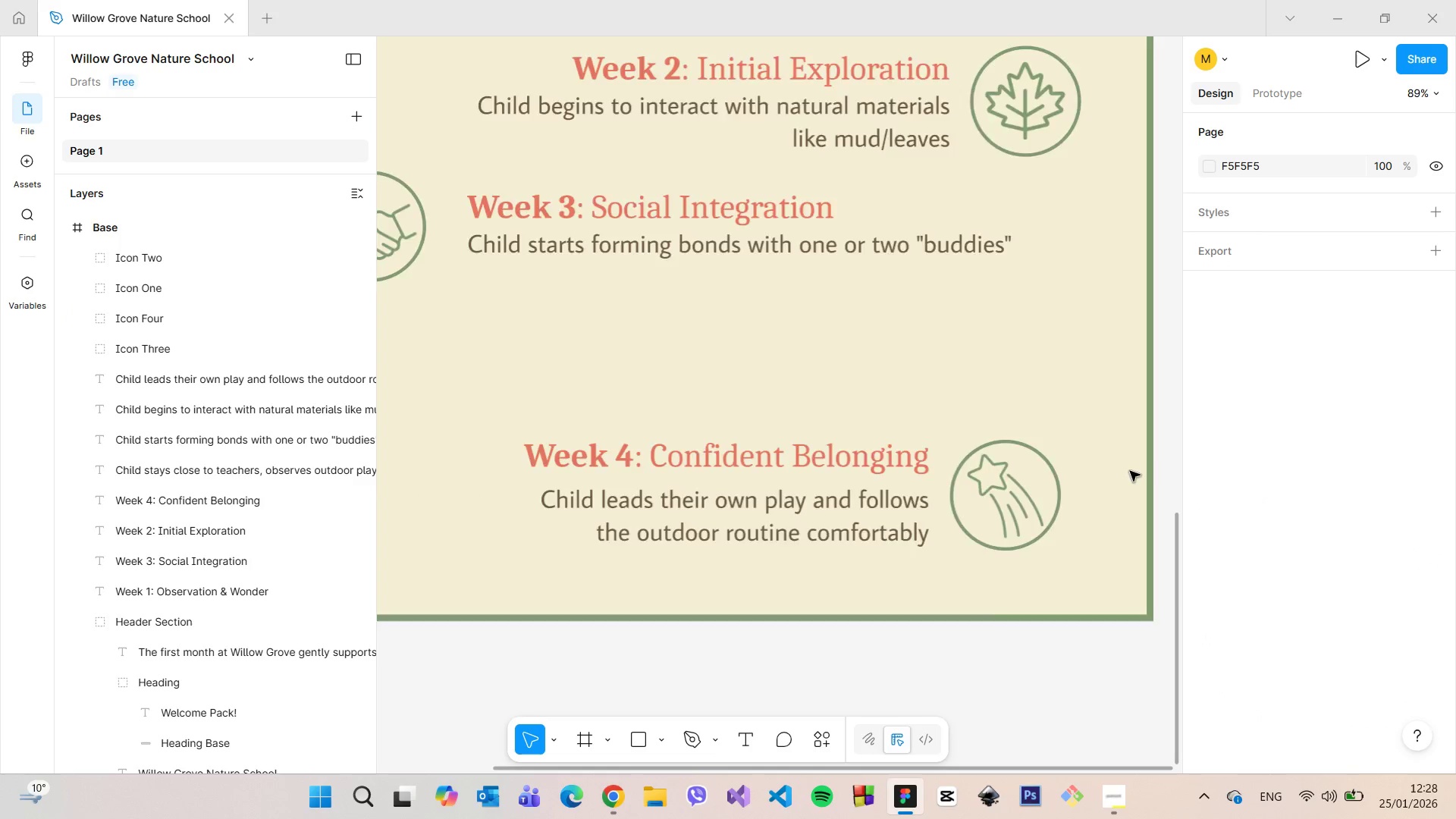 
scroll: coordinate [1110, 658], scroll_direction: down, amount: 8.0
 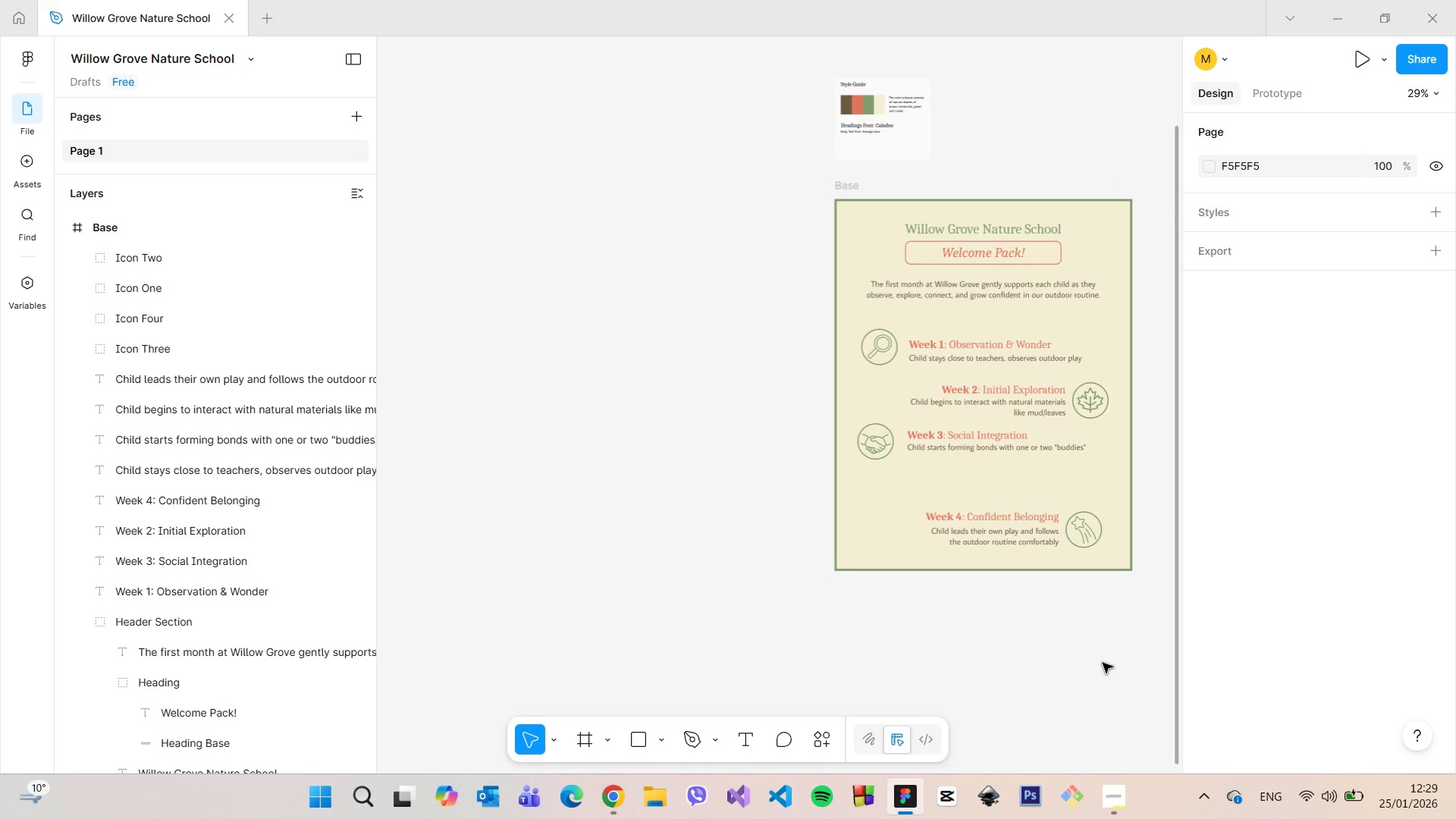 
scroll: coordinate [1103, 606], scroll_direction: up, amount: 6.0
 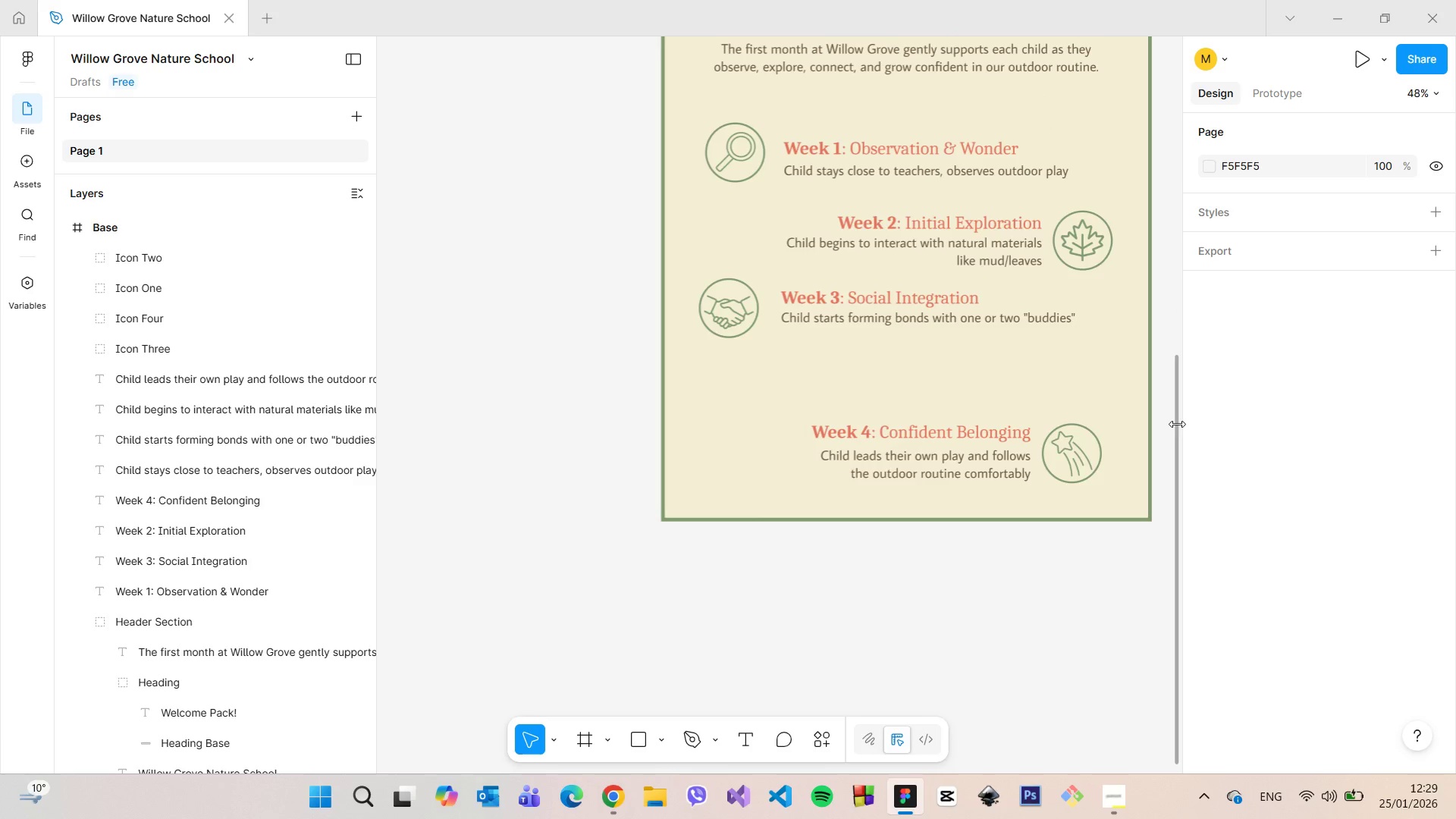 
left_click_drag(start_coordinate=[1175, 422], to_coordinate=[1177, 370])
 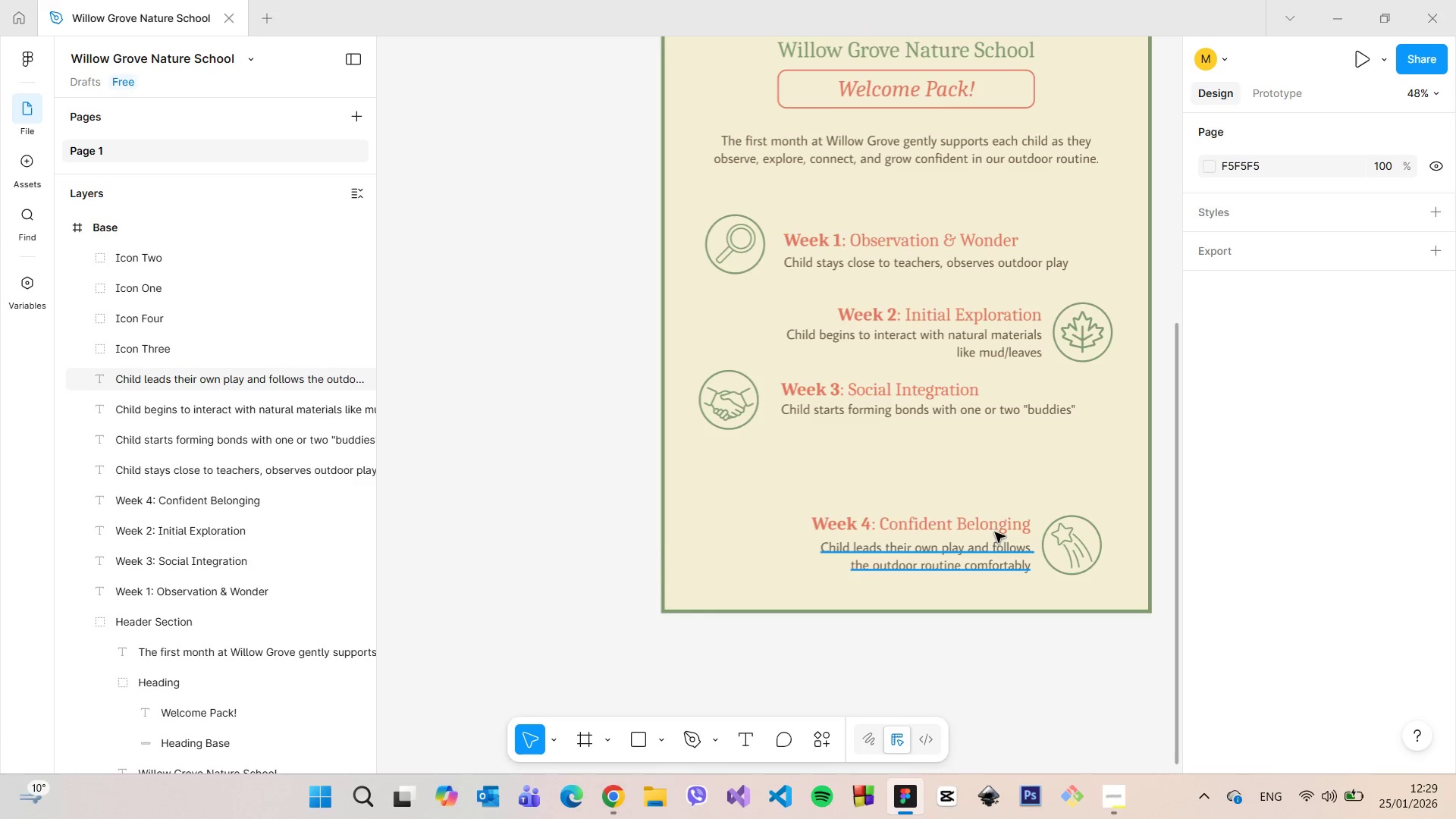 
left_click([993, 526])
 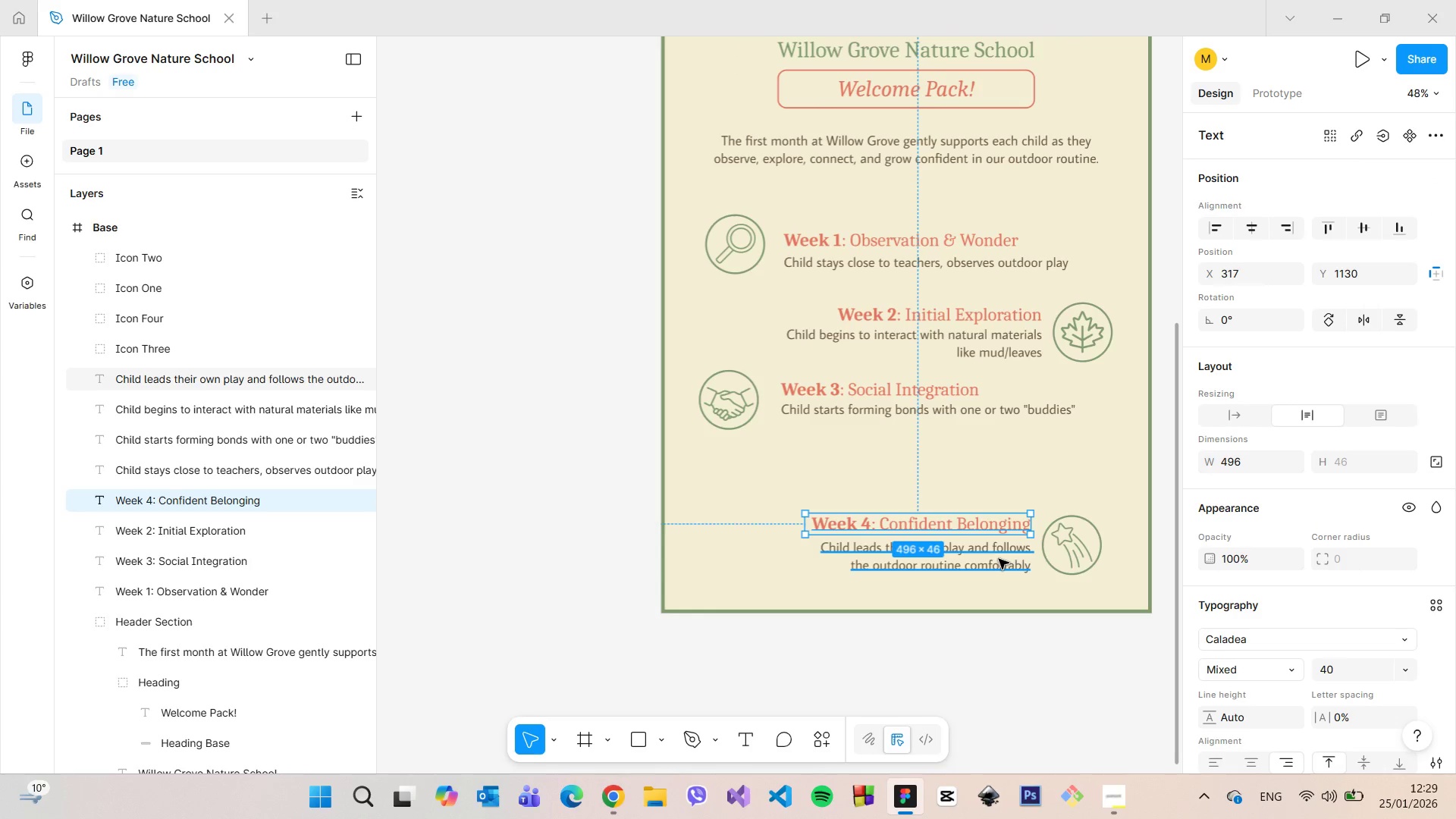 
left_click([999, 559])
 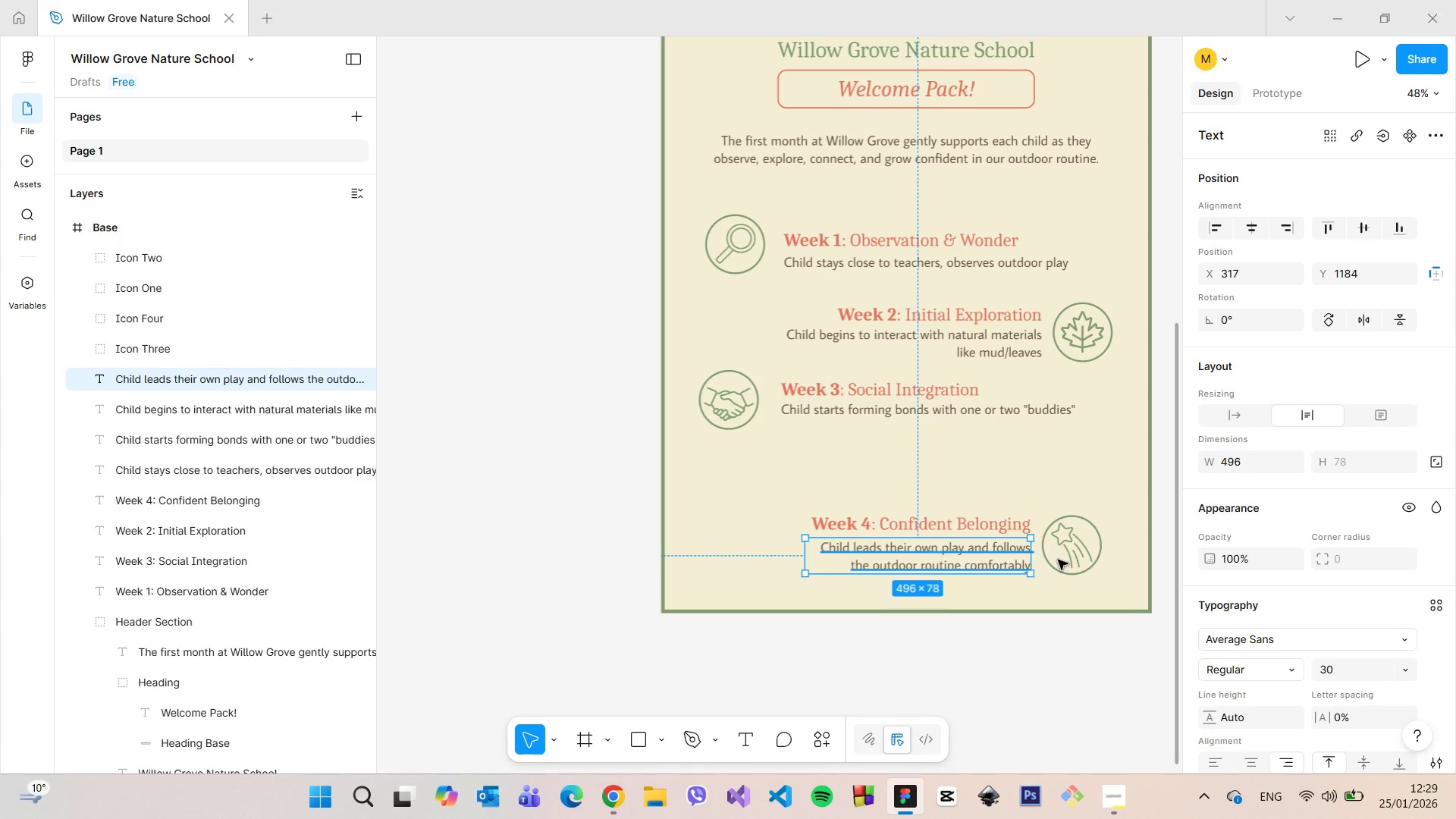 
left_click([1062, 559])
 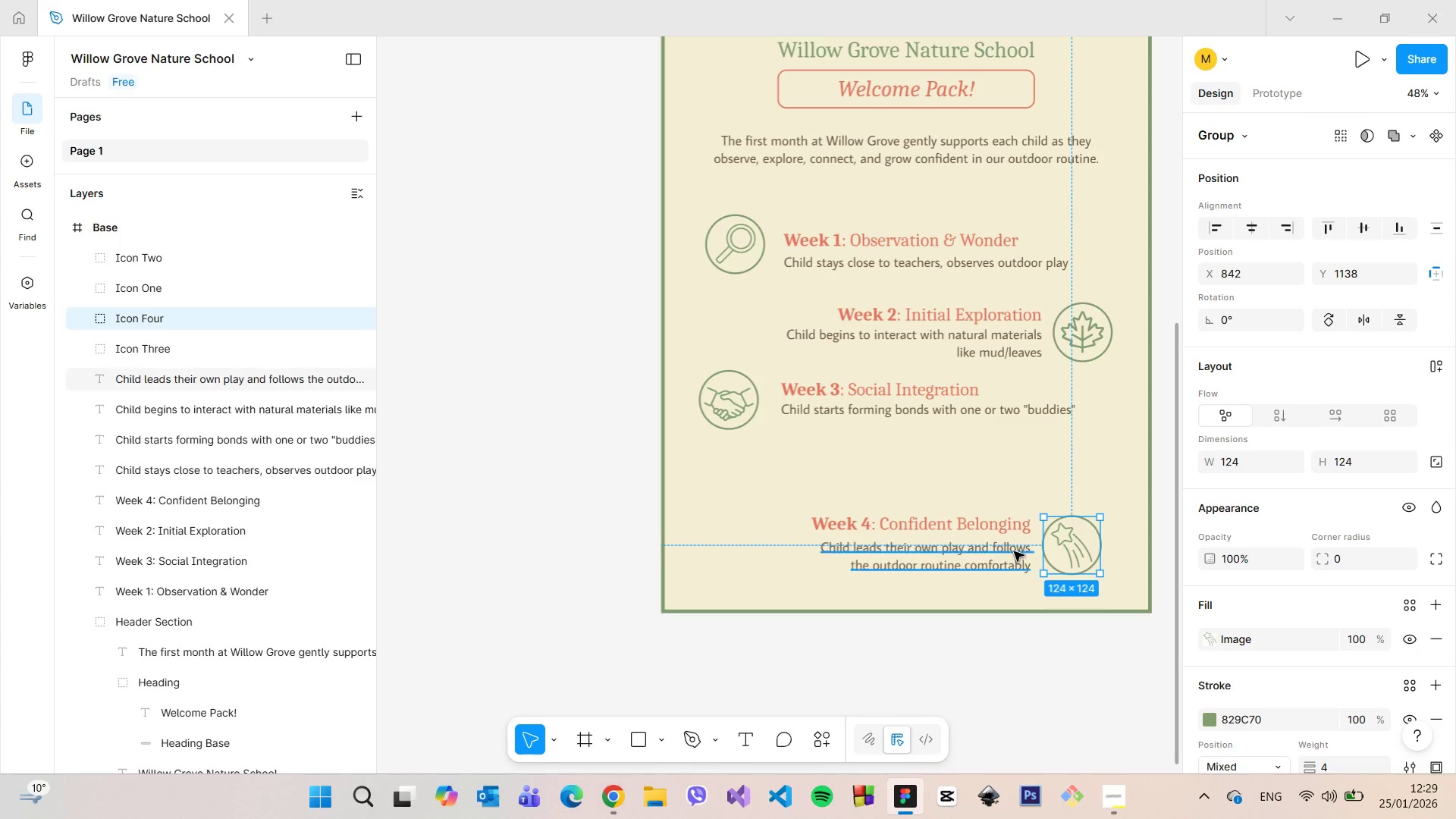 
scroll: coordinate [1055, 708], scroll_direction: none, amount: 0.0
 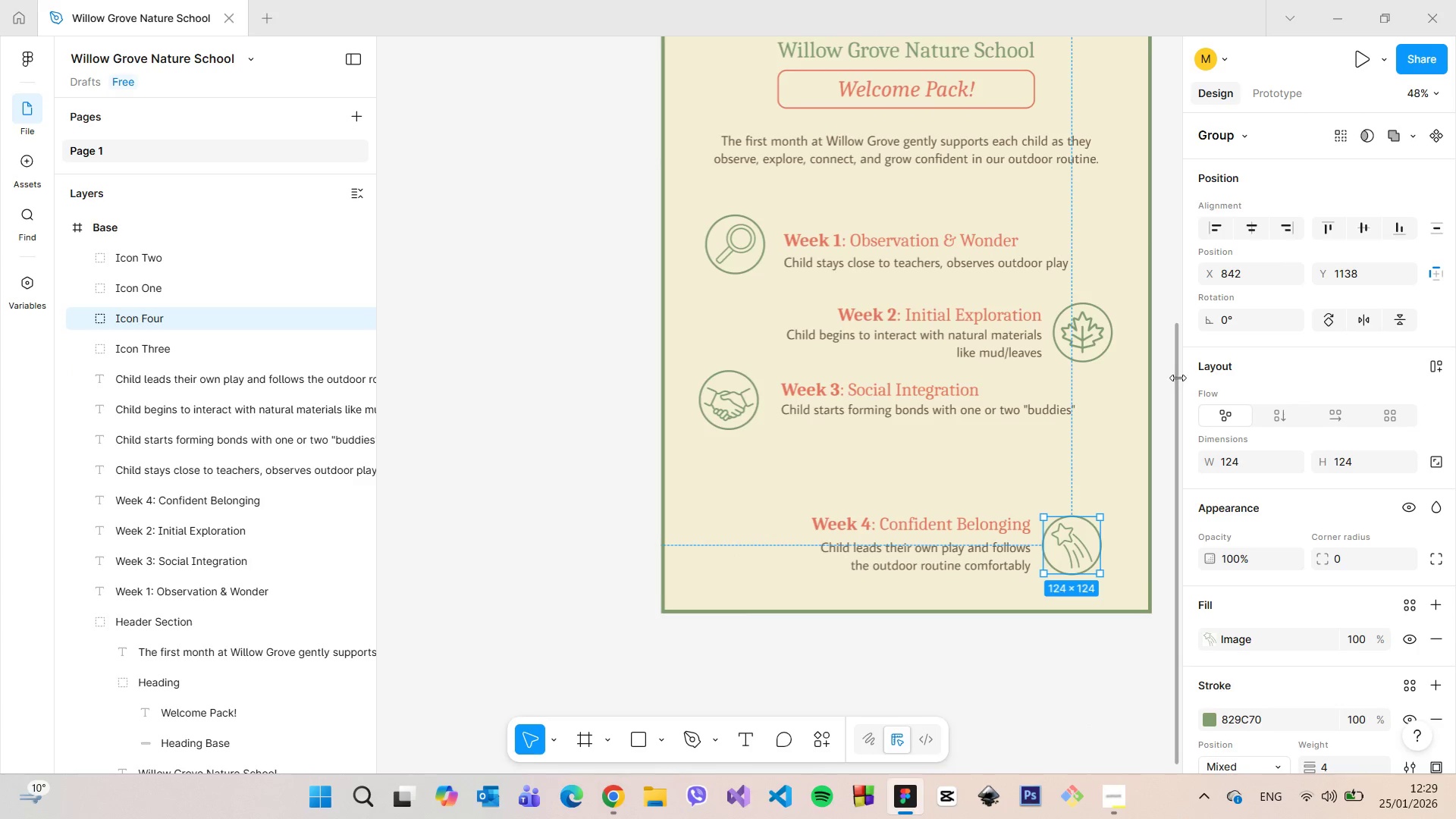 
left_click_drag(start_coordinate=[1175, 375], to_coordinate=[1173, 332])
 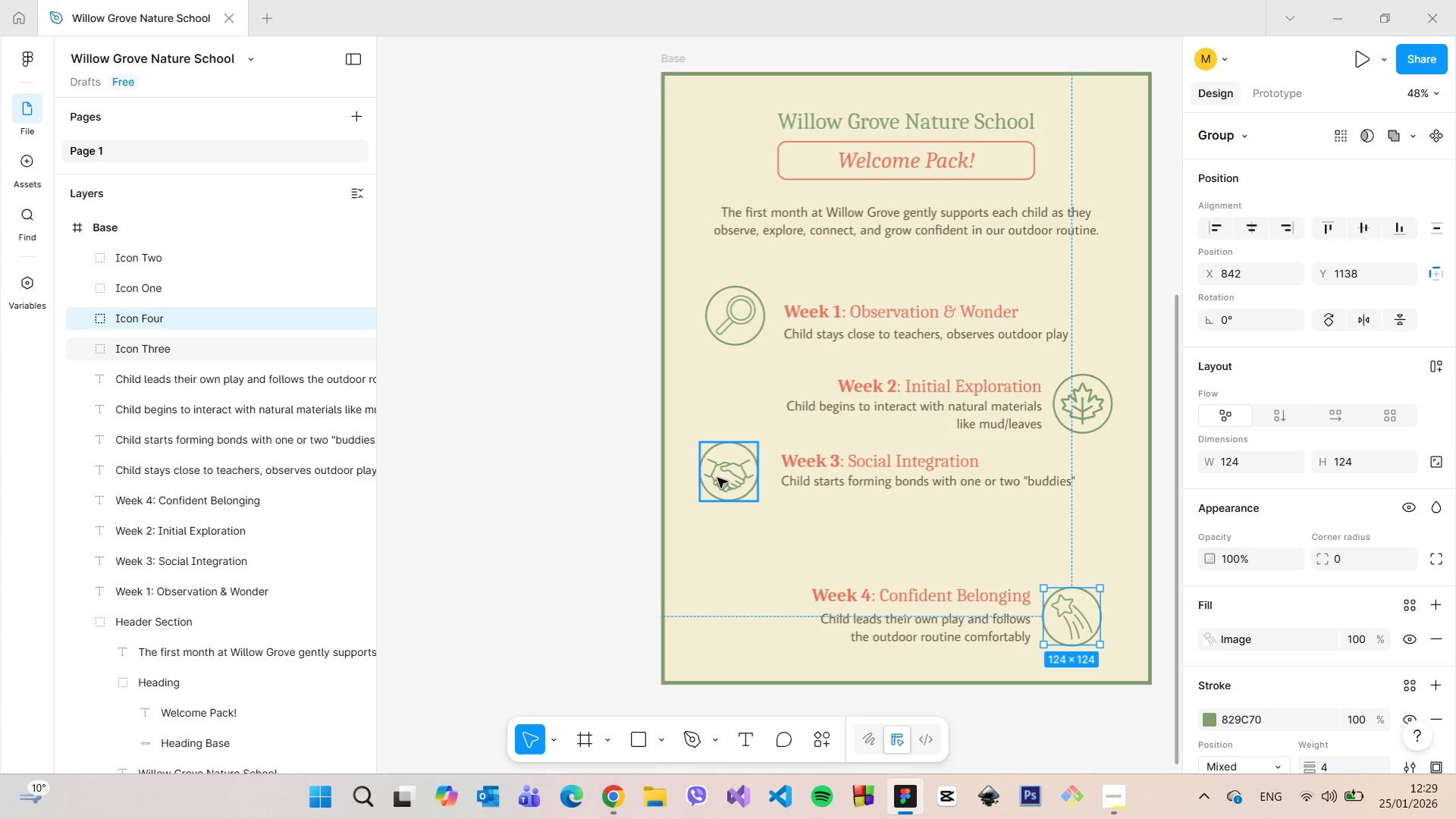 
left_click([717, 478])
 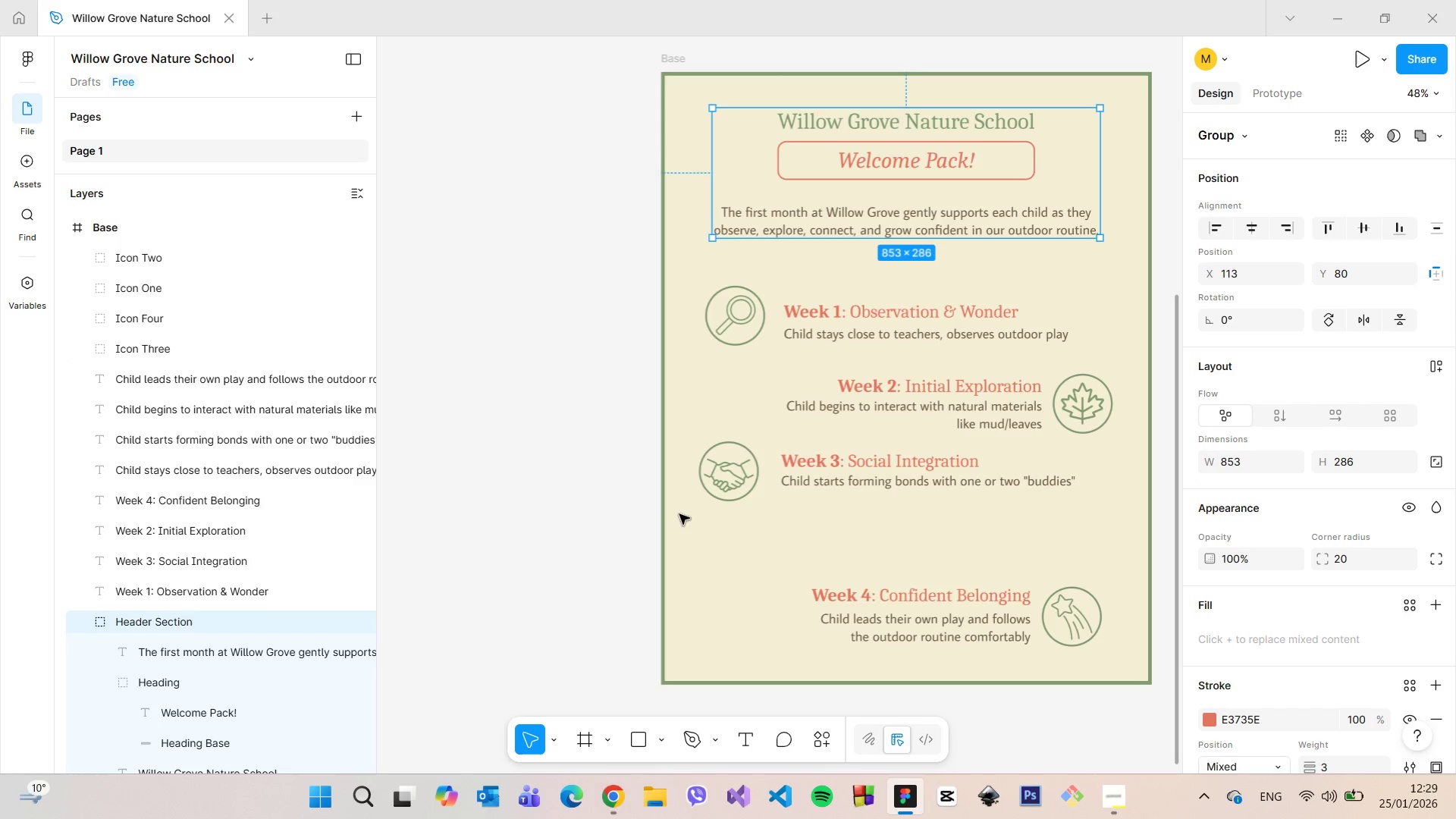 
left_click_drag(start_coordinate=[730, 460], to_coordinate=[741, 504])
 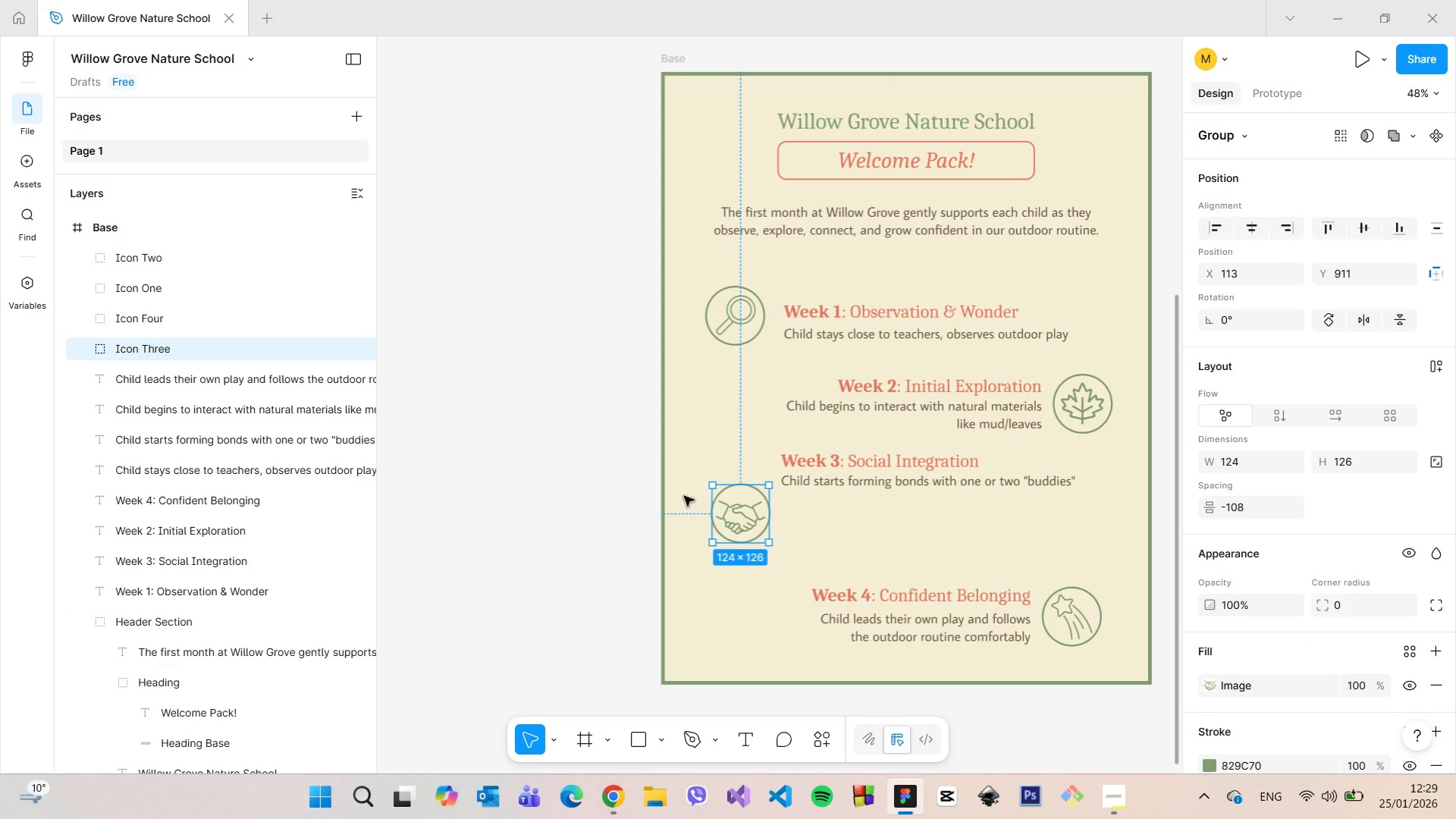 
hold_key(key=AltLeft, duration=0.44)
 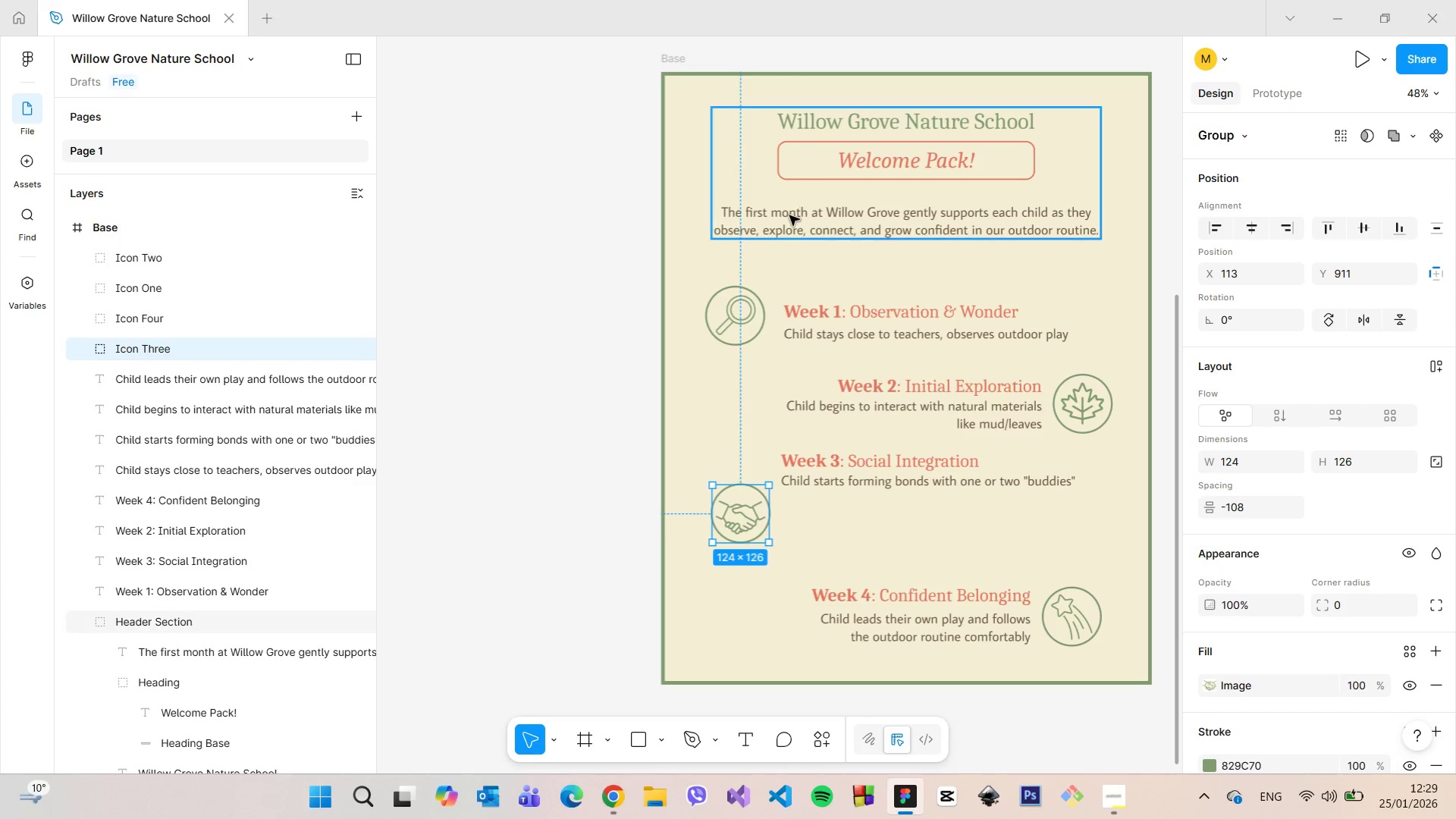 
left_click([786, 221])
 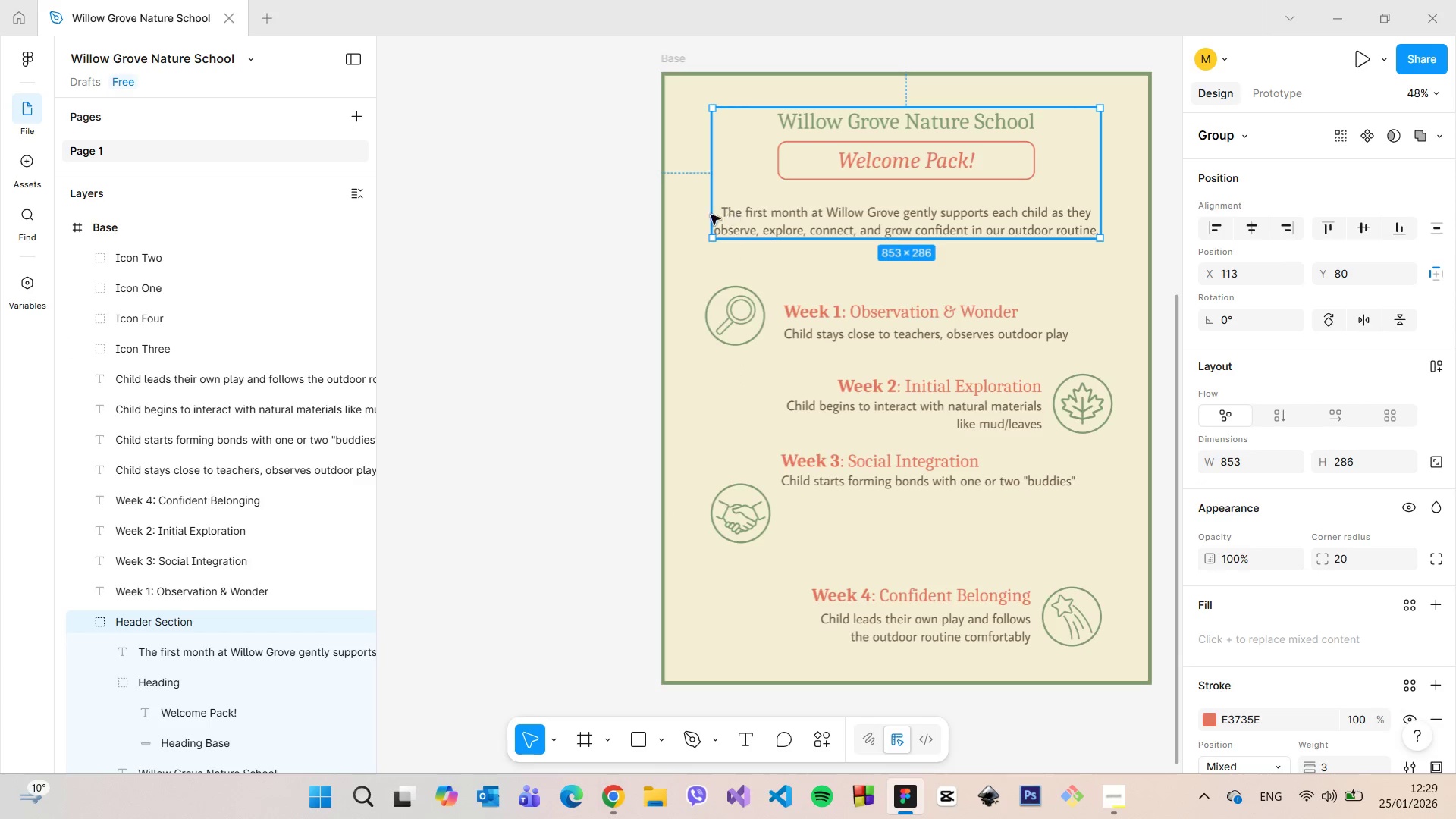 
hold_key(key=AltLeft, duration=0.55)
 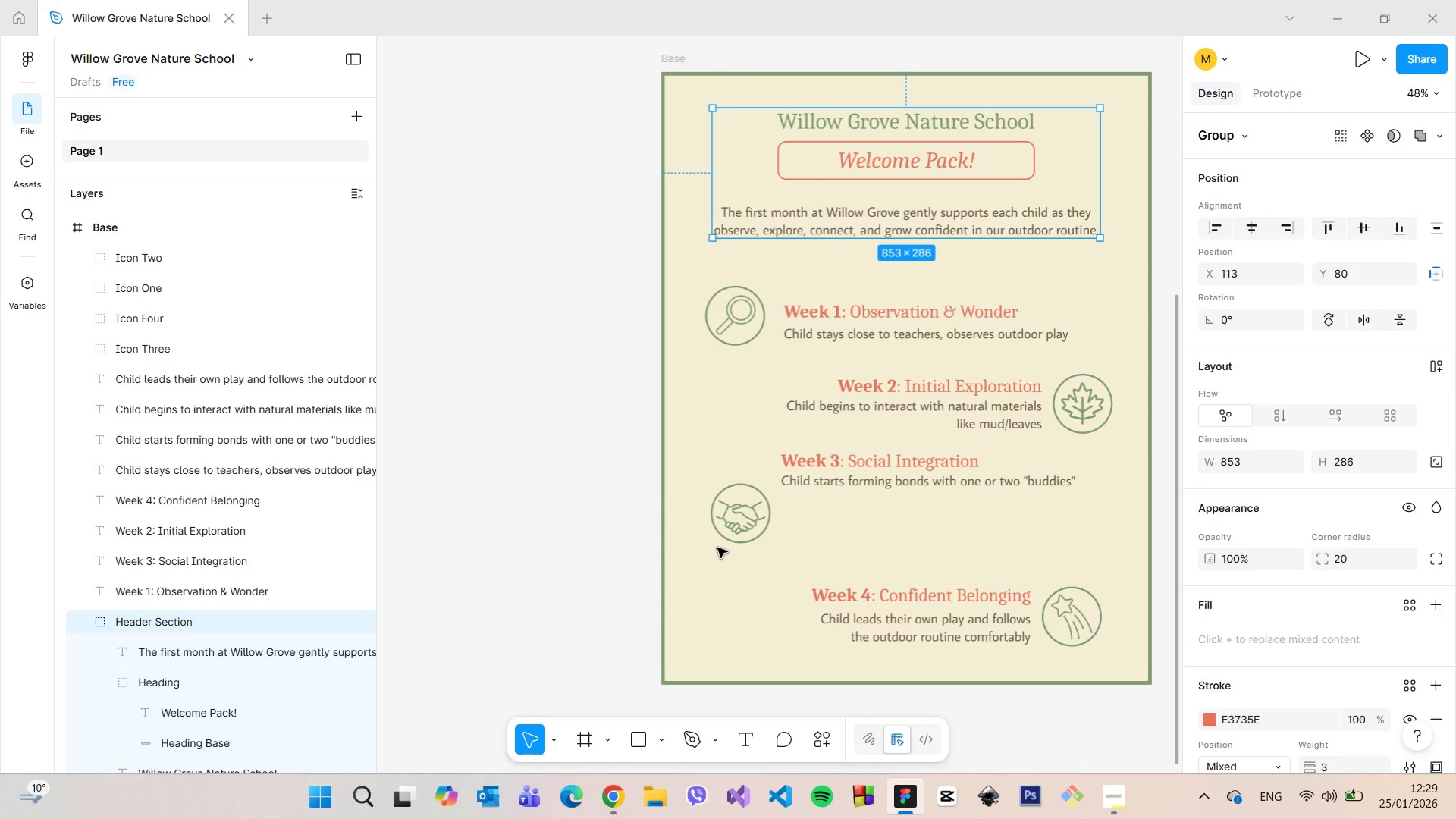 
double_click([723, 532])
 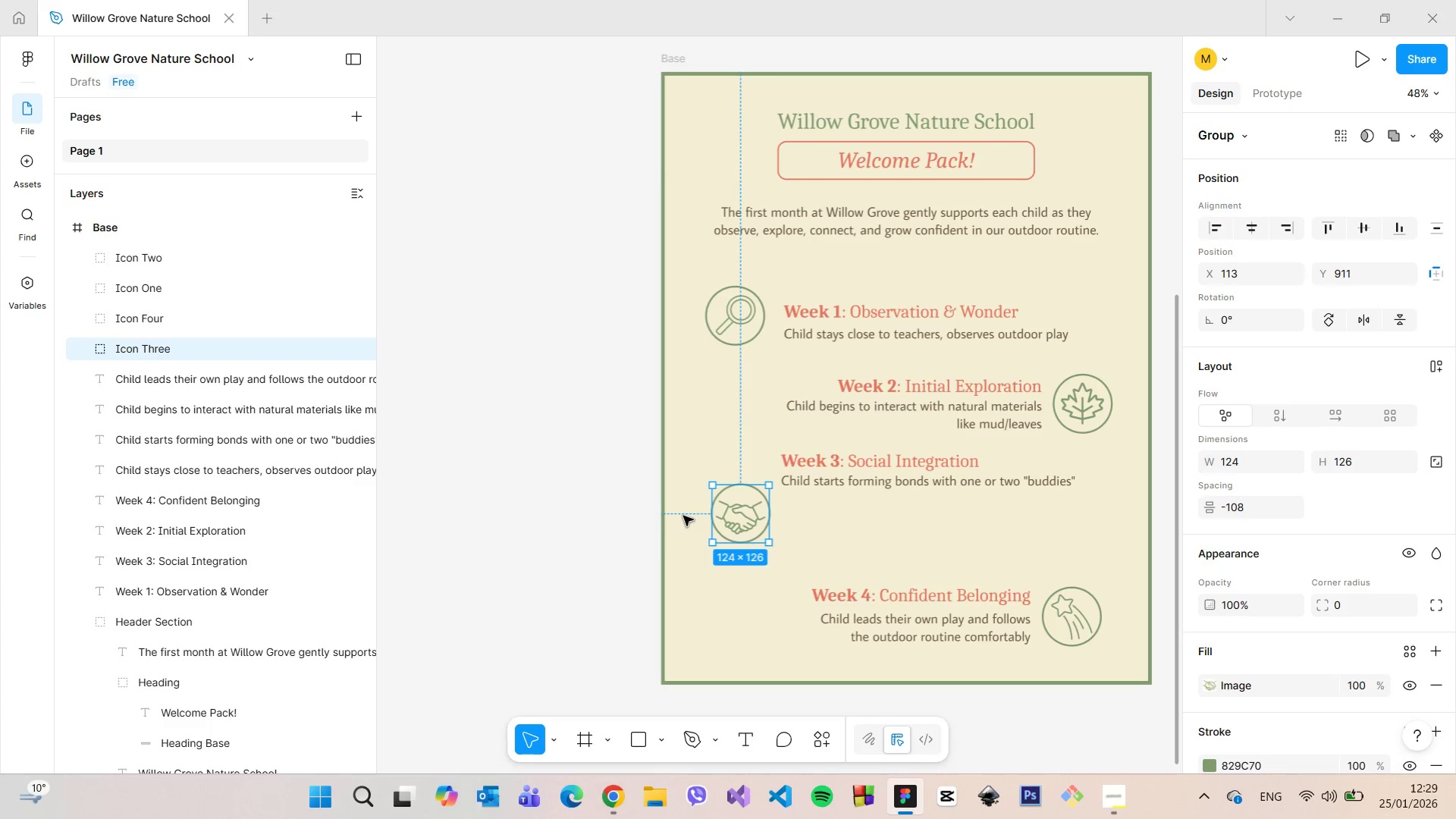 
hold_key(key=AltLeft, duration=1.52)
 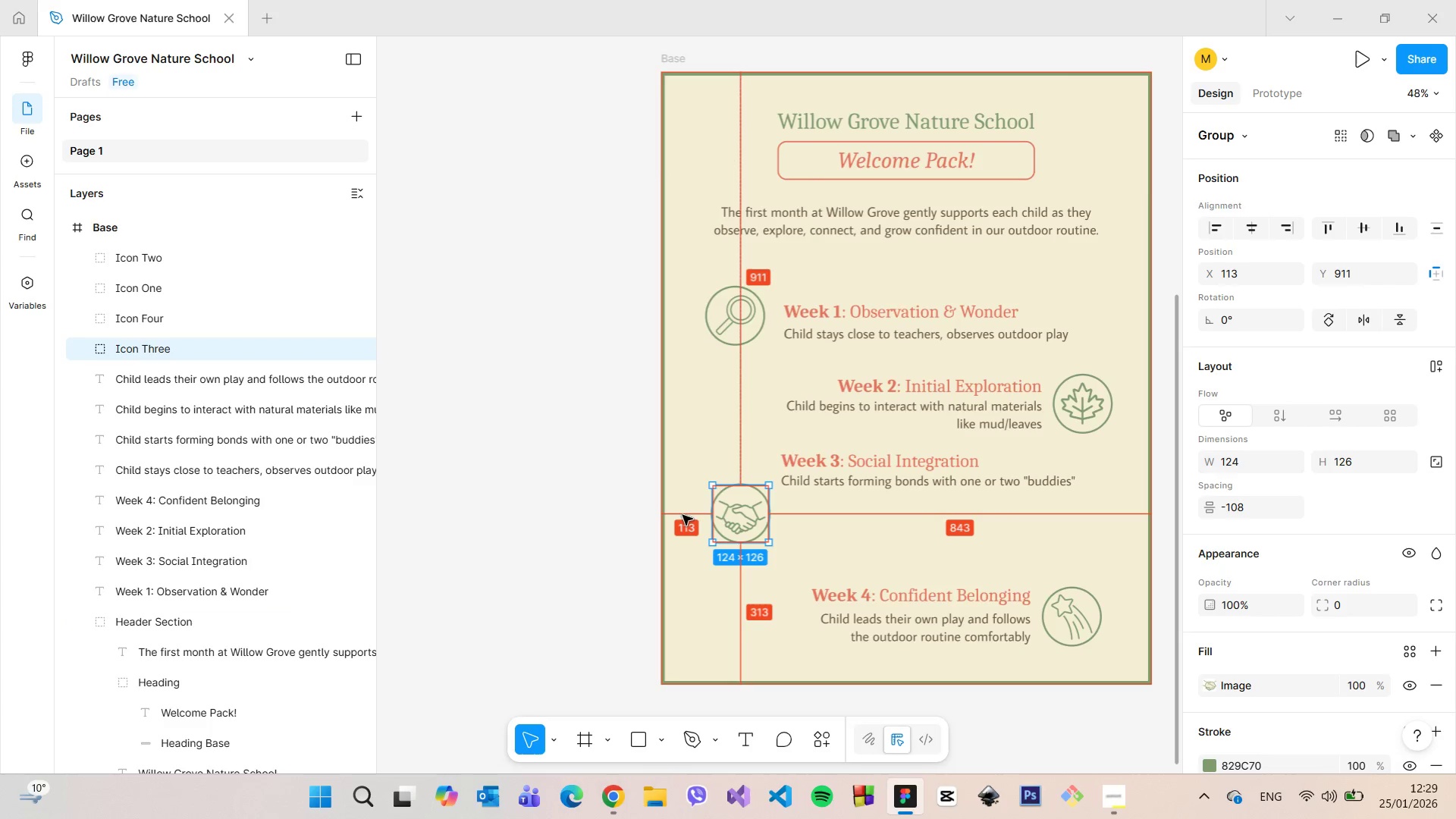 
hold_key(key=AltLeft, duration=1.09)
 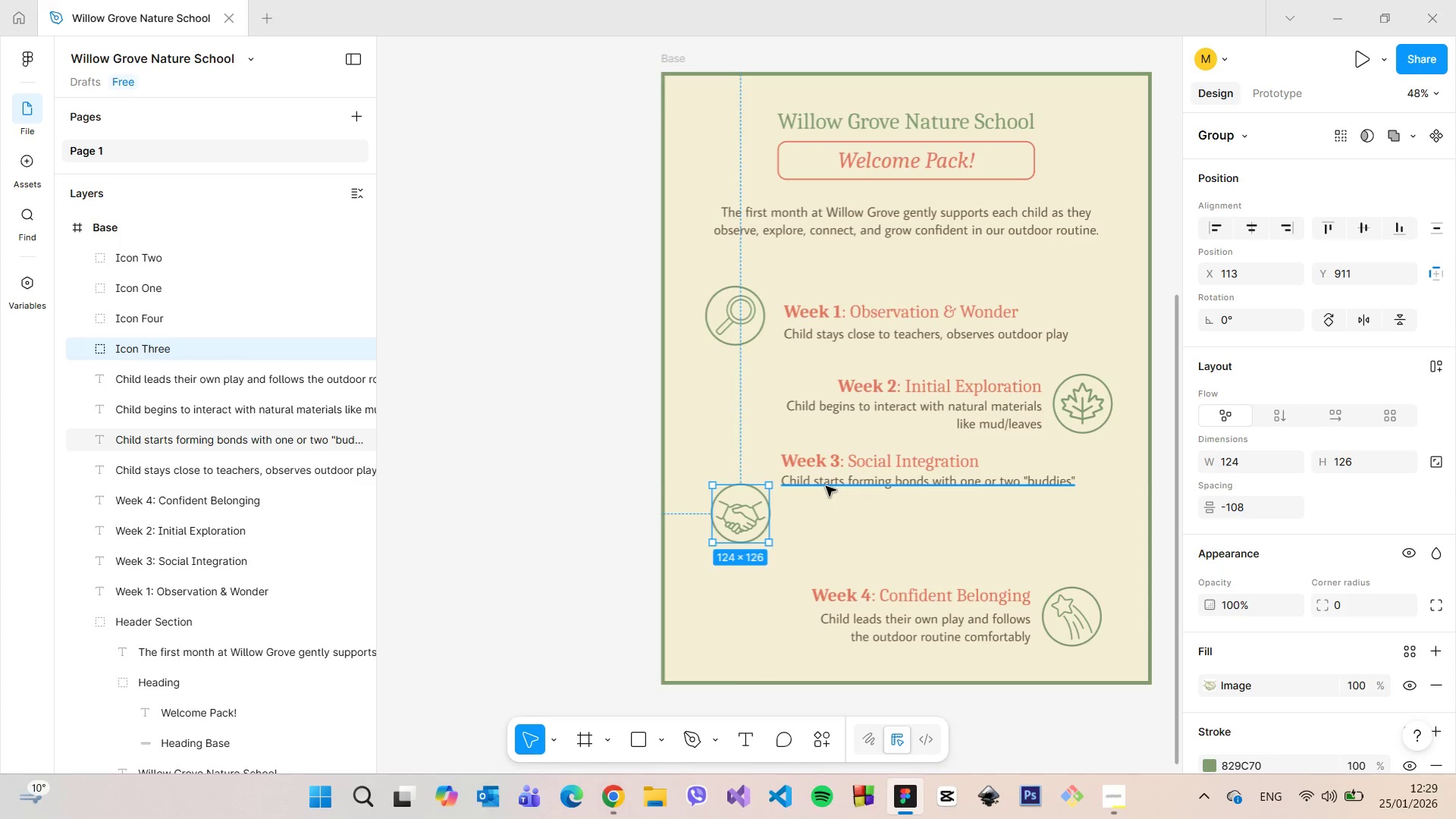 
left_click([826, 486])
 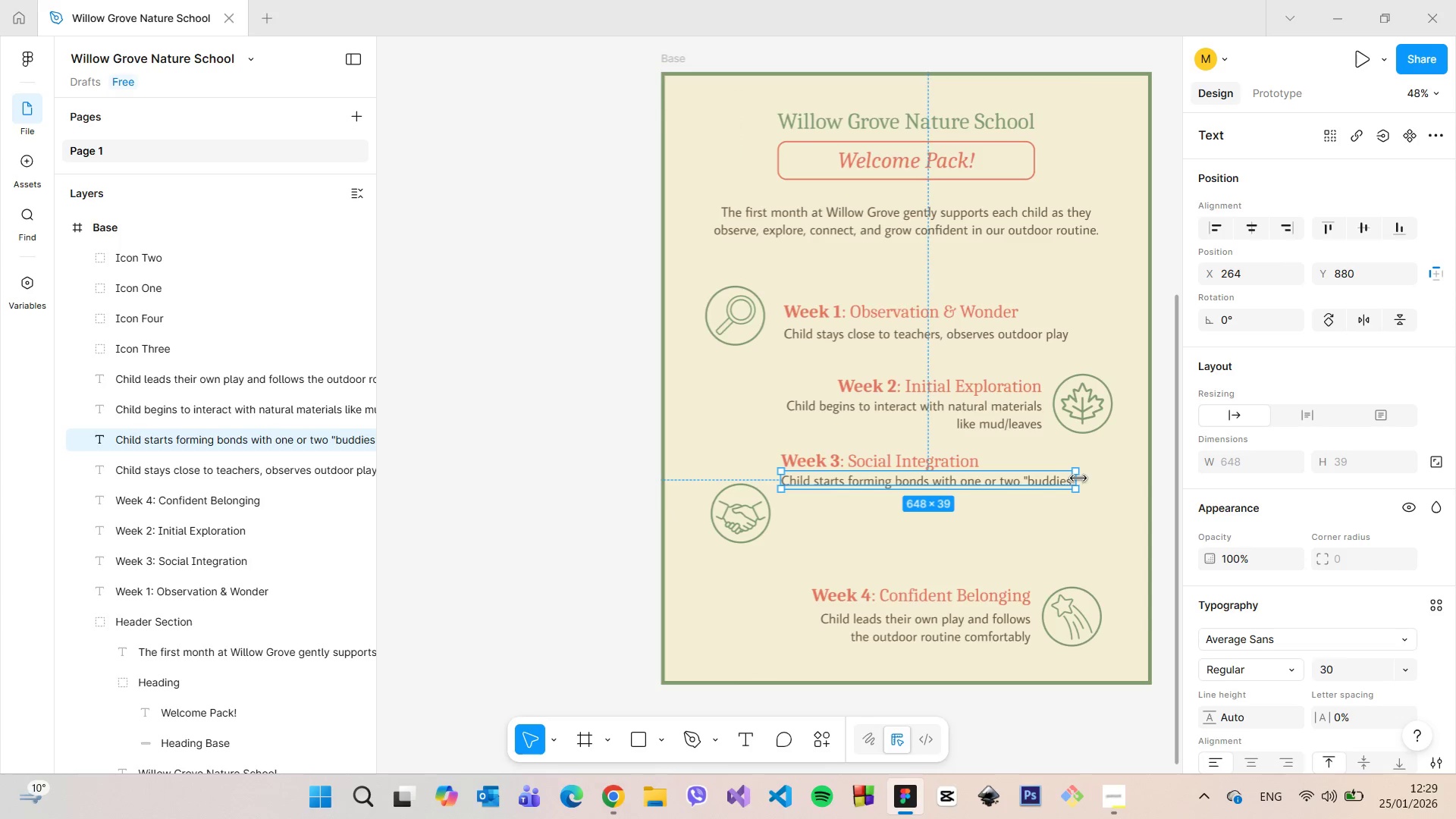 
left_click_drag(start_coordinate=[1082, 478], to_coordinate=[981, 485])
 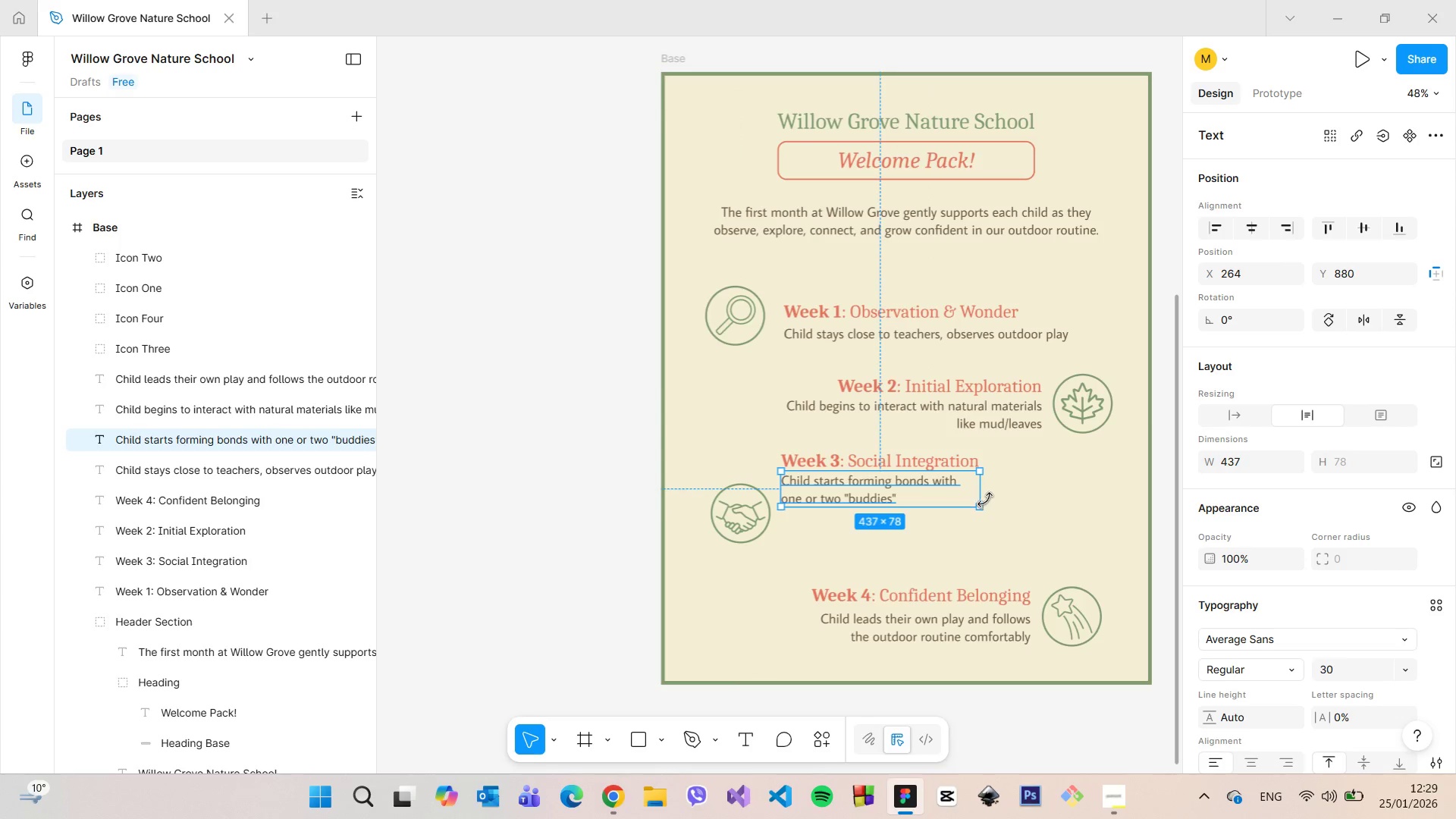 
left_click_drag(start_coordinate=[874, 493], to_coordinate=[876, 528])
 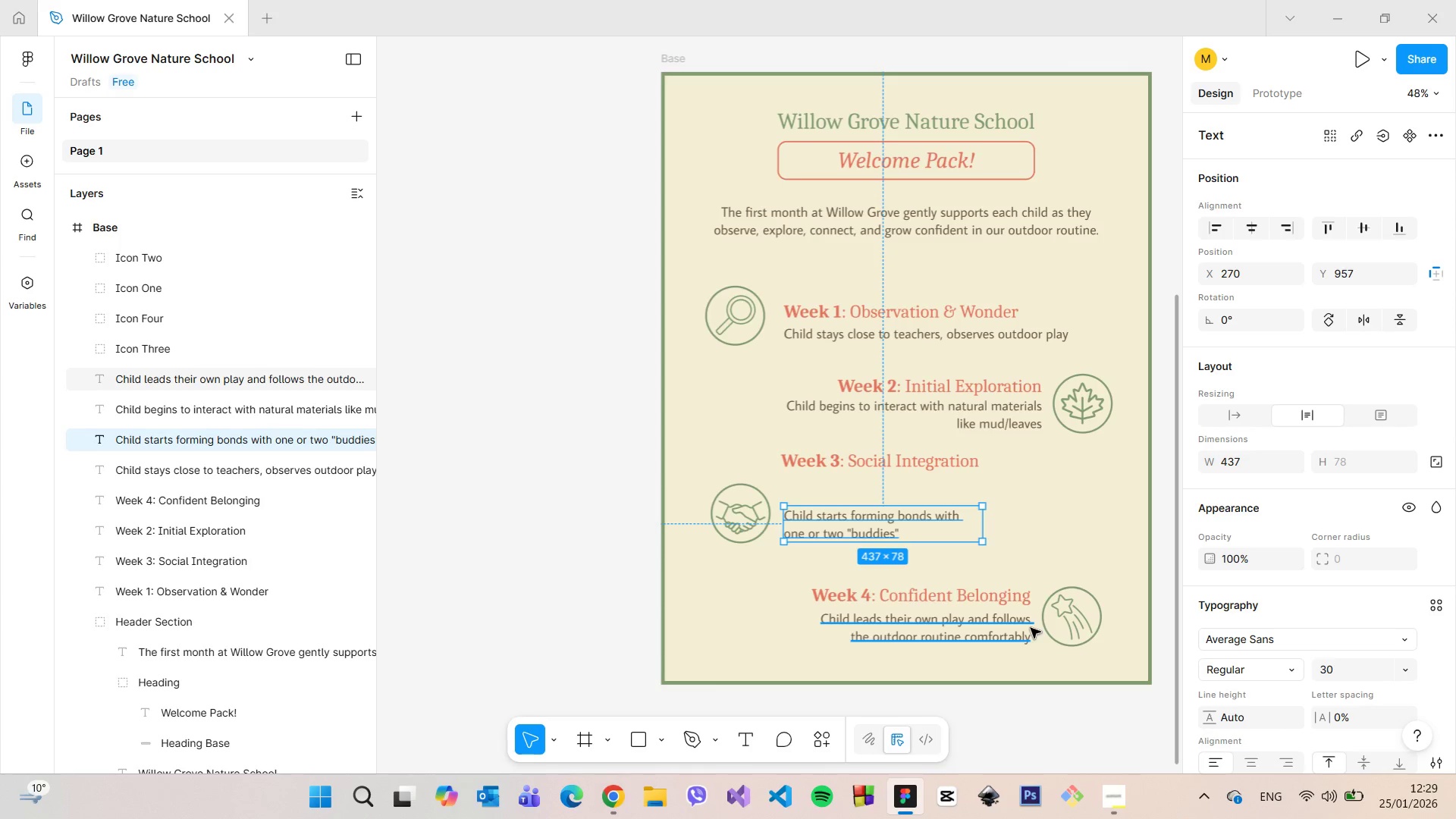 
left_click([1028, 628])
 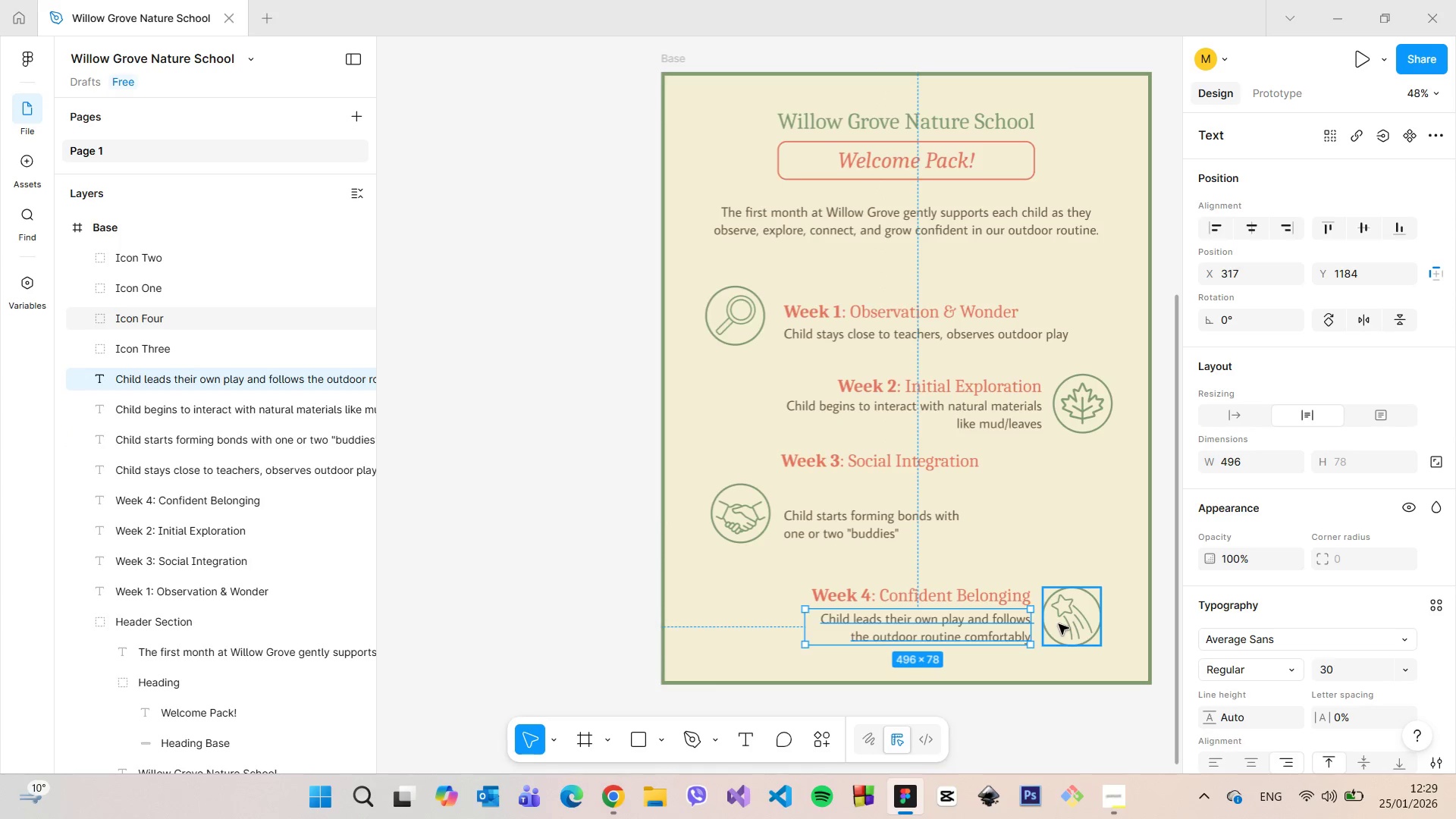 
hold_key(key=AltLeft, duration=0.52)
 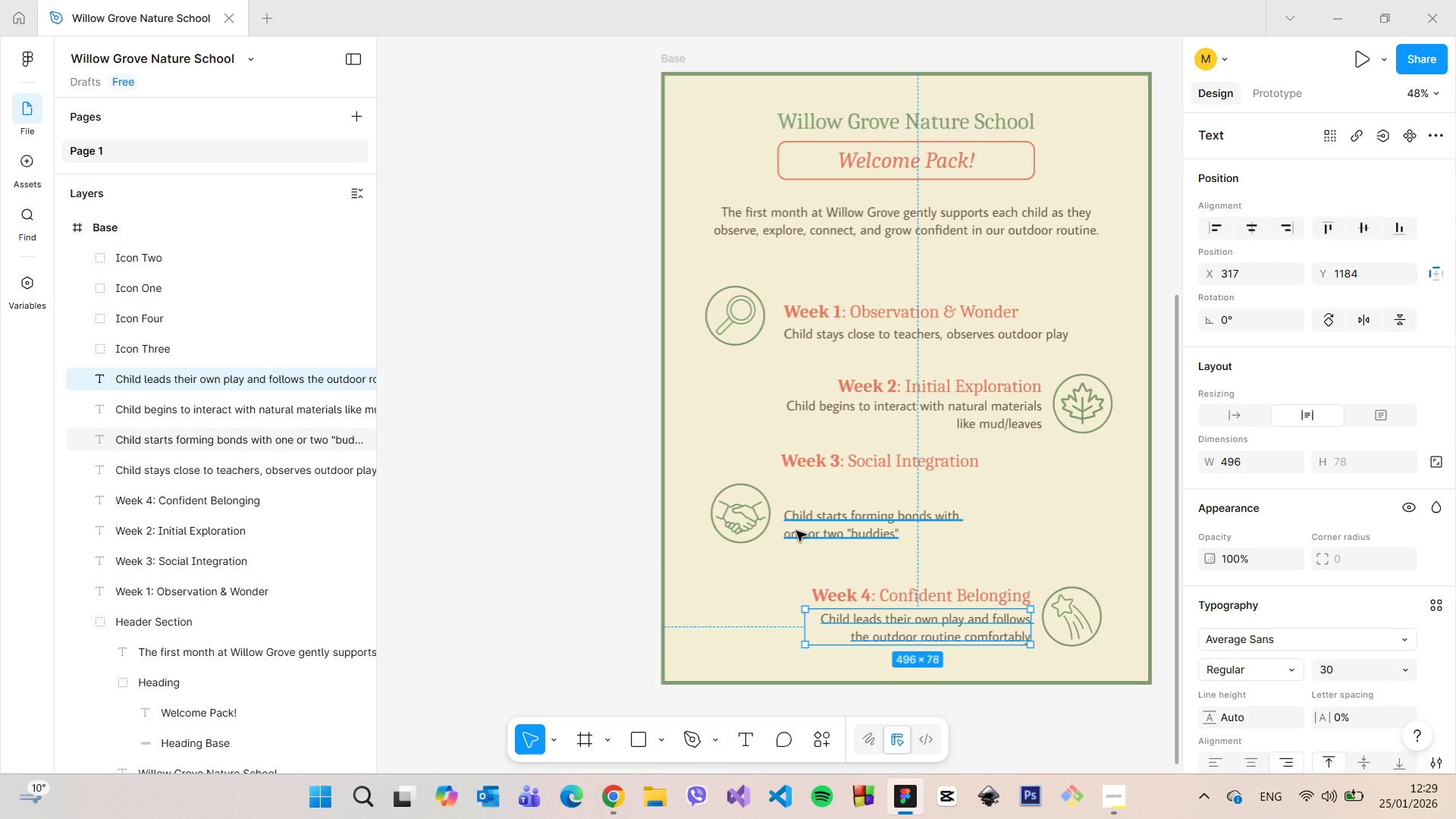 
hold_key(key=AltLeft, duration=1.52)
left_click([796, 531])
 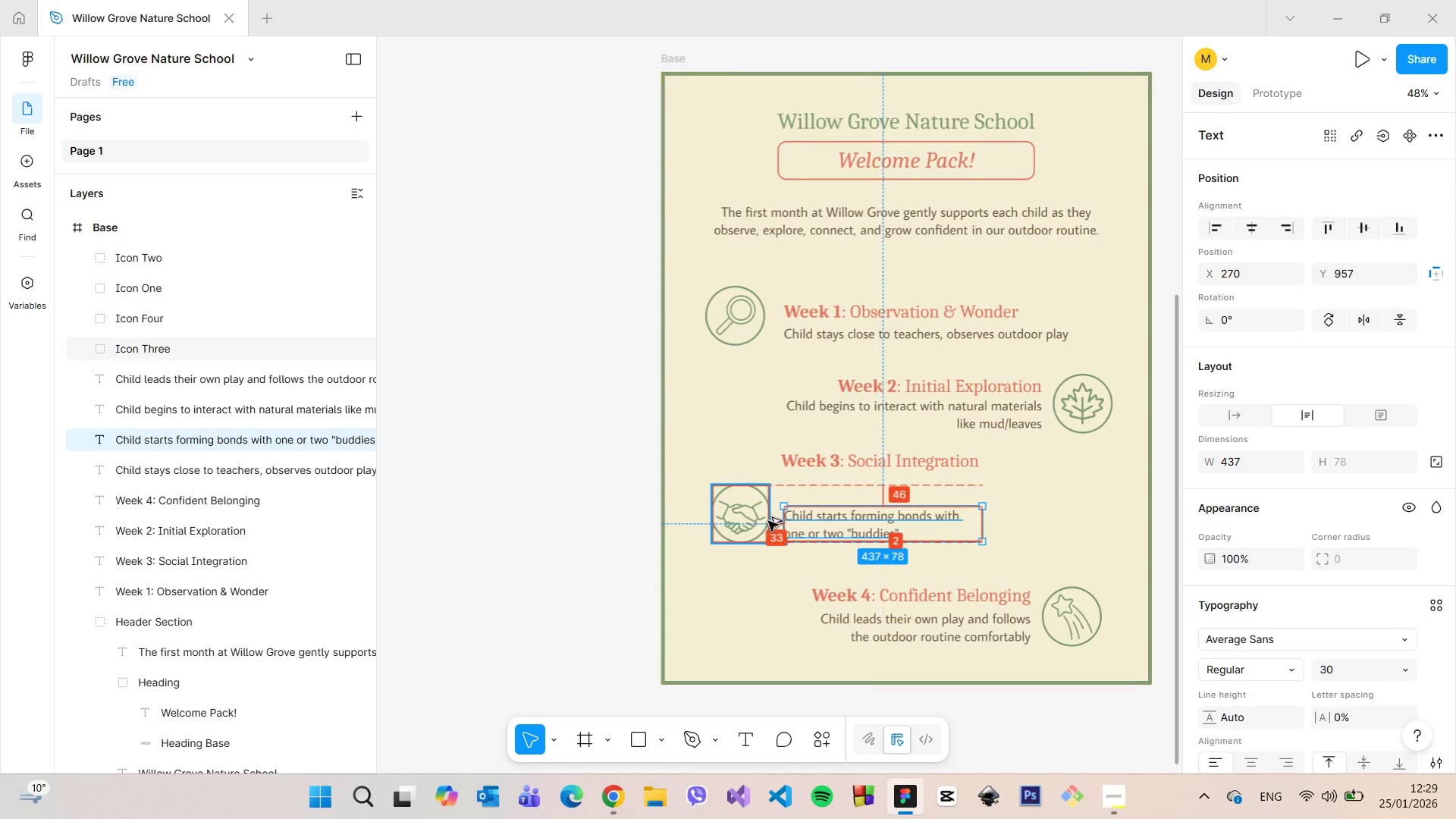 
key(Alt+AltLeft)
 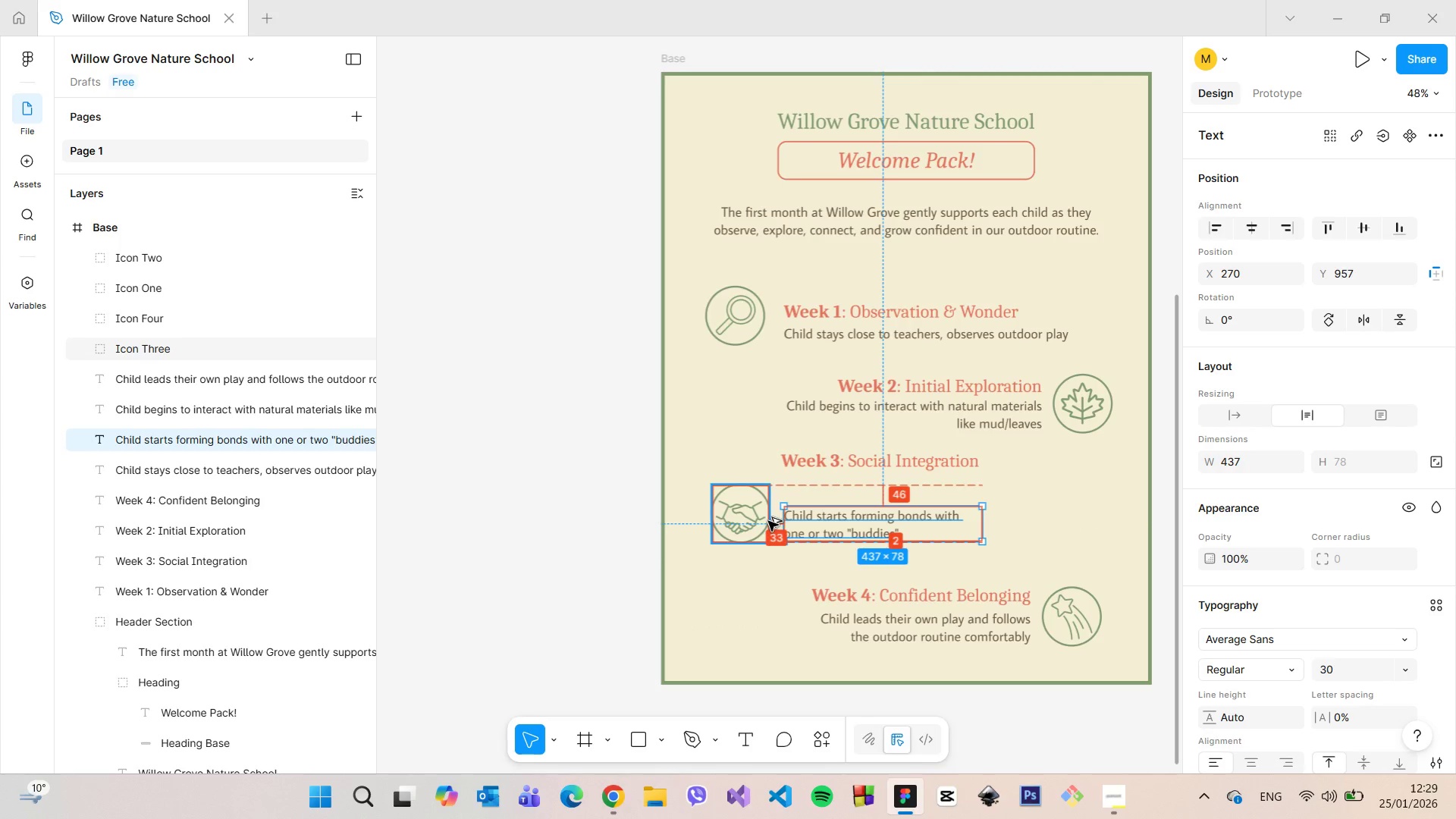 
key(Alt+AltLeft)
 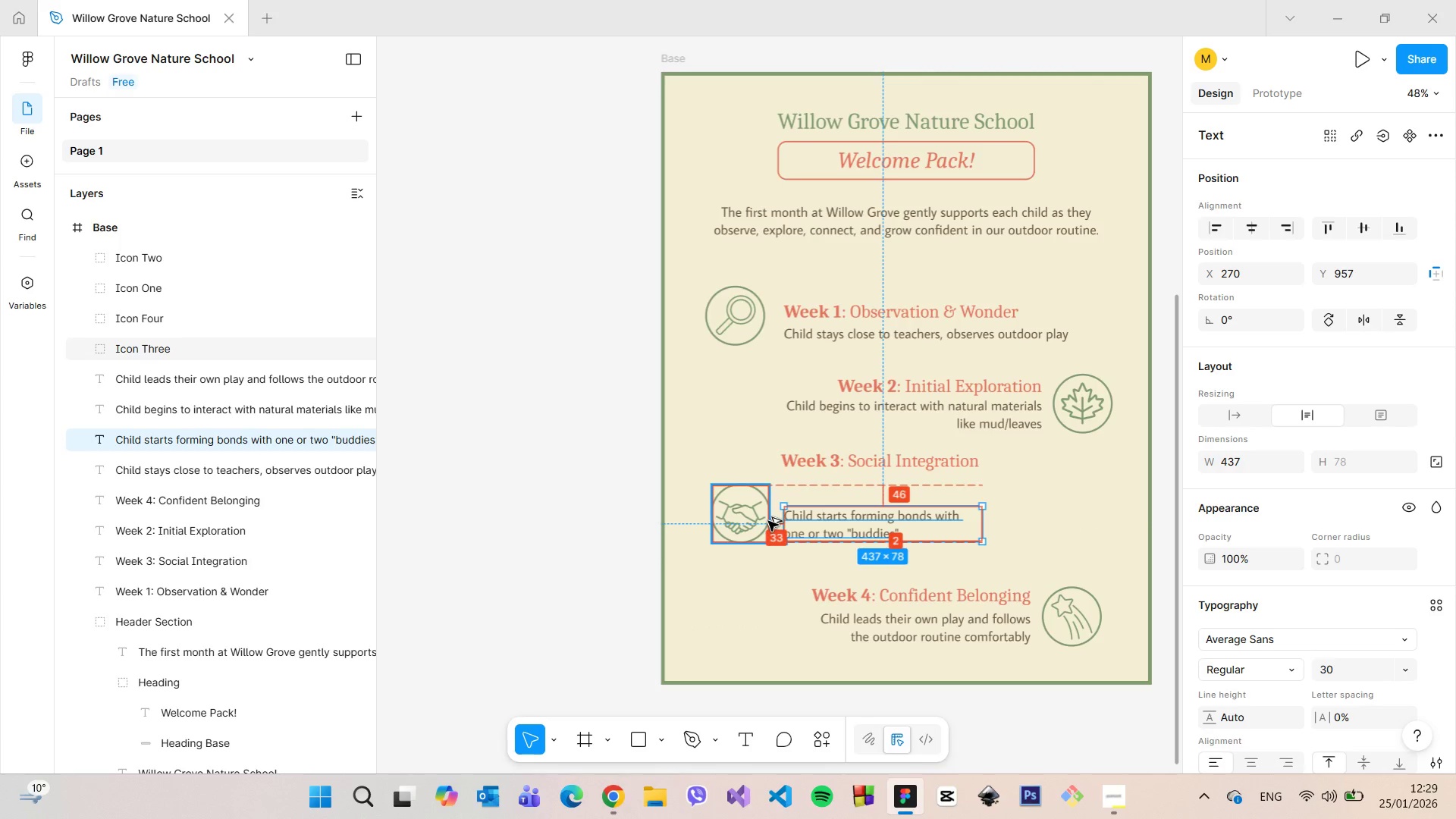 
key(Alt+AltLeft)
 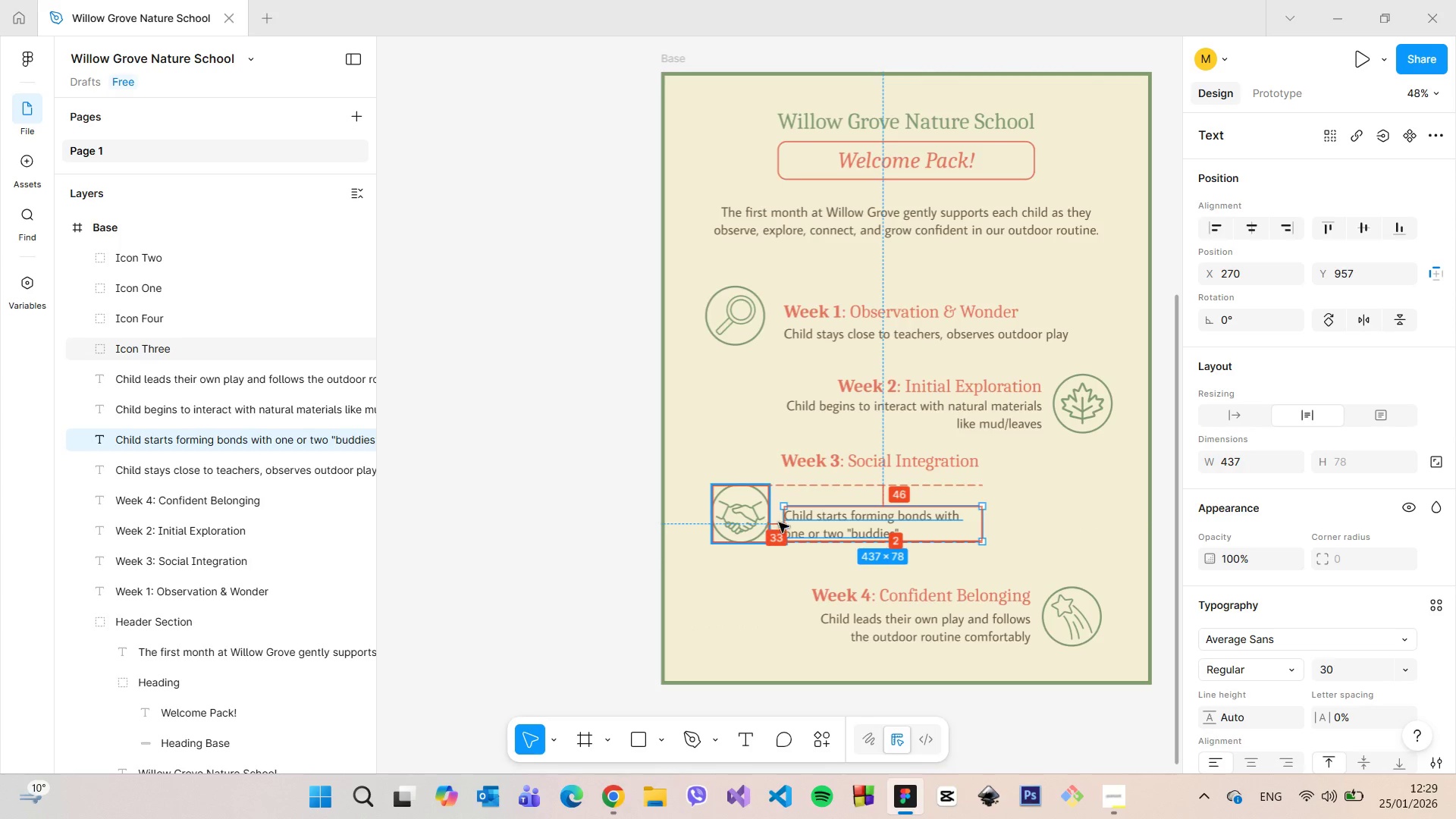 
key(Alt+AltLeft)
 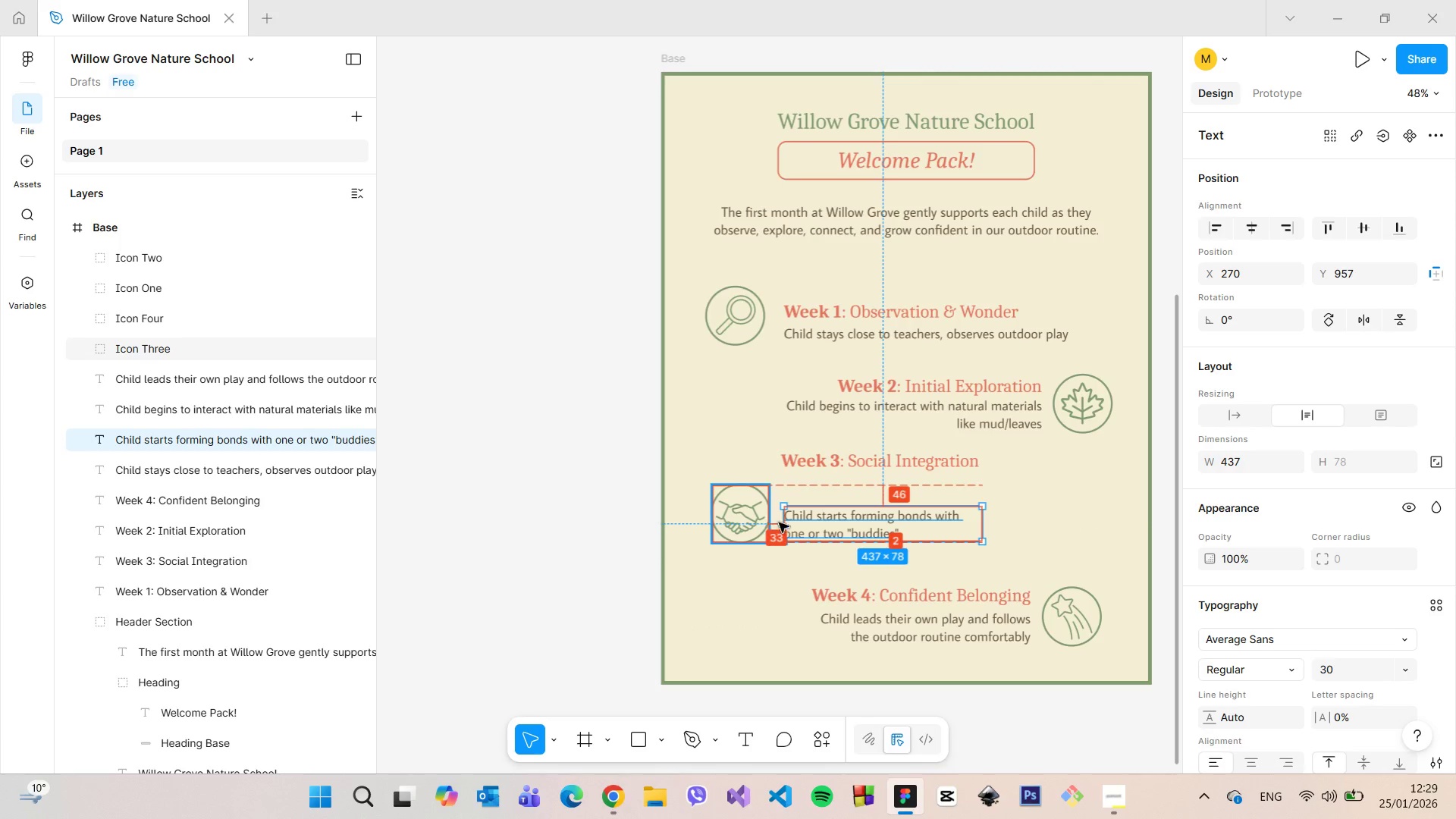 
key(Alt+AltLeft)
 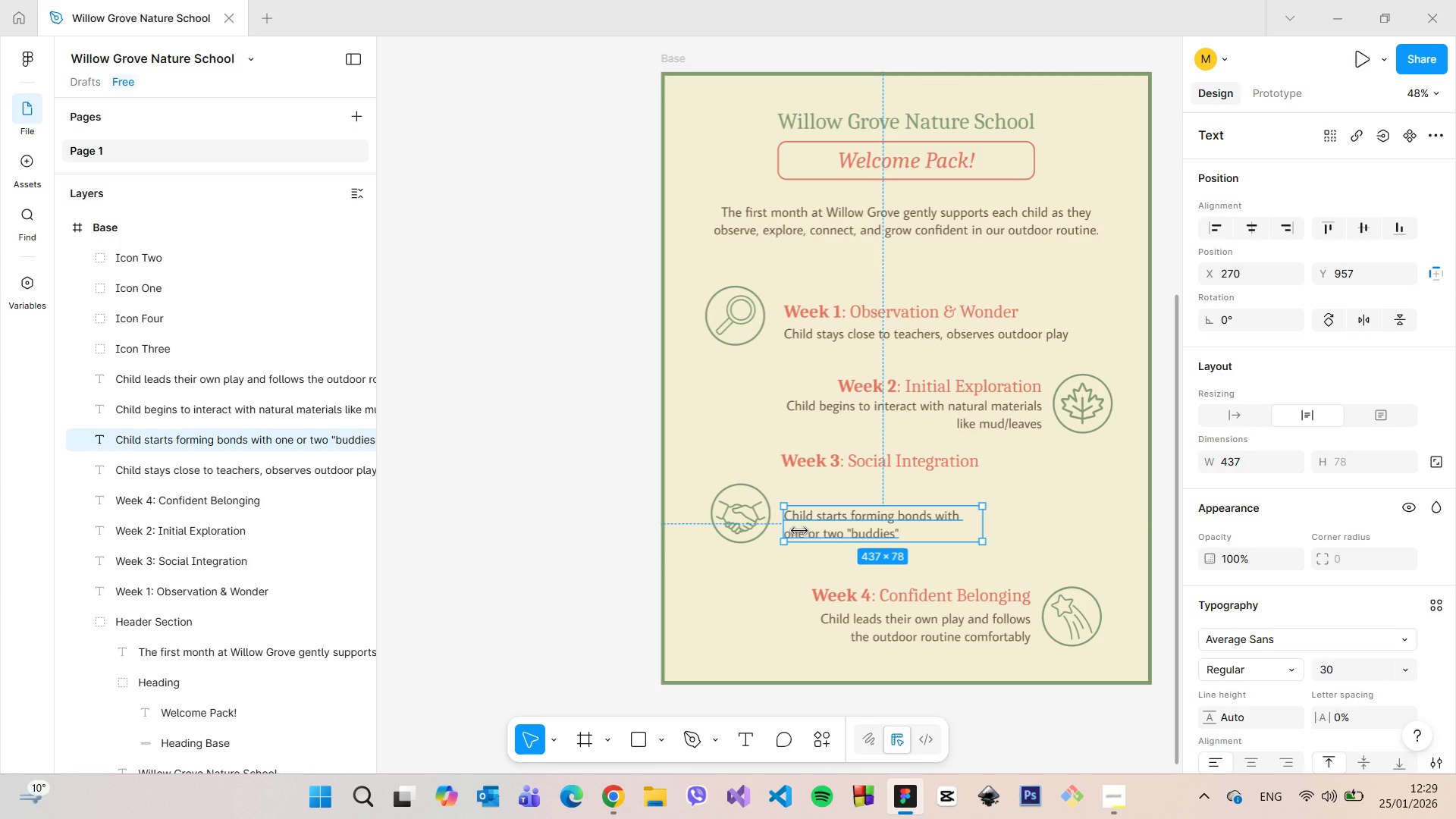 
key(Alt+AltLeft)
 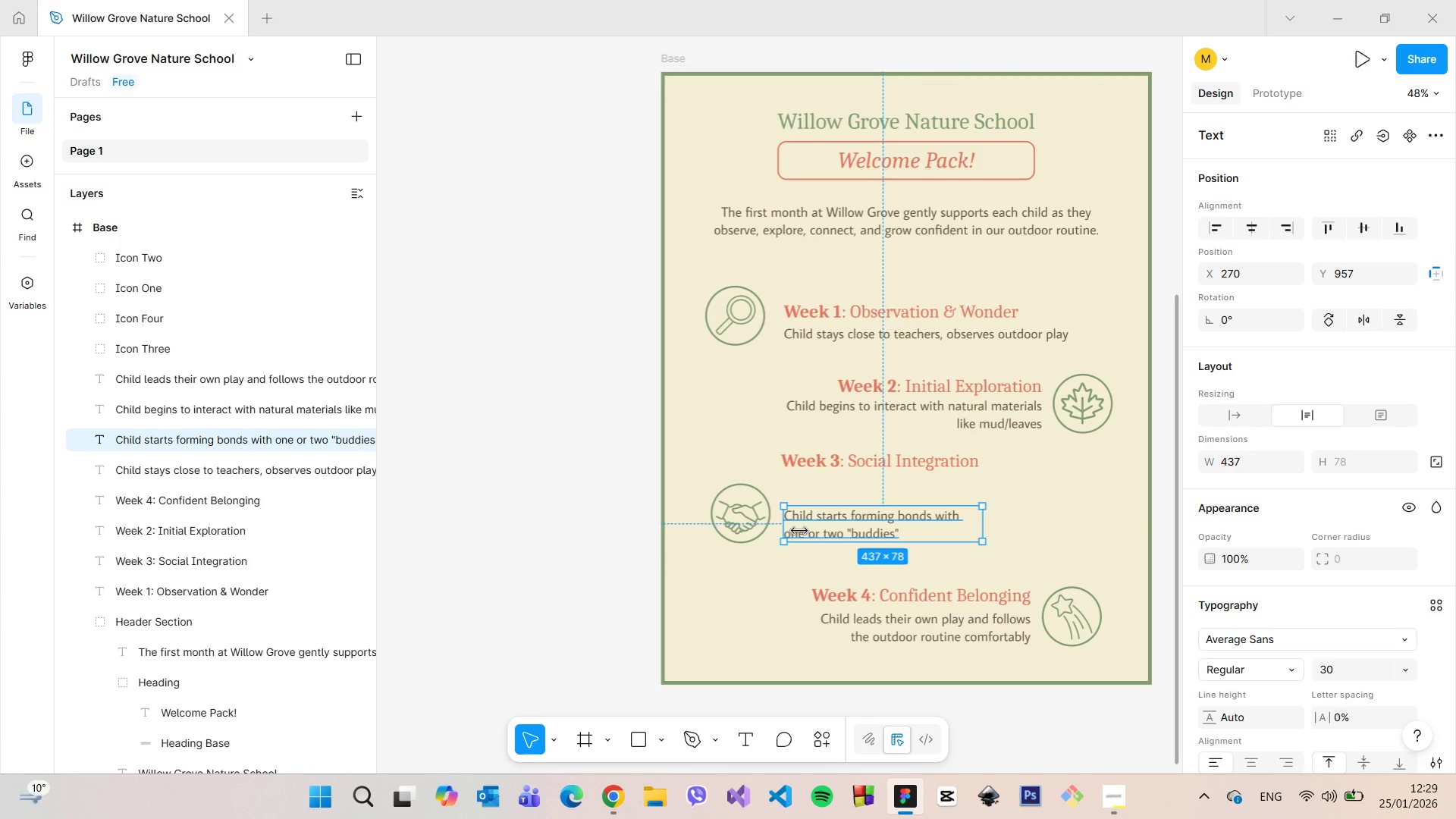 
key(Alt+AltLeft)
 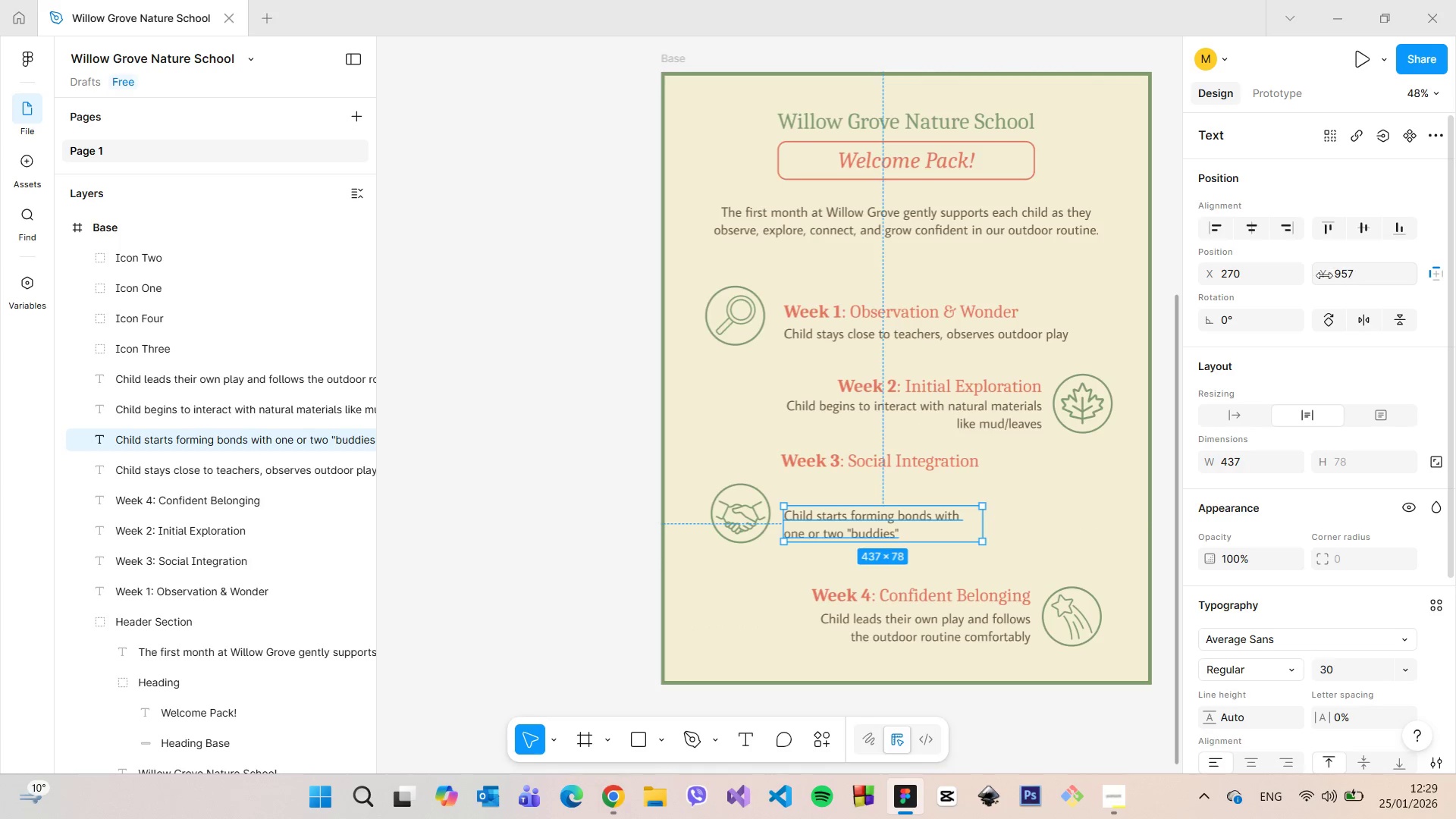 
left_click([1276, 276])
 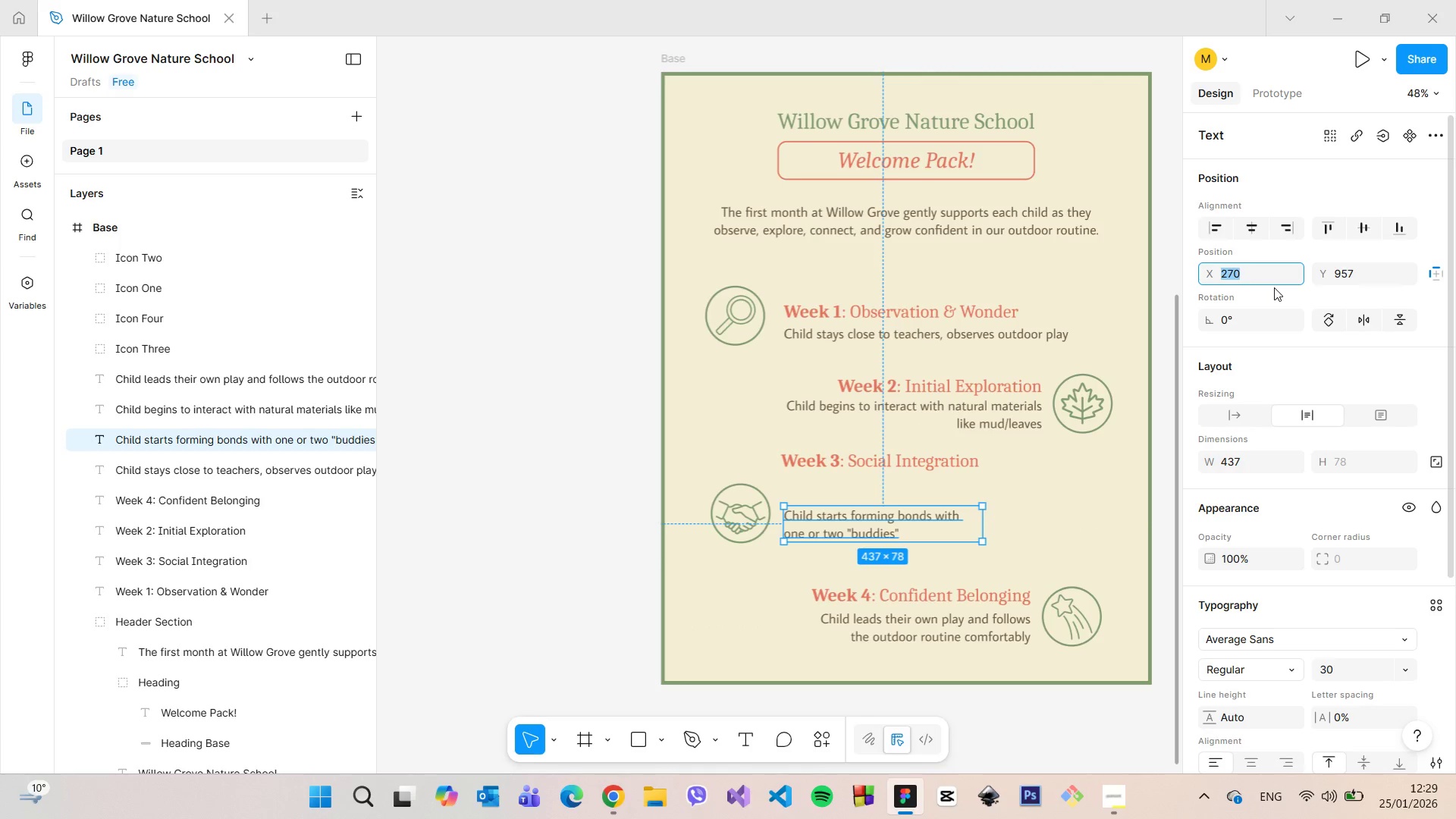 
key(ArrowDown)
 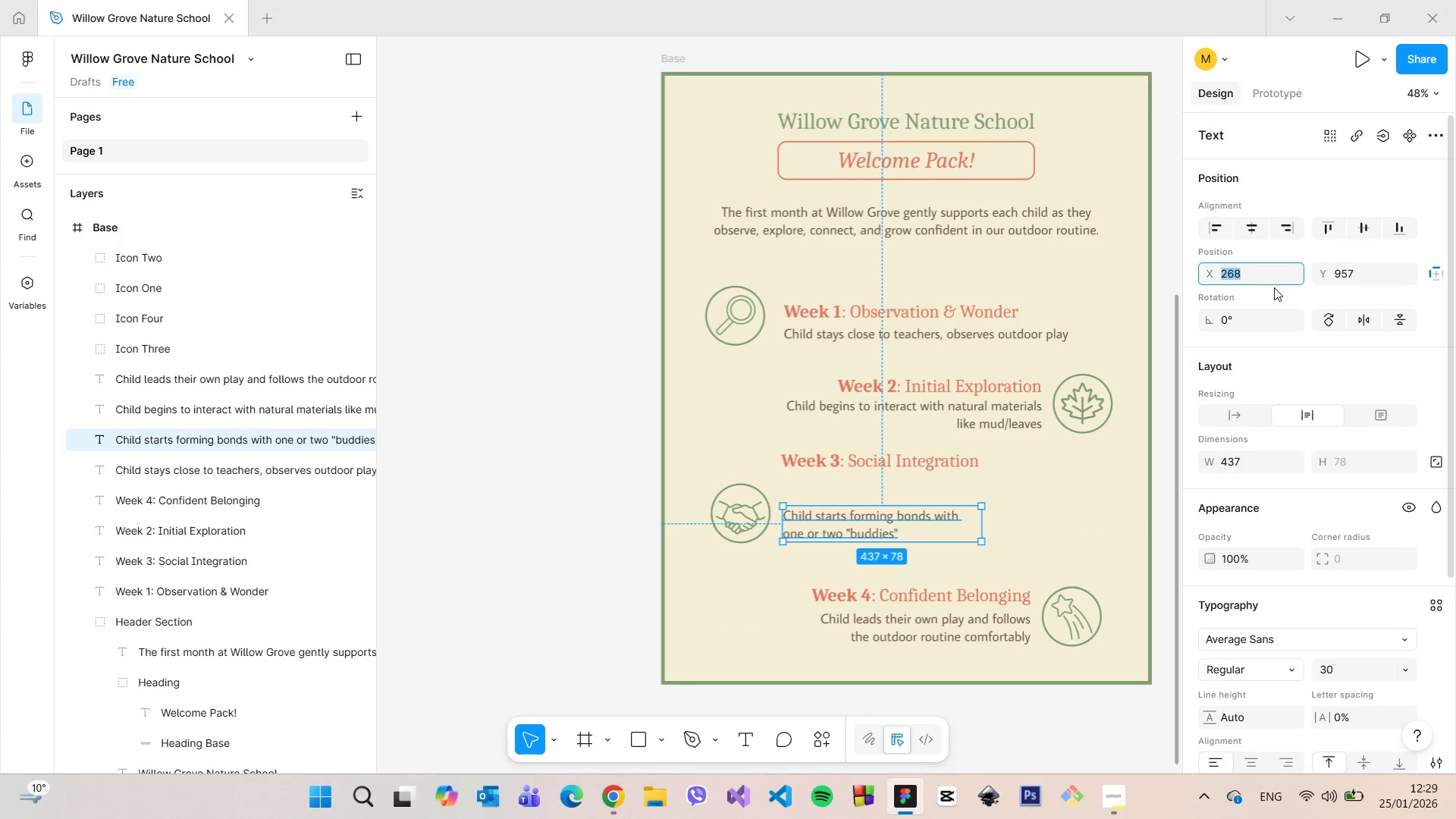 
key(ArrowDown)
 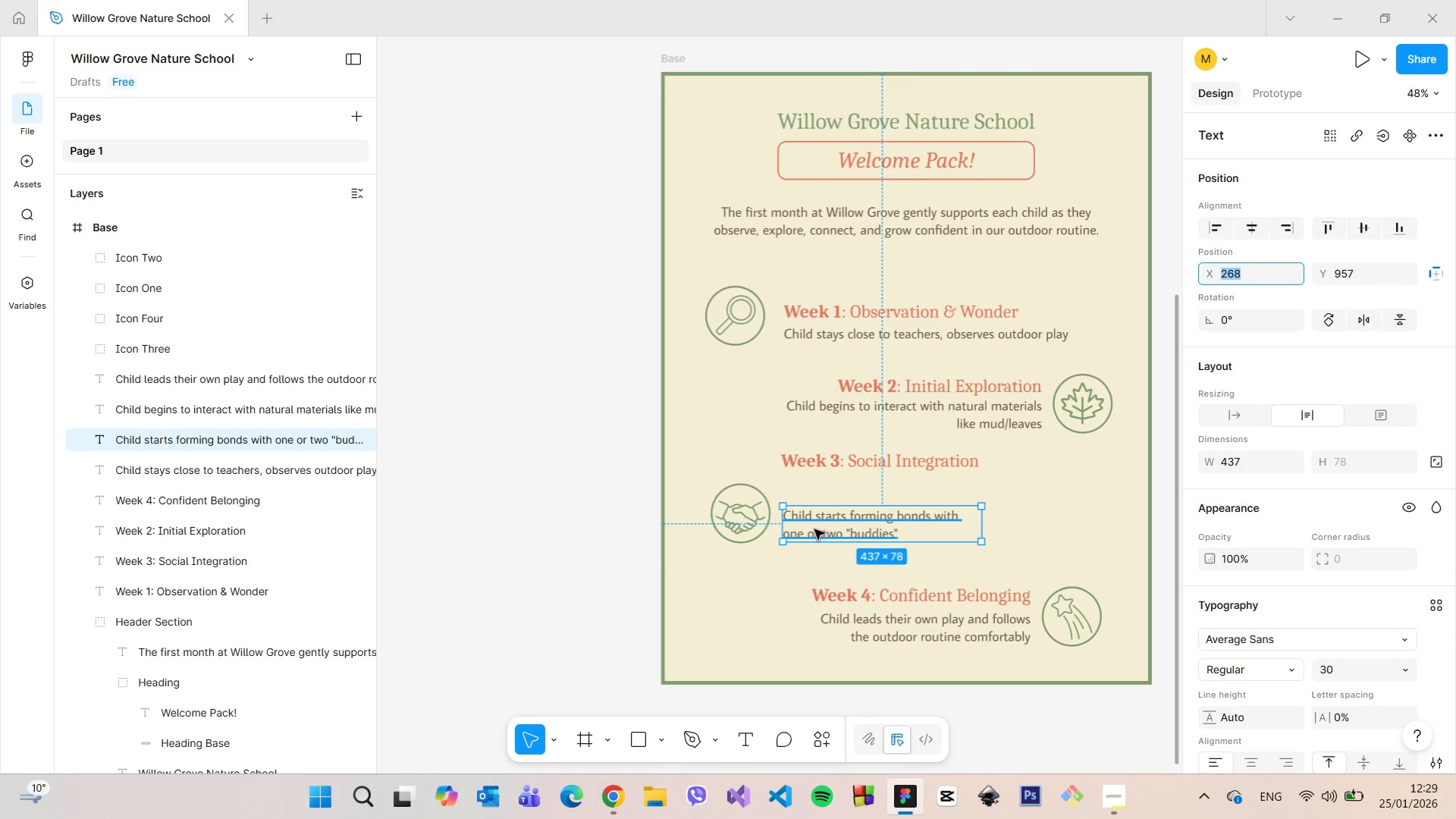 
hold_key(key=AltLeft, duration=0.67)
 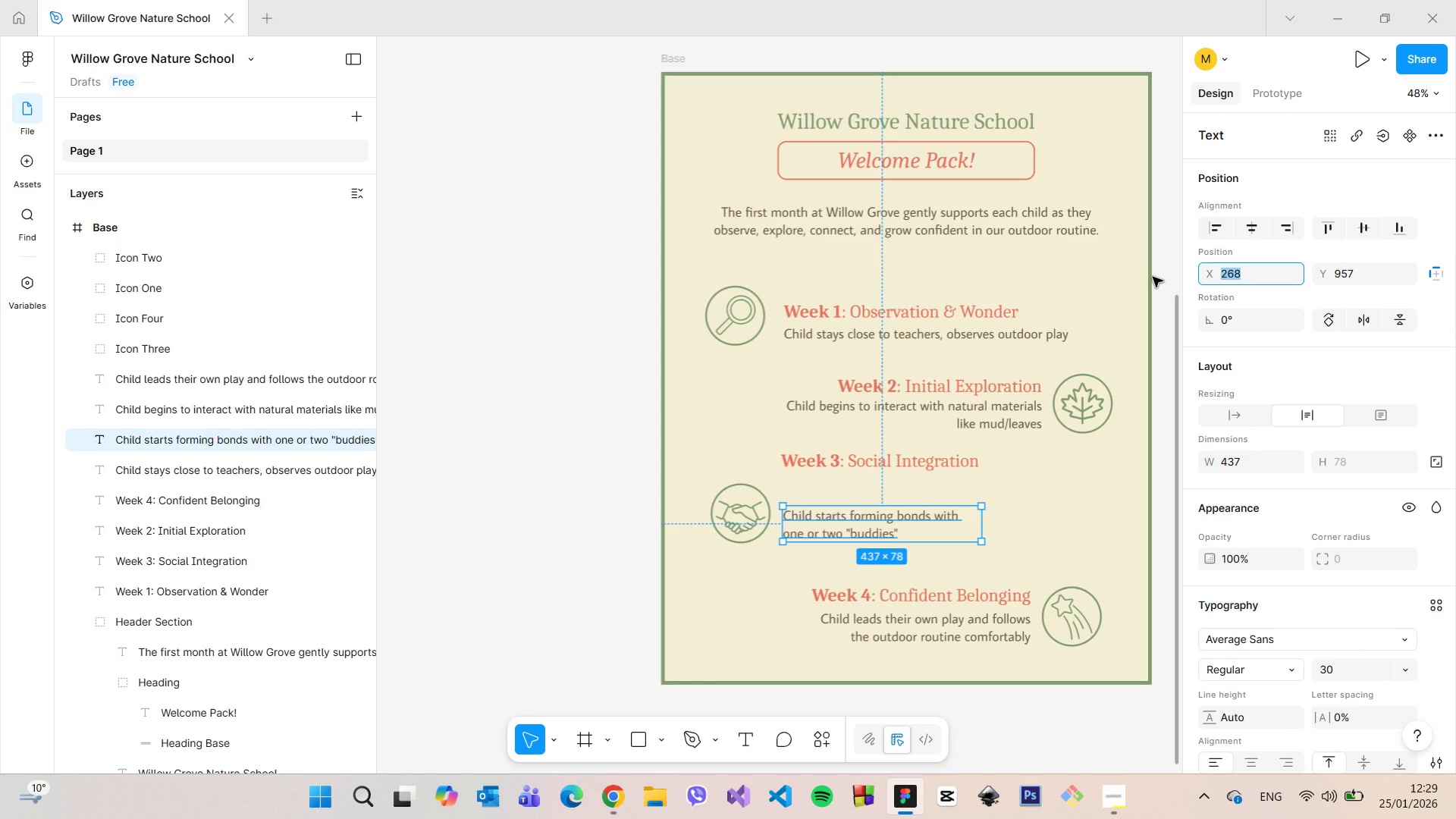 
key(ArrowDown)
 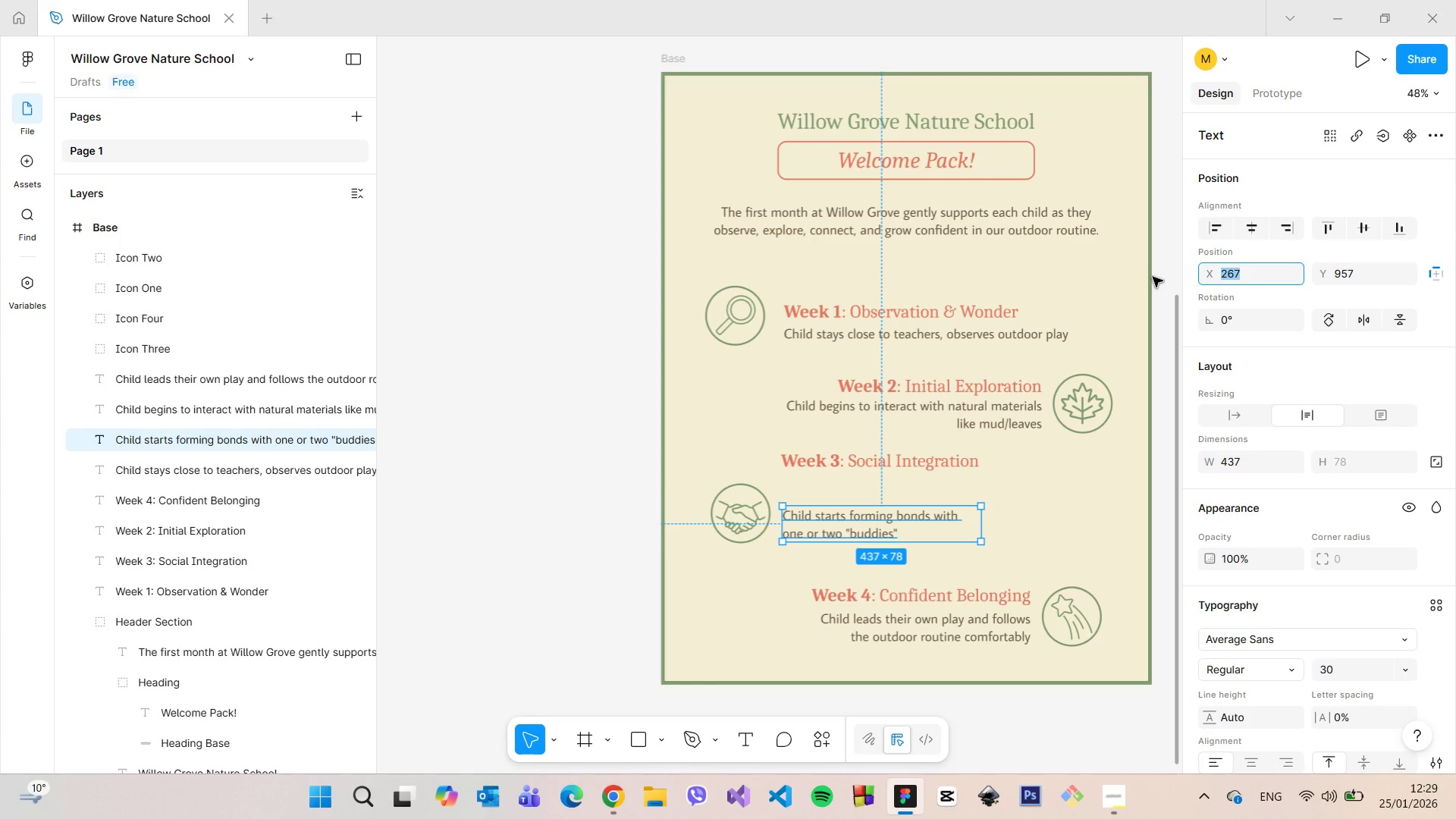 
key(ArrowDown)
 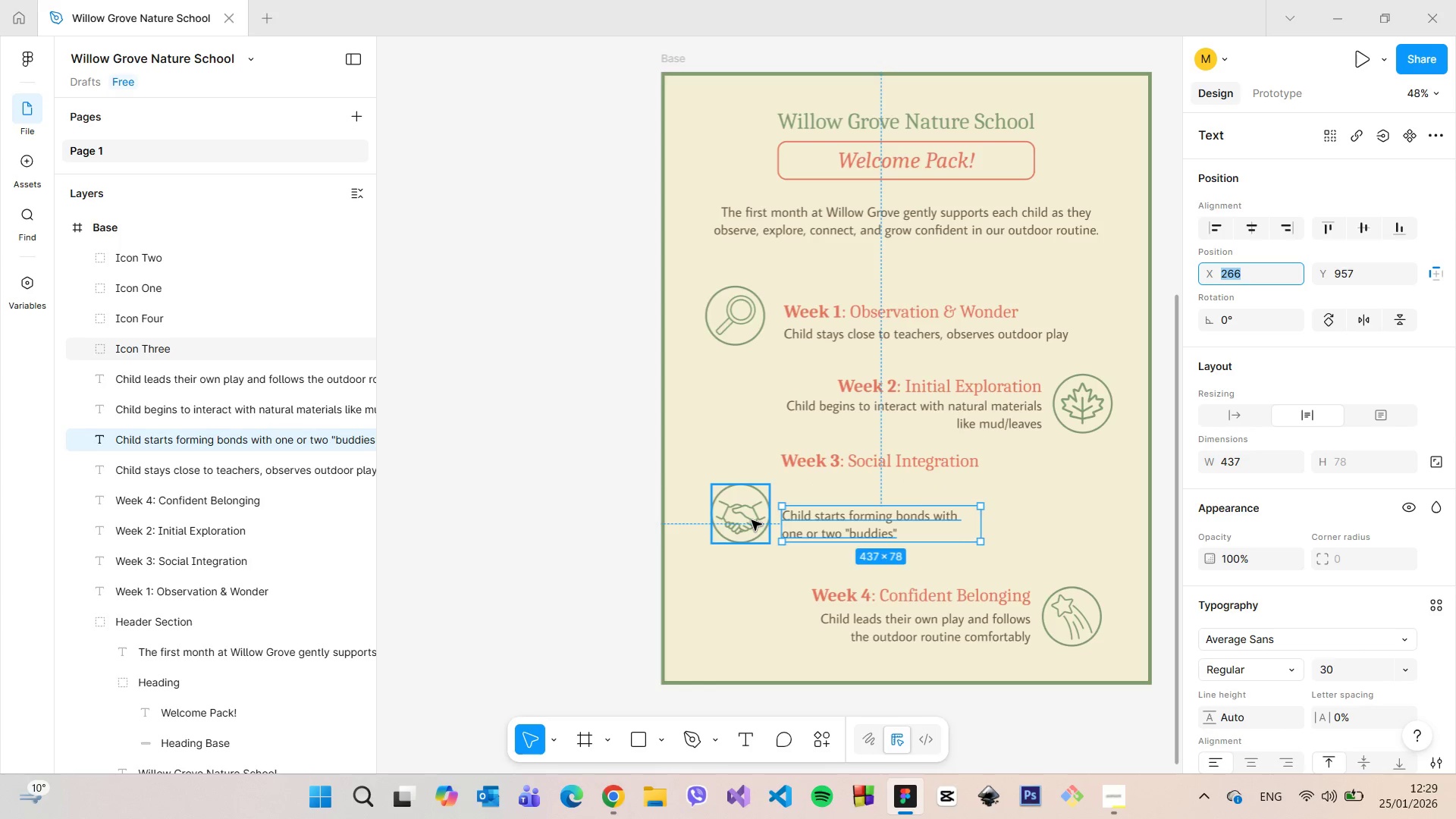 
hold_key(key=AltLeft, duration=0.78)
 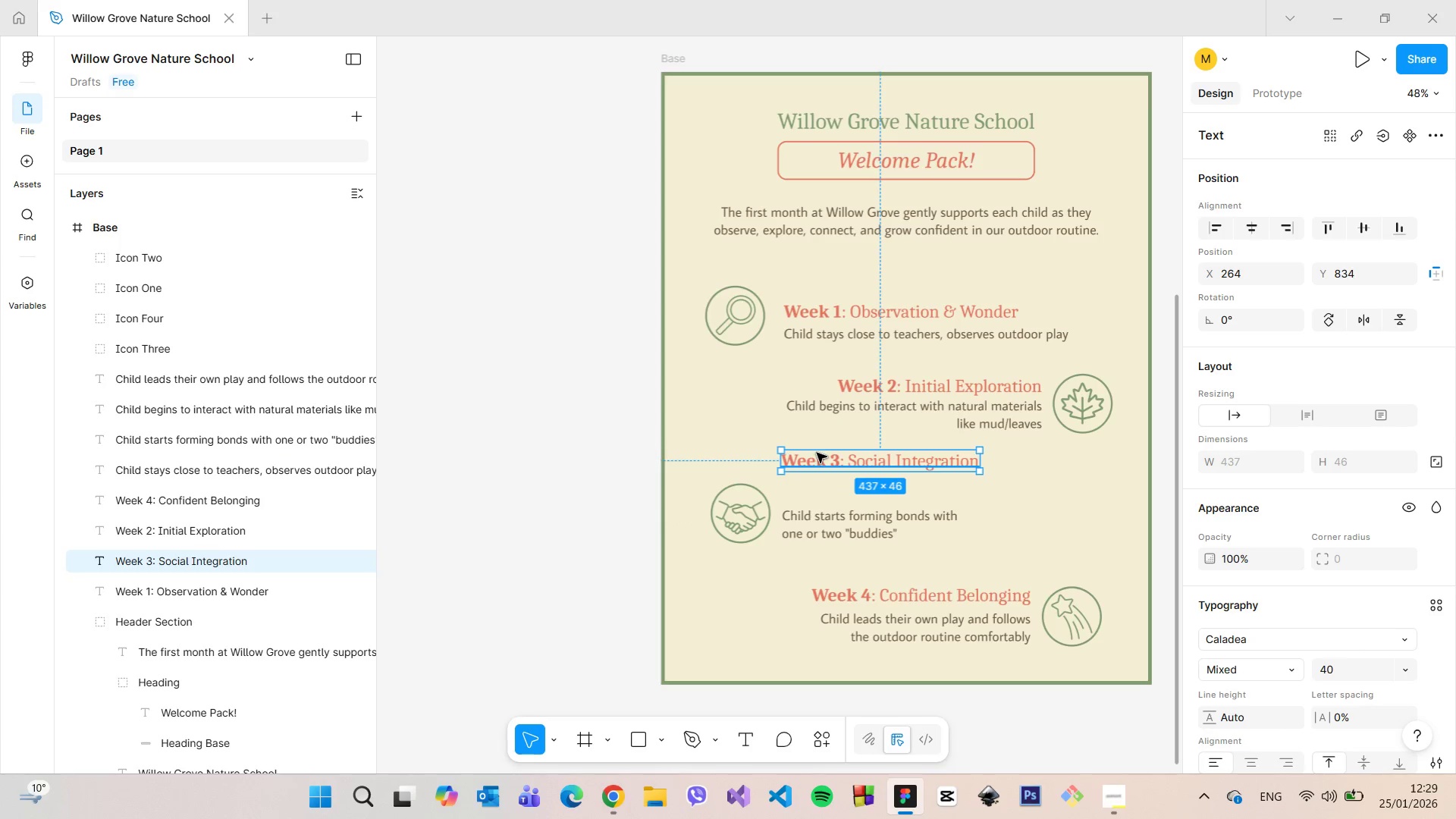 
left_click_drag(start_coordinate=[817, 453], to_coordinate=[821, 486])
 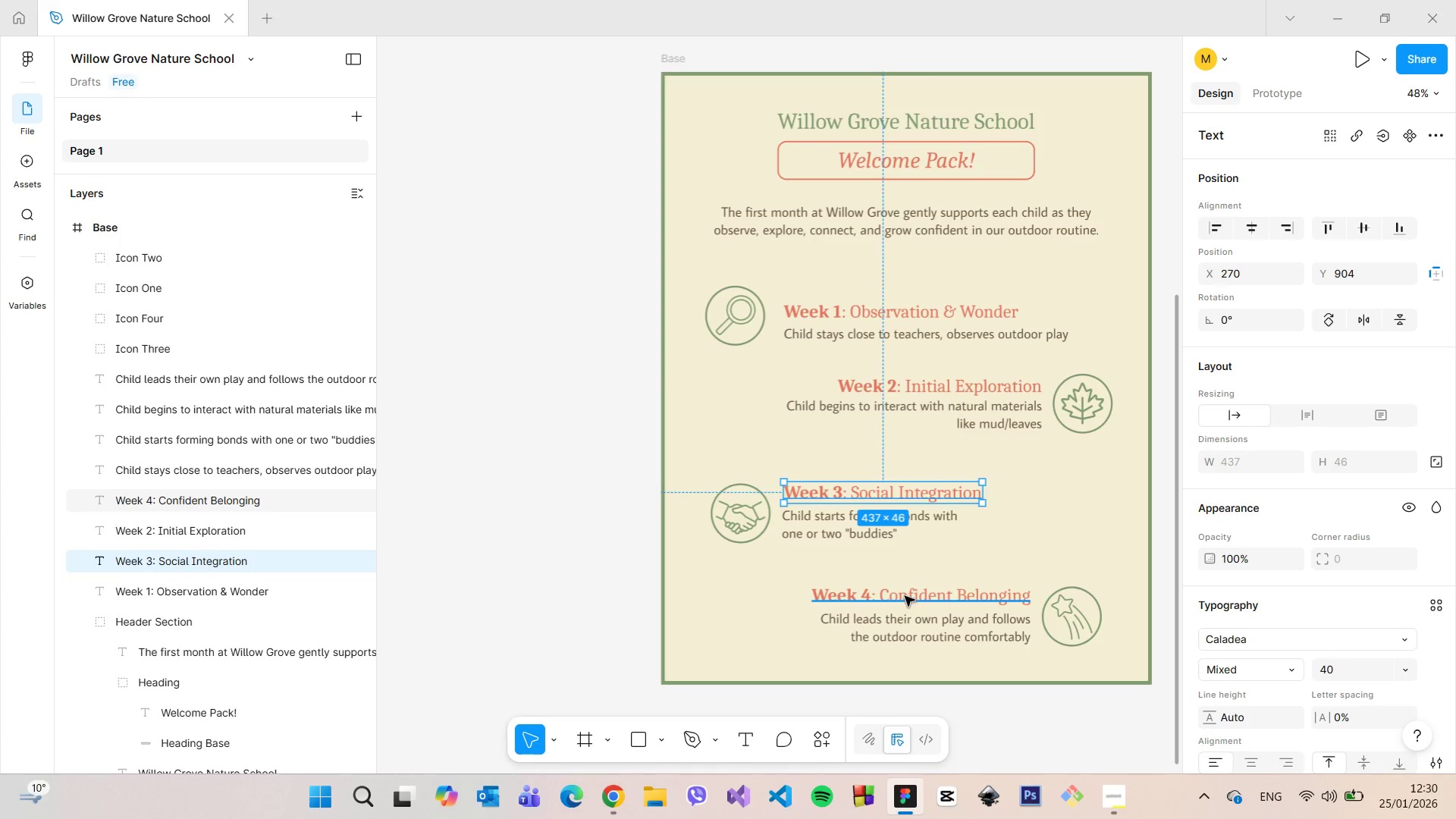 
hold_key(key=AltLeft, duration=0.56)
 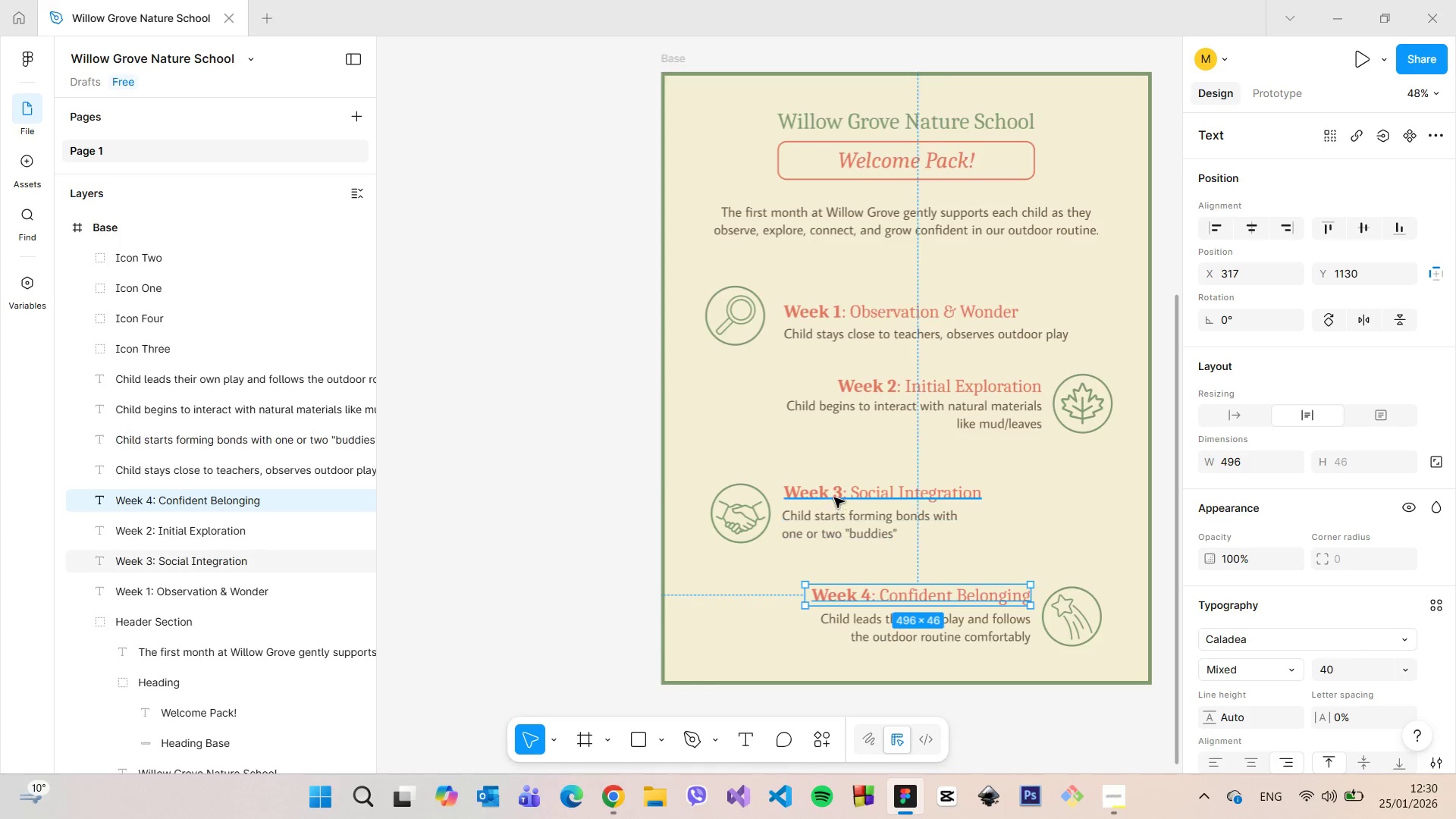 
left_click([834, 497])
 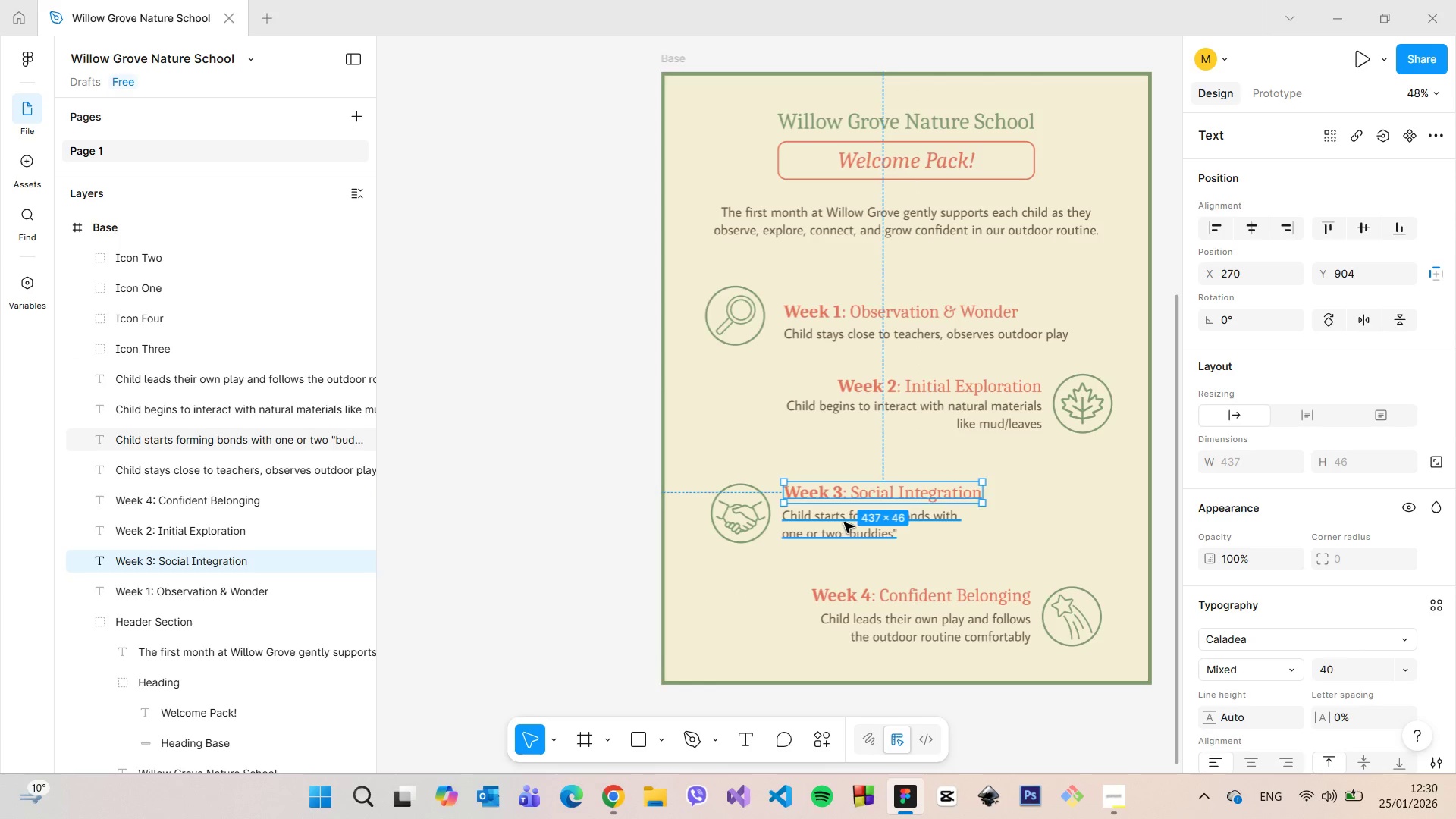 
hold_key(key=AltLeft, duration=0.67)
 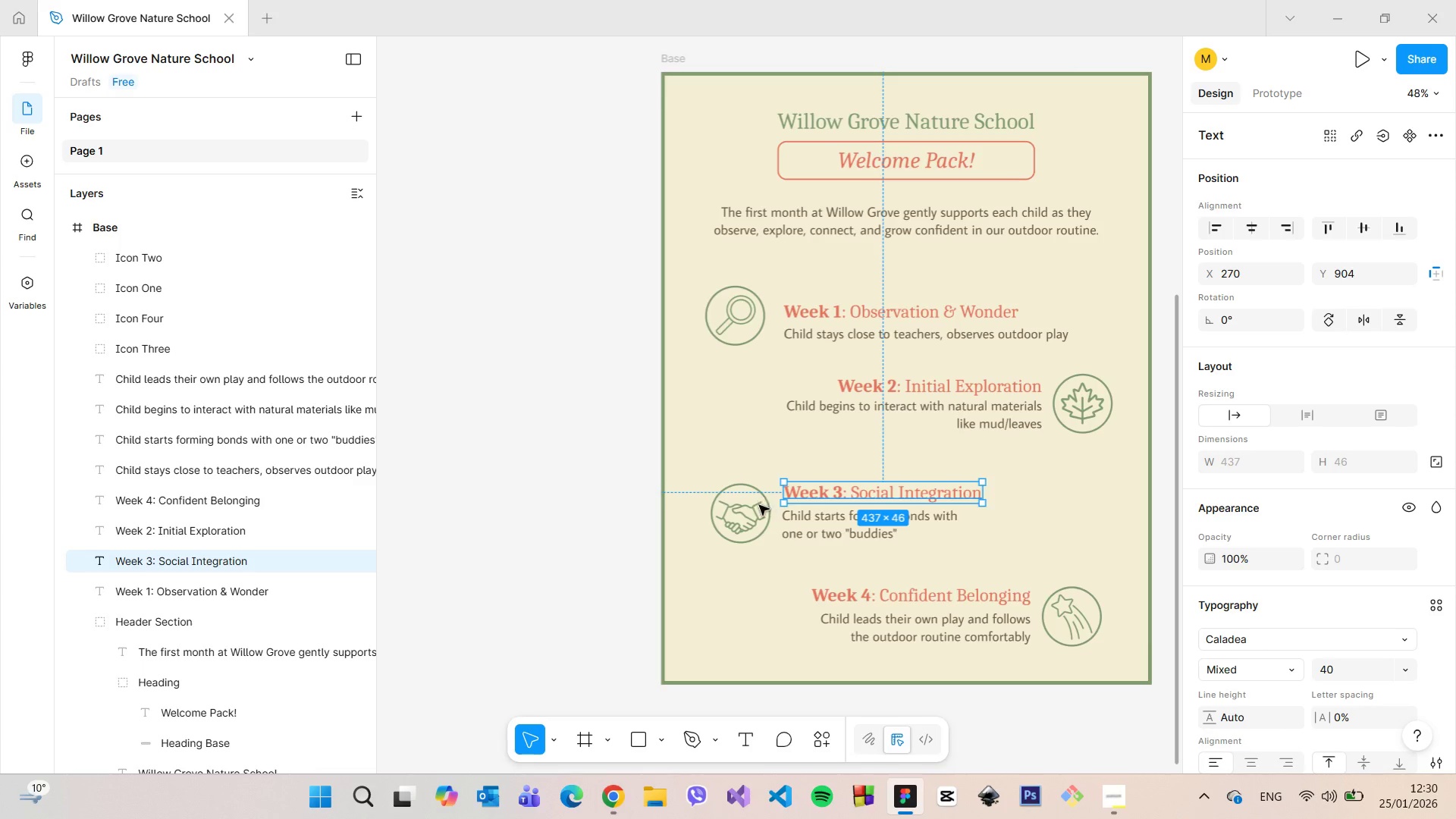 
left_click([752, 505])
 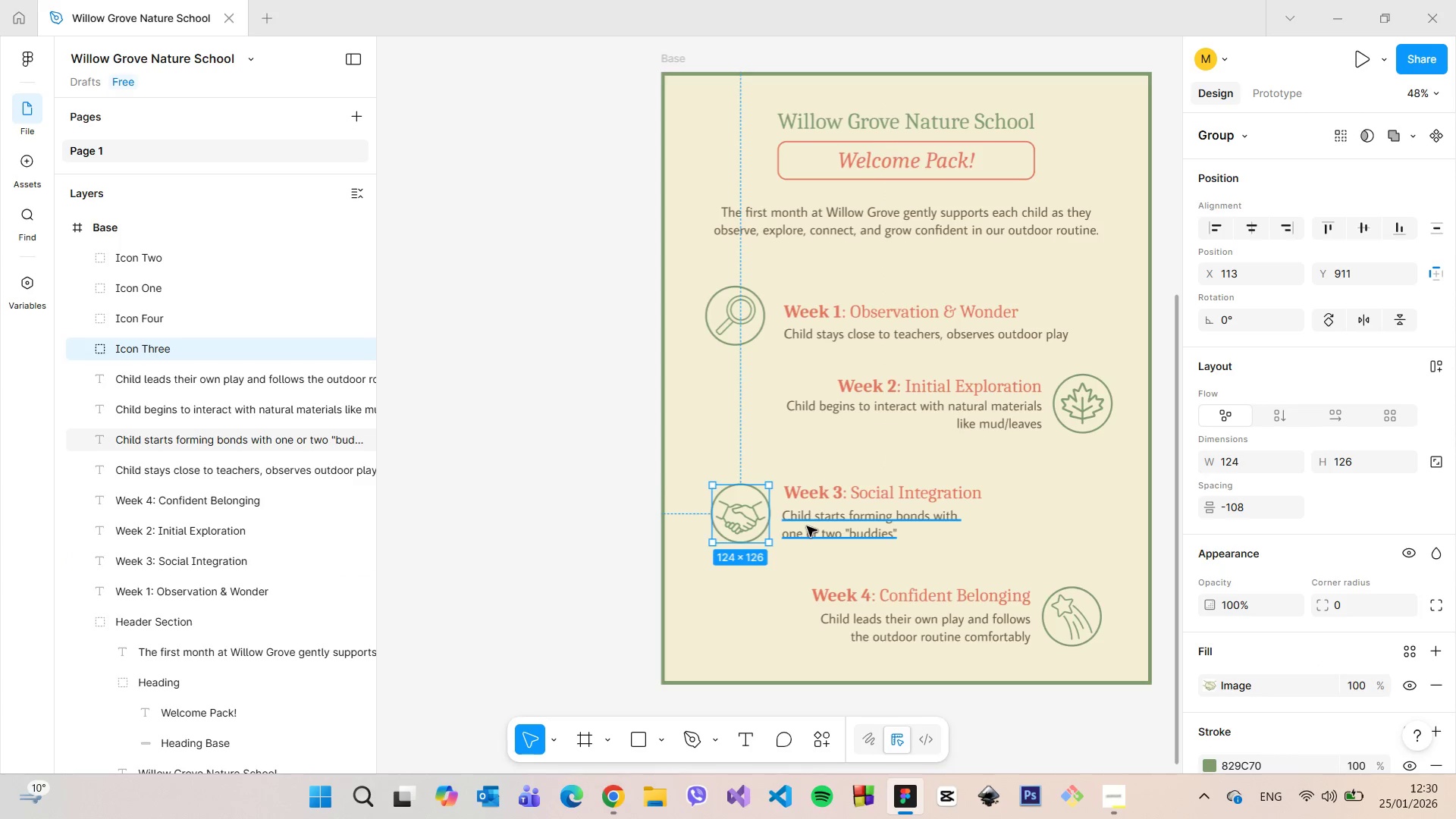 
left_click([807, 526])
 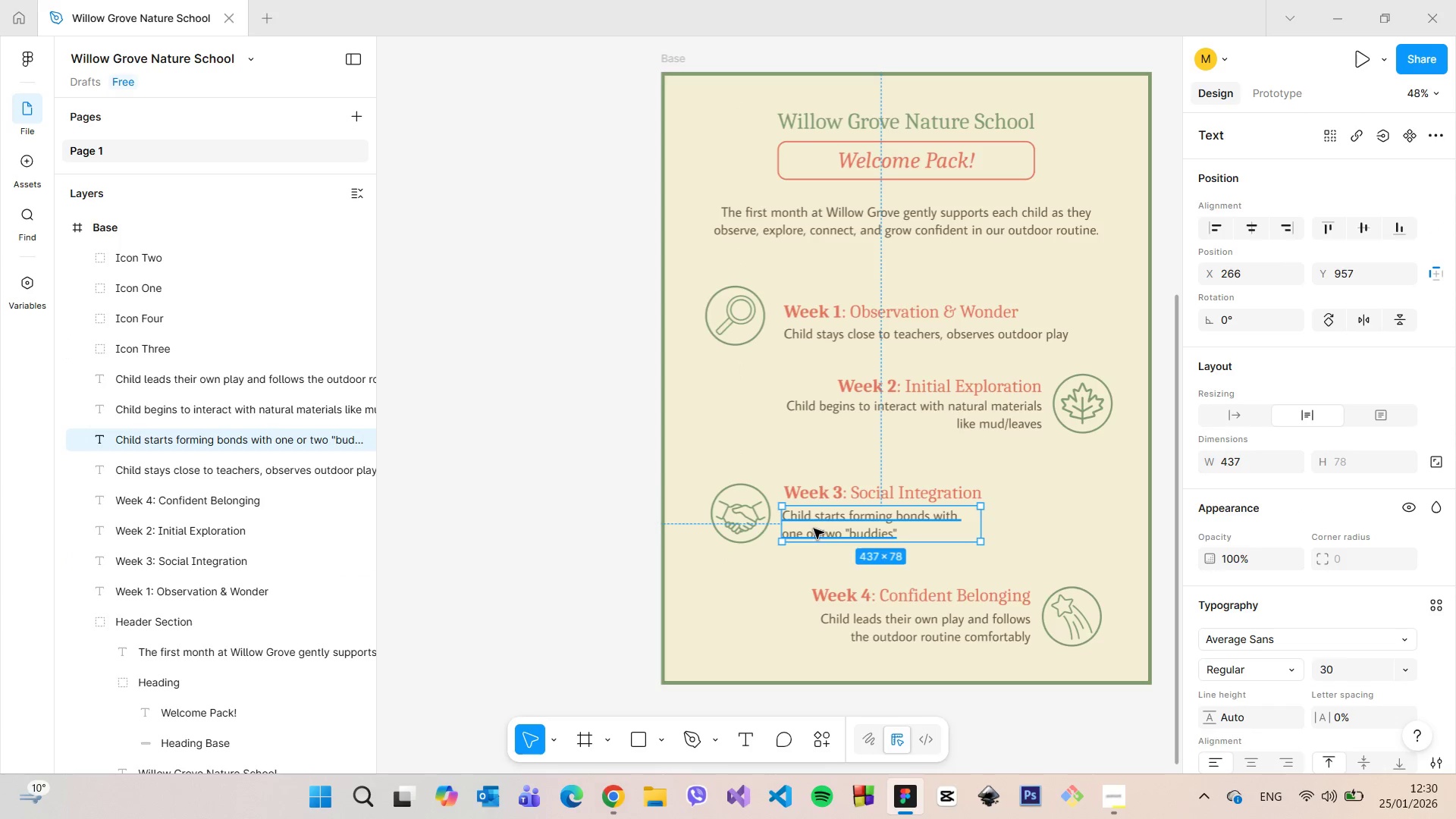 
left_click_drag(start_coordinate=[814, 529], to_coordinate=[817, 533])
 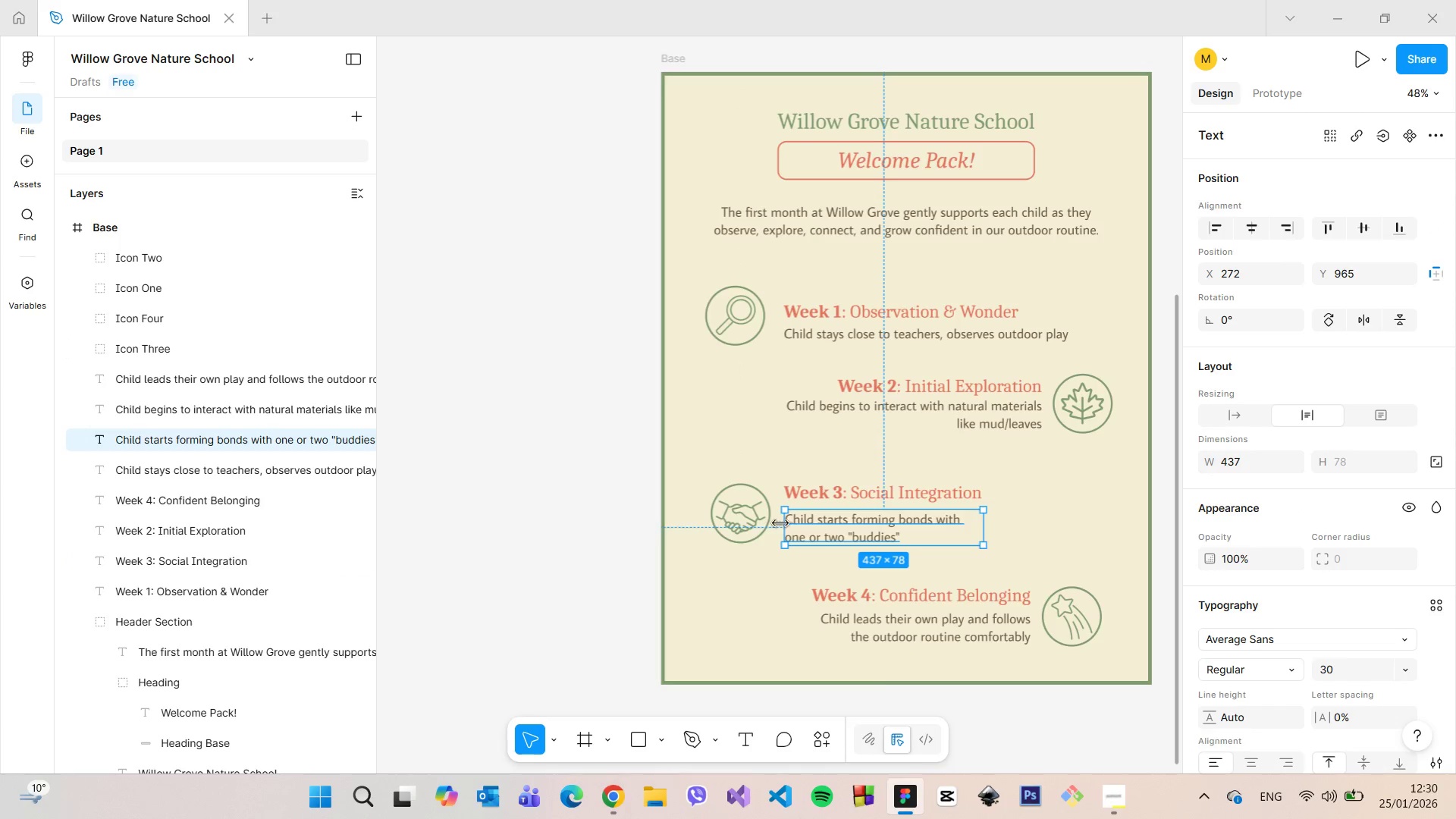 
hold_key(key=AltLeft, duration=0.72)
 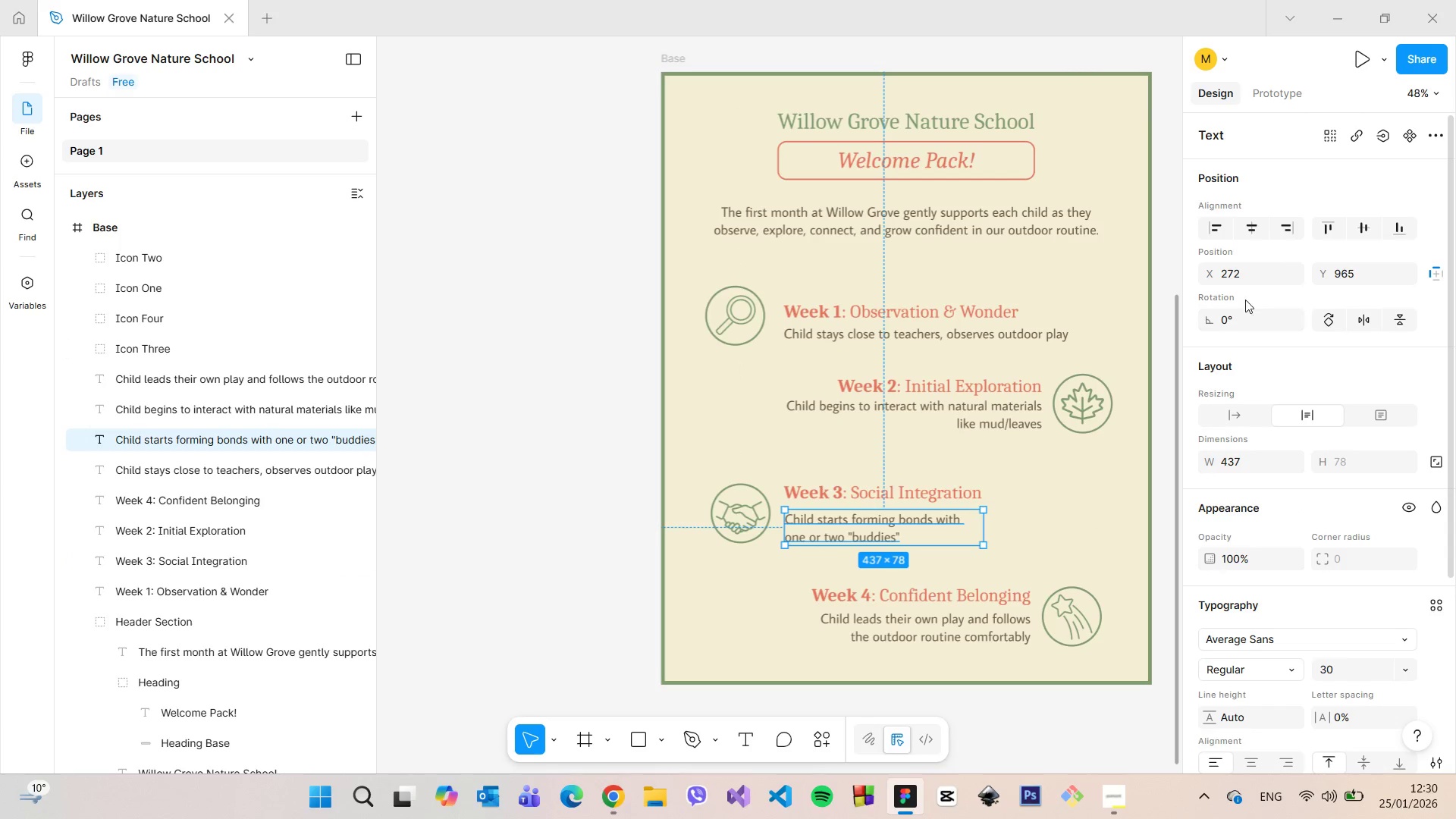 
left_click([1245, 270])
 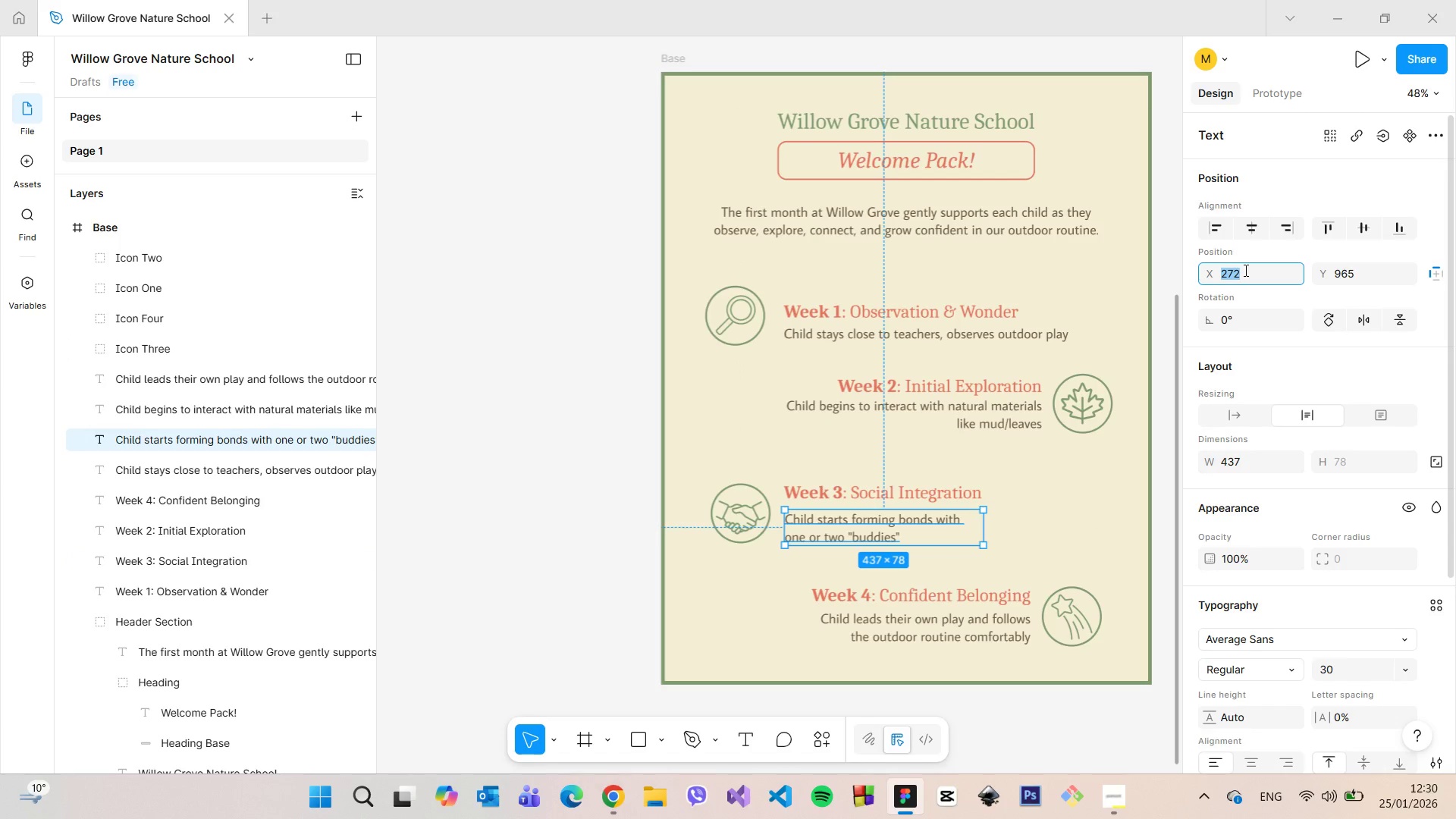 
key(ArrowDown)
 